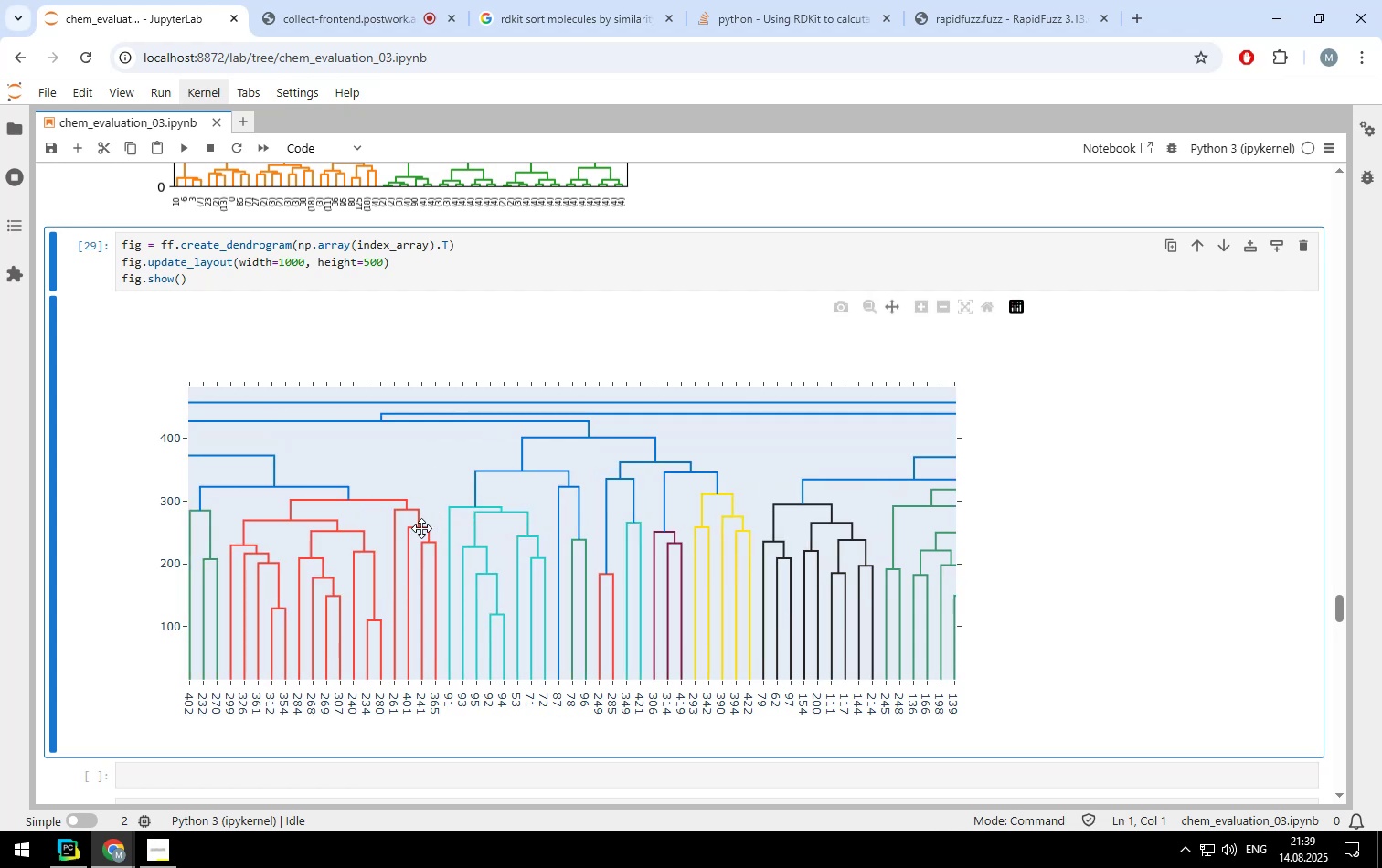 
left_click_drag(start_coordinate=[390, 560], to_coordinate=[514, 555])
 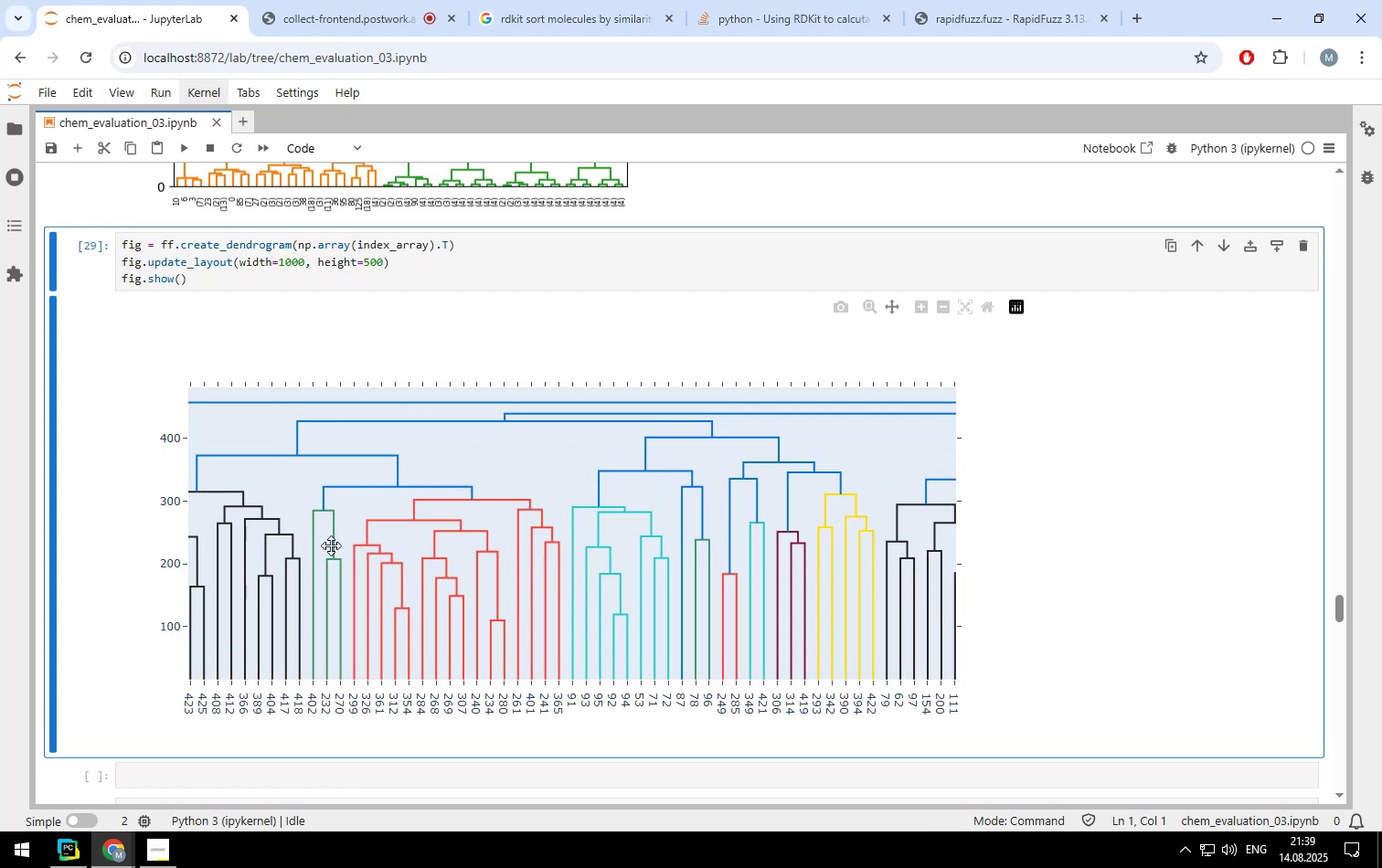 
left_click_drag(start_coordinate=[331, 545], to_coordinate=[405, 545])
 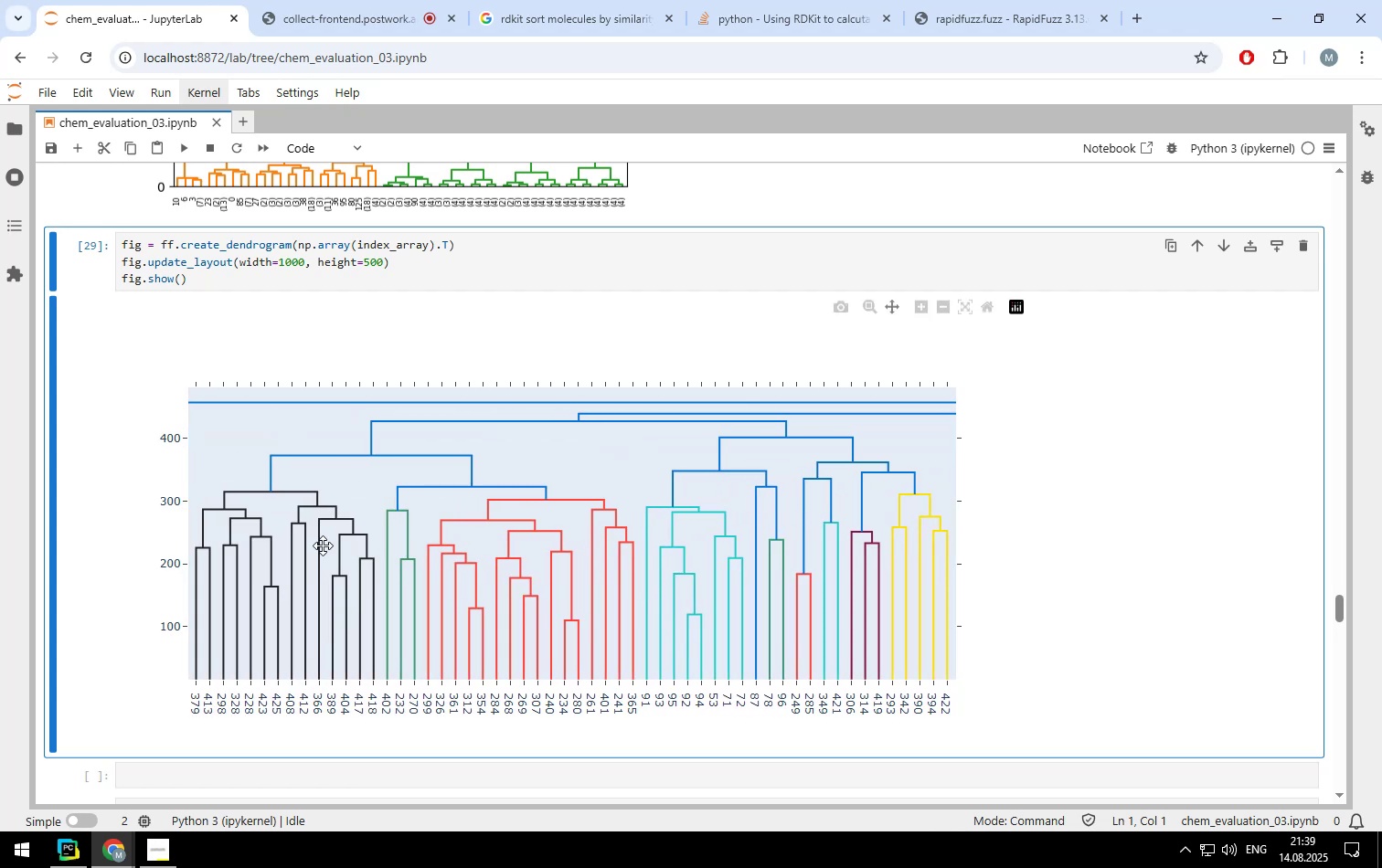 
left_click_drag(start_coordinate=[322, 545], to_coordinate=[383, 529])
 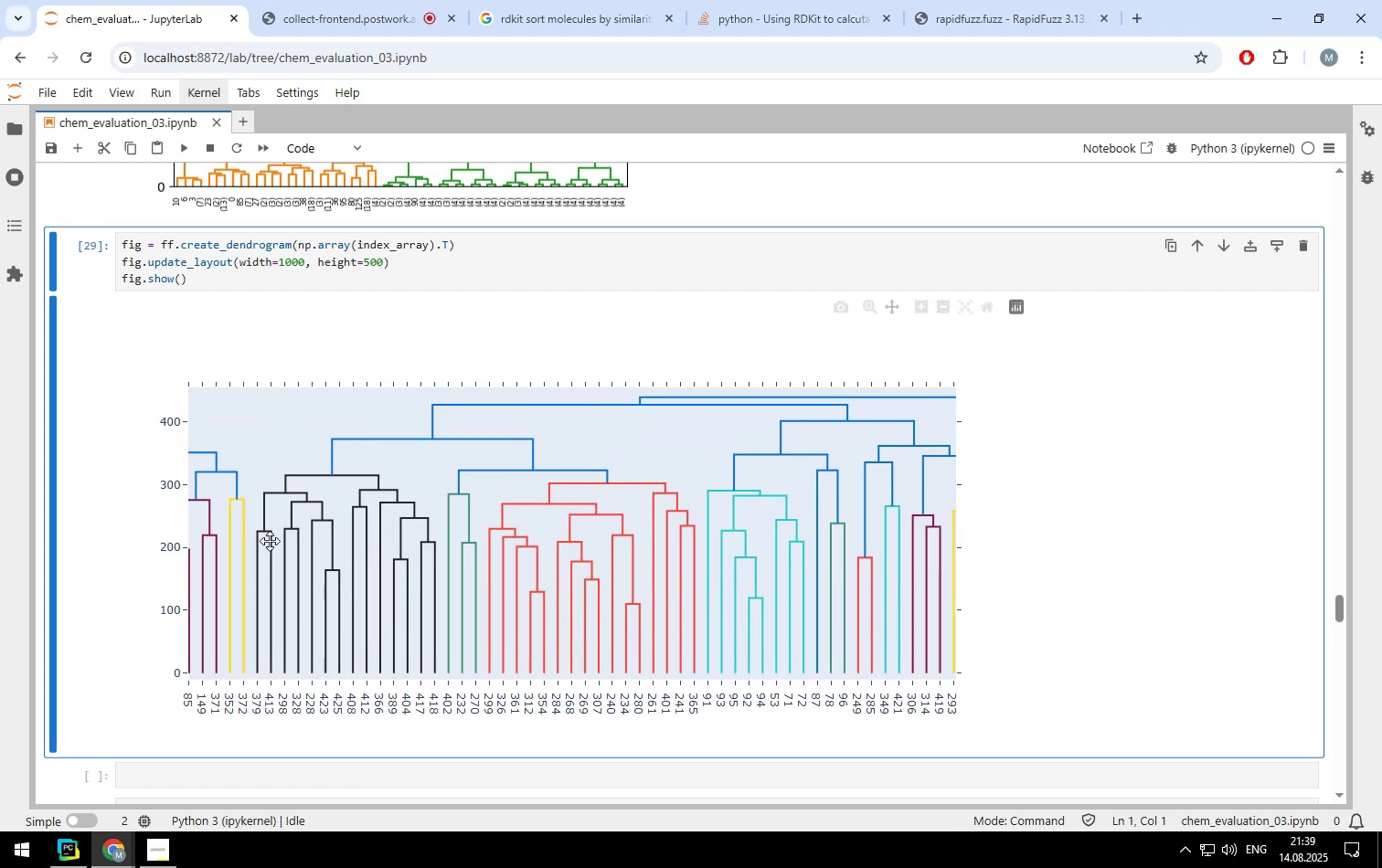 
left_click_drag(start_coordinate=[264, 542], to_coordinate=[472, 534])
 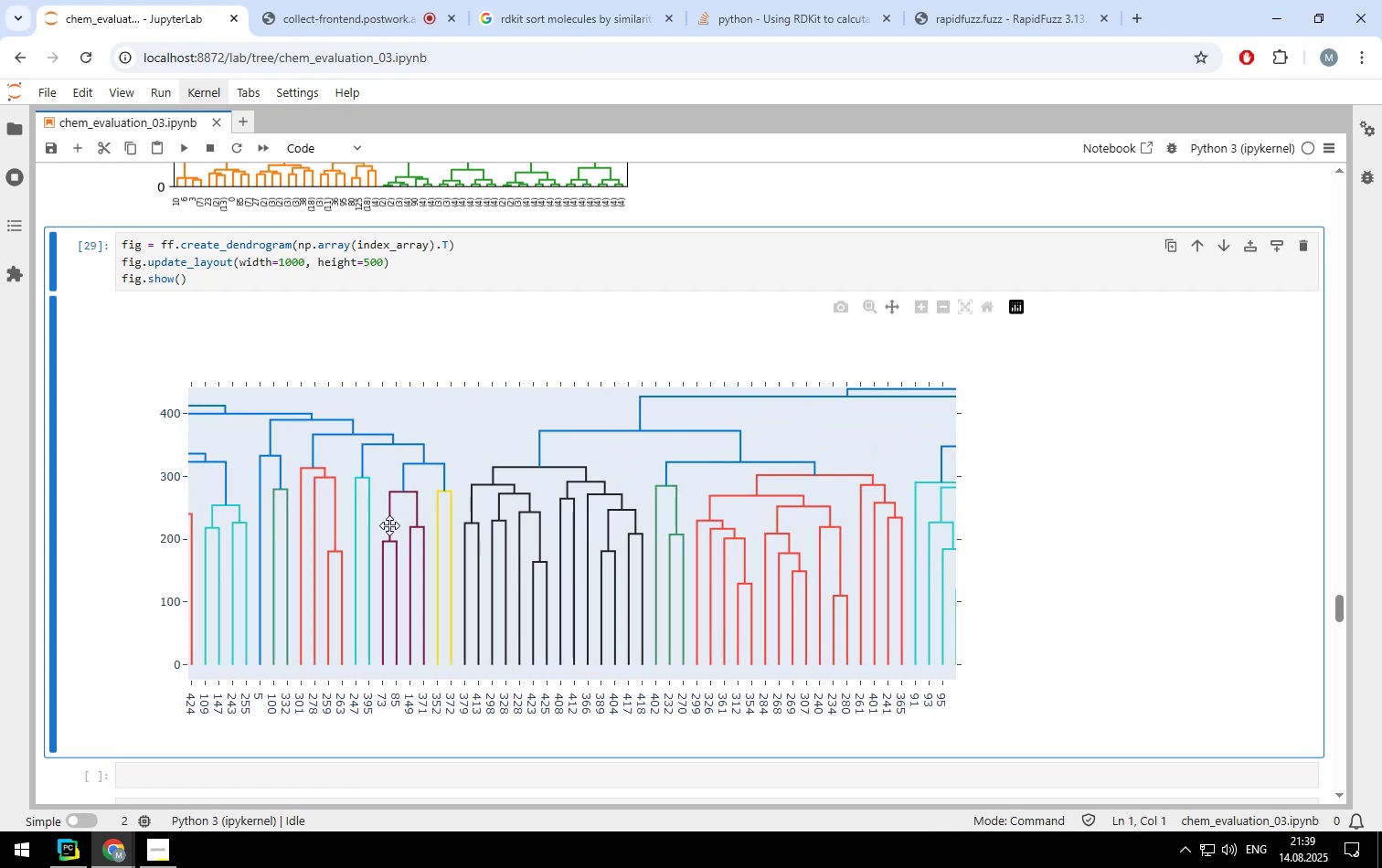 
left_click_drag(start_coordinate=[367, 518], to_coordinate=[411, 524])
 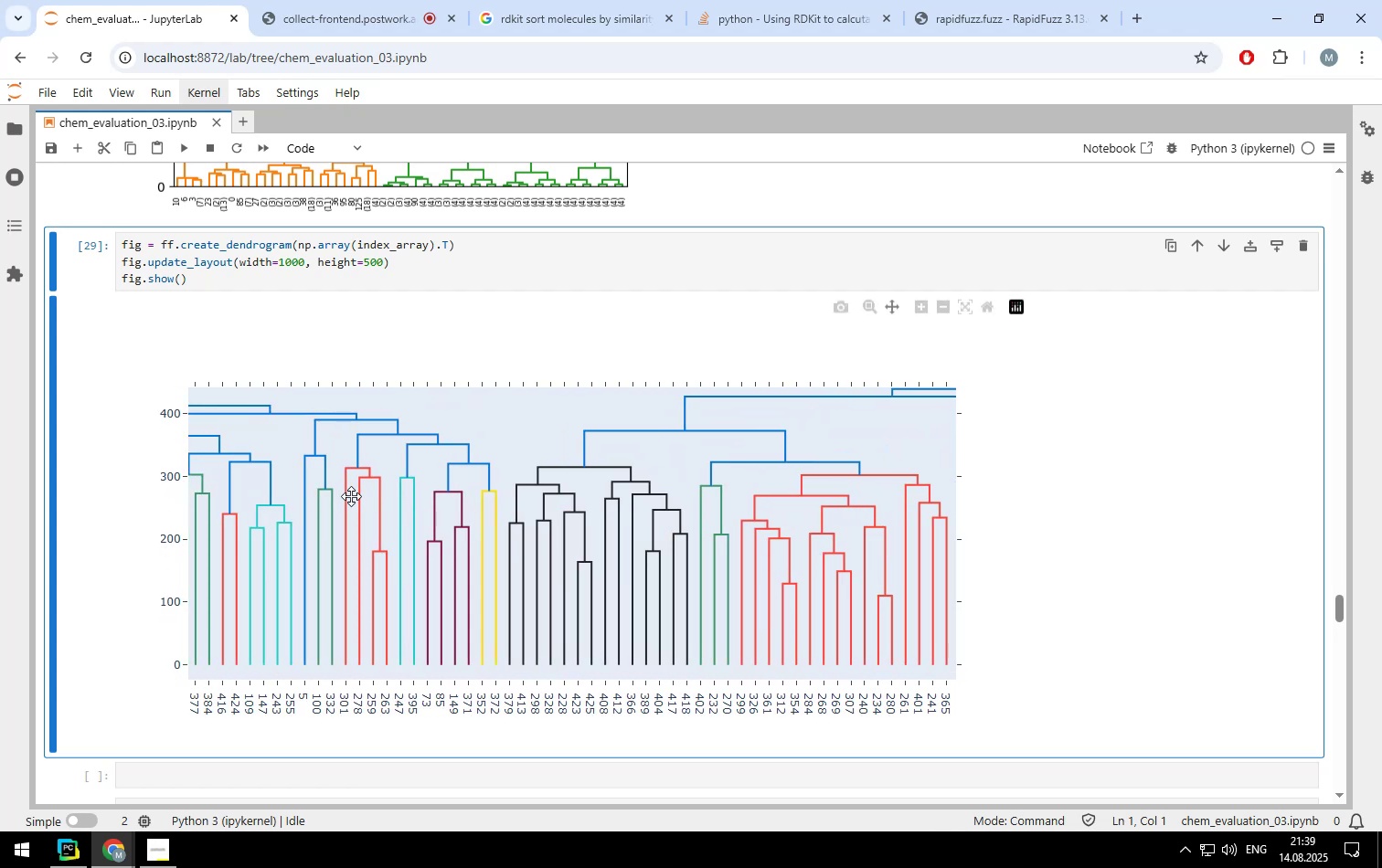 
left_click_drag(start_coordinate=[348, 495], to_coordinate=[457, 503])
 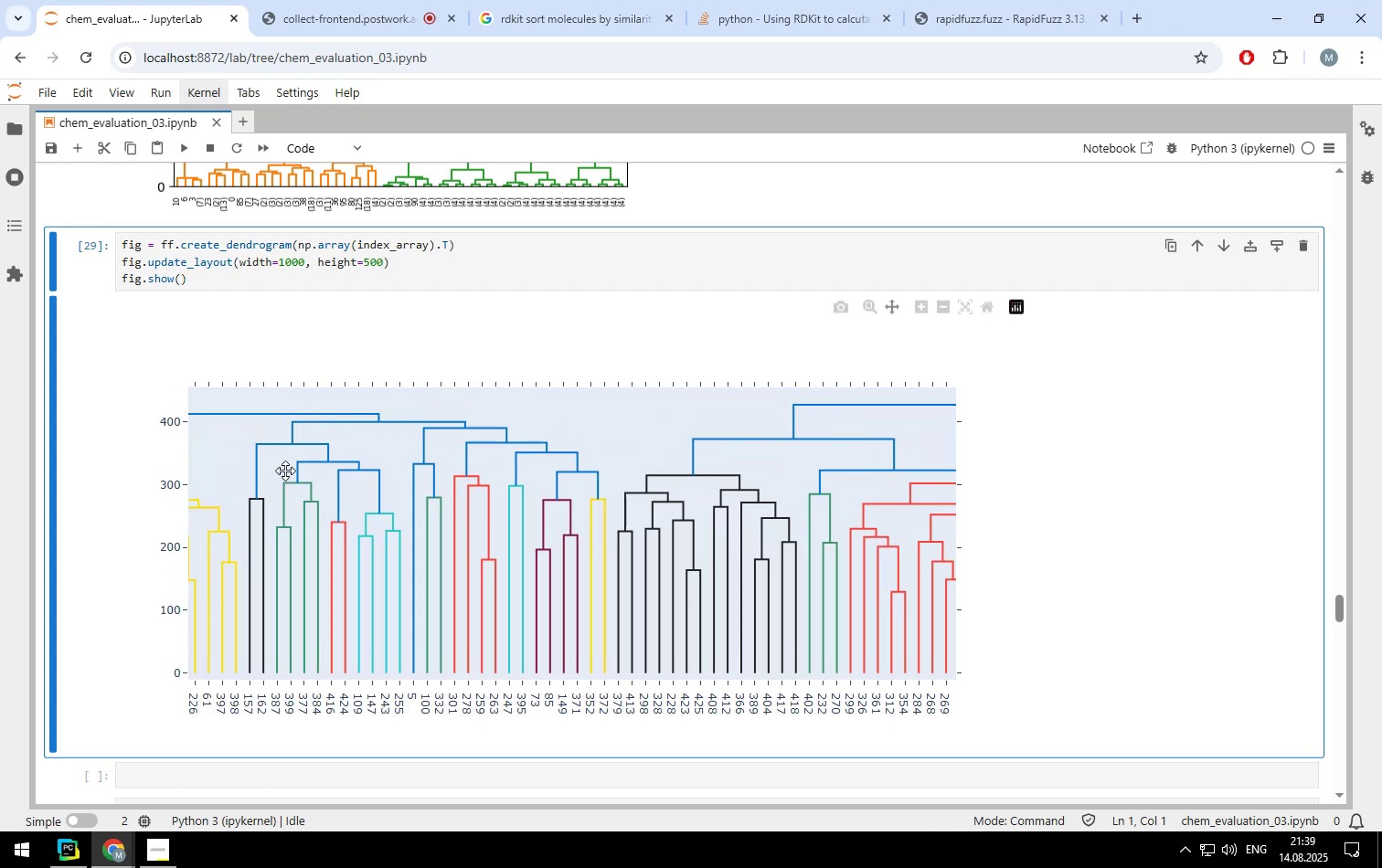 
left_click_drag(start_coordinate=[282, 471], to_coordinate=[479, 488])
 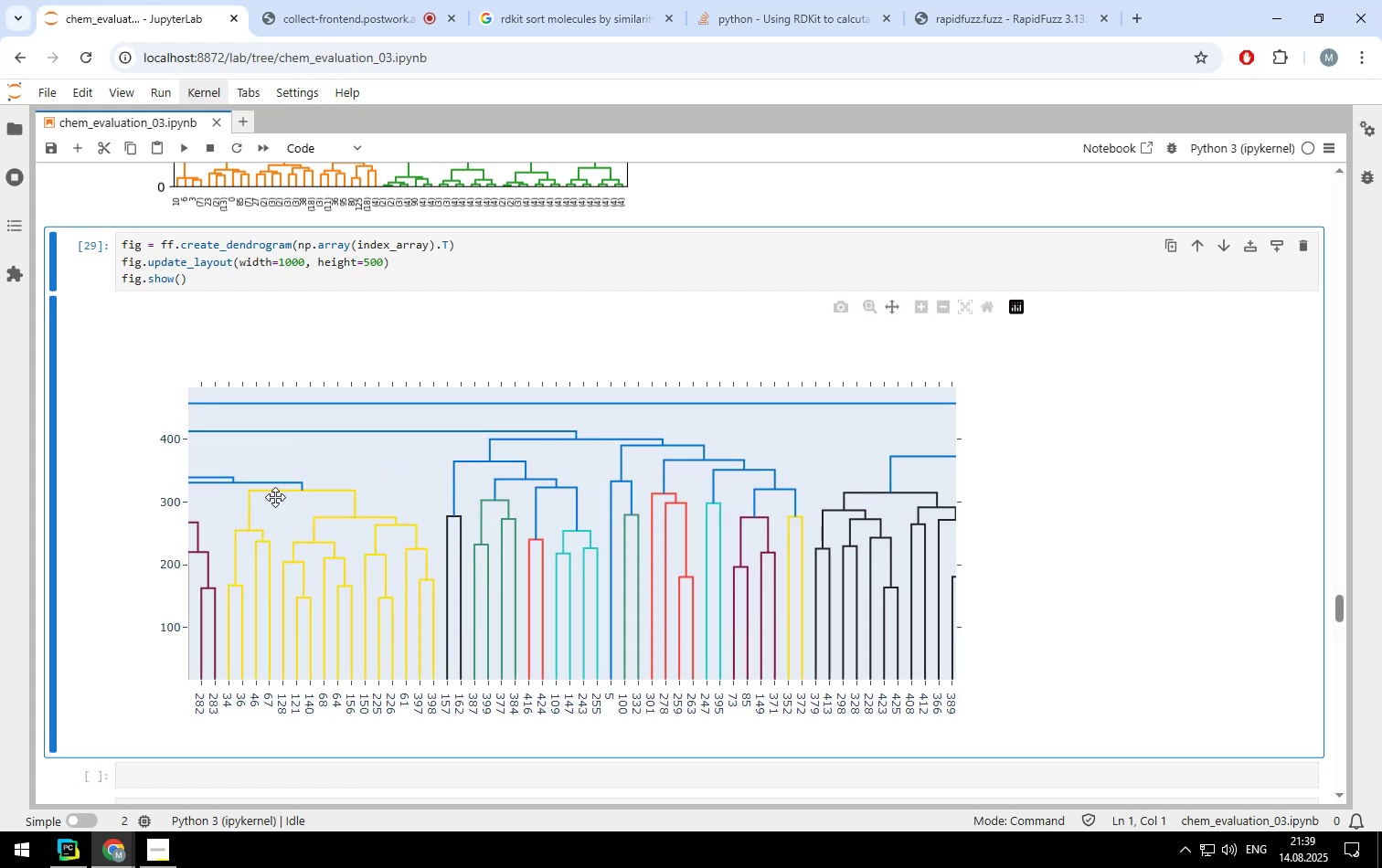 
left_click_drag(start_coordinate=[272, 508], to_coordinate=[388, 482])
 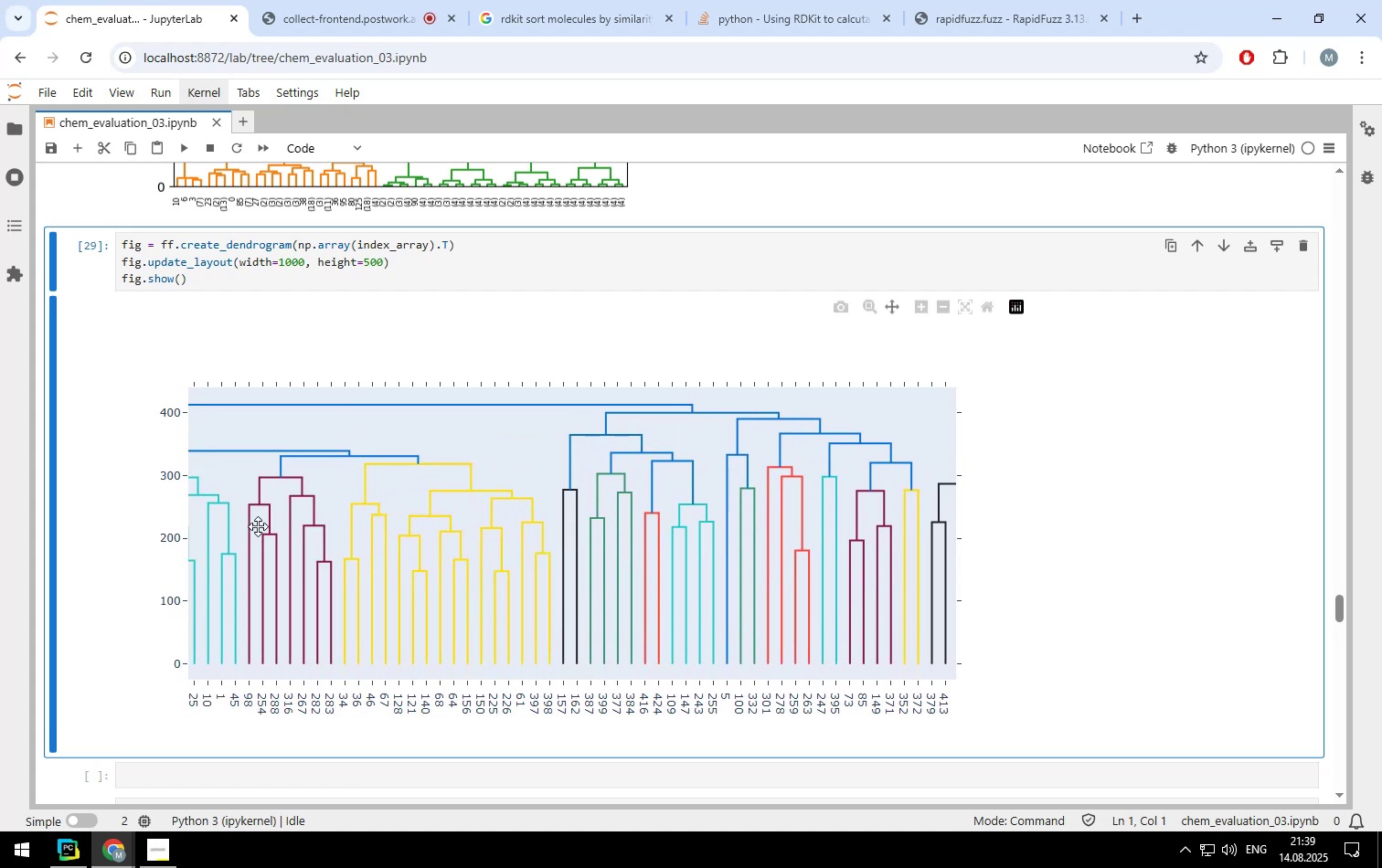 
left_click_drag(start_coordinate=[258, 526], to_coordinate=[417, 534])
 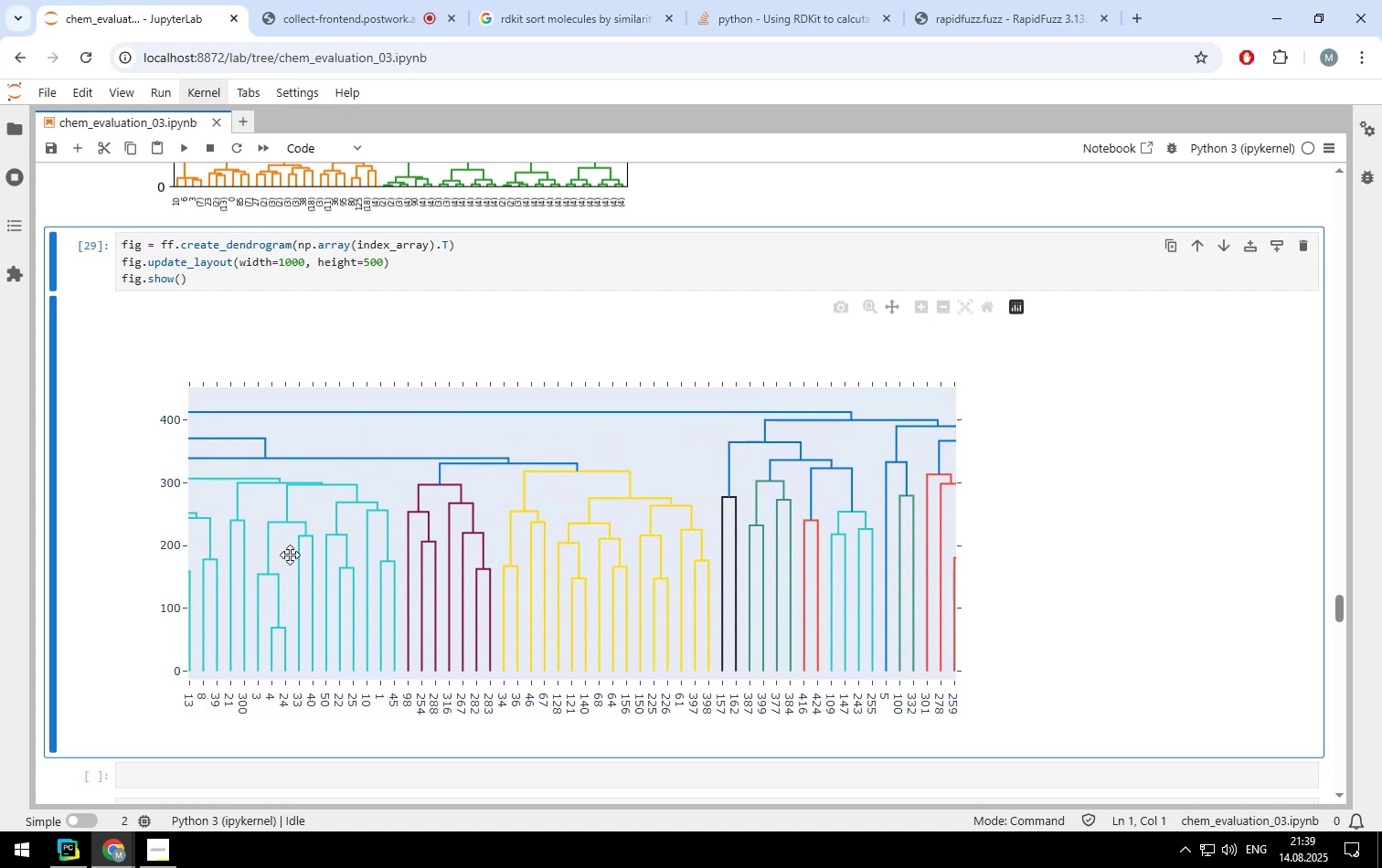 
left_click_drag(start_coordinate=[285, 555], to_coordinate=[420, 549])
 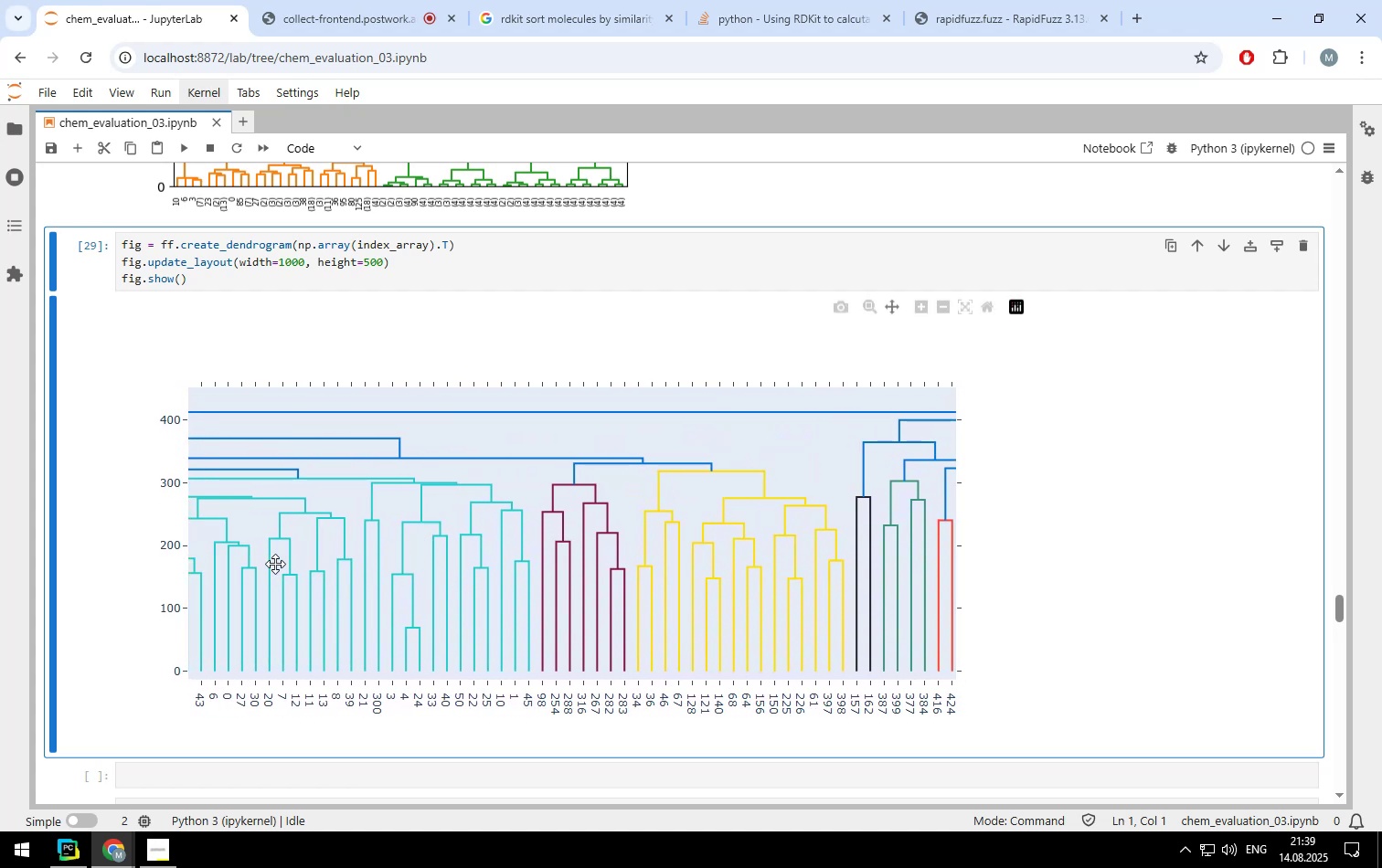 
left_click_drag(start_coordinate=[275, 564], to_coordinate=[303, 562])
 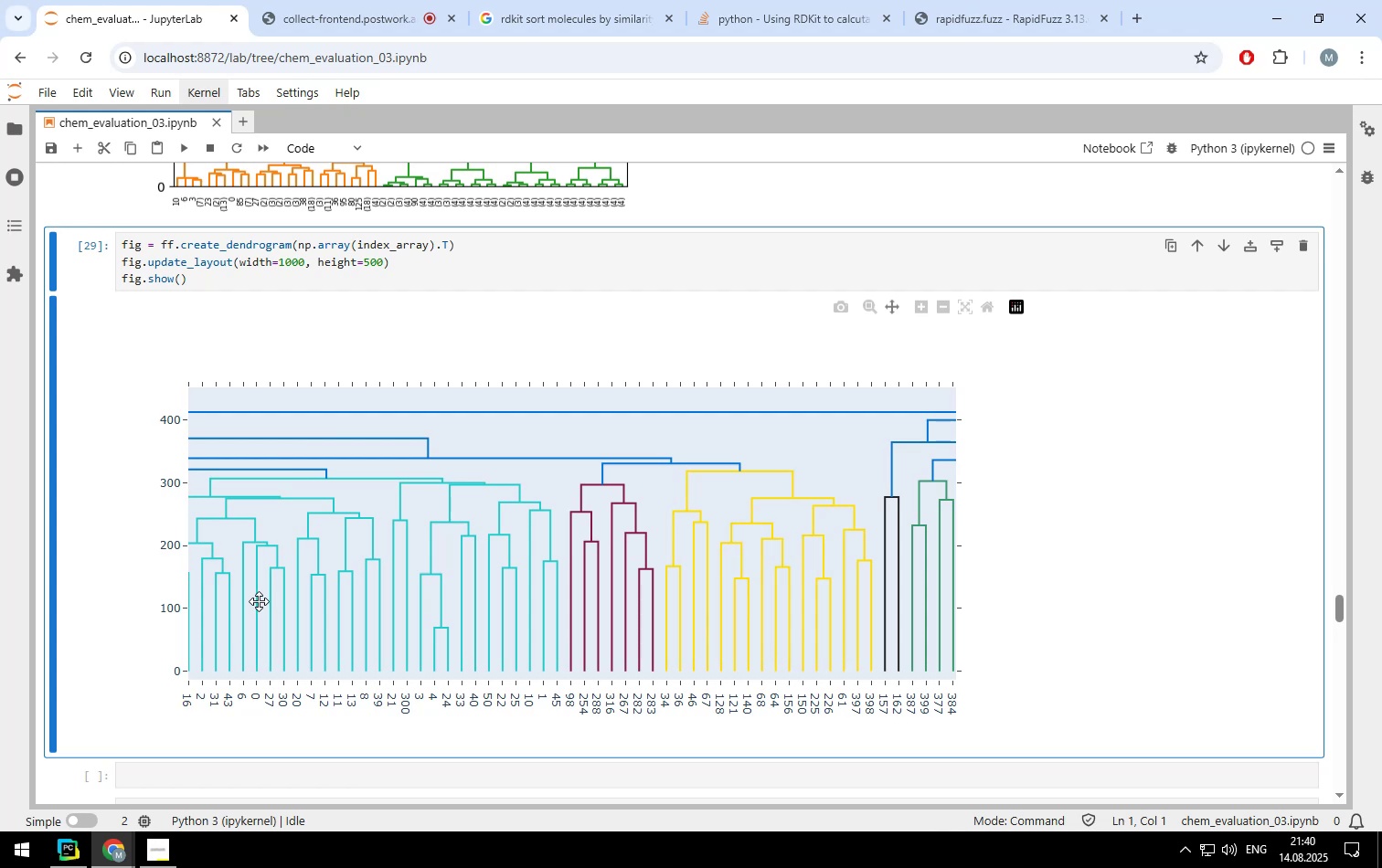 
left_click_drag(start_coordinate=[262, 584], to_coordinate=[398, 587])
 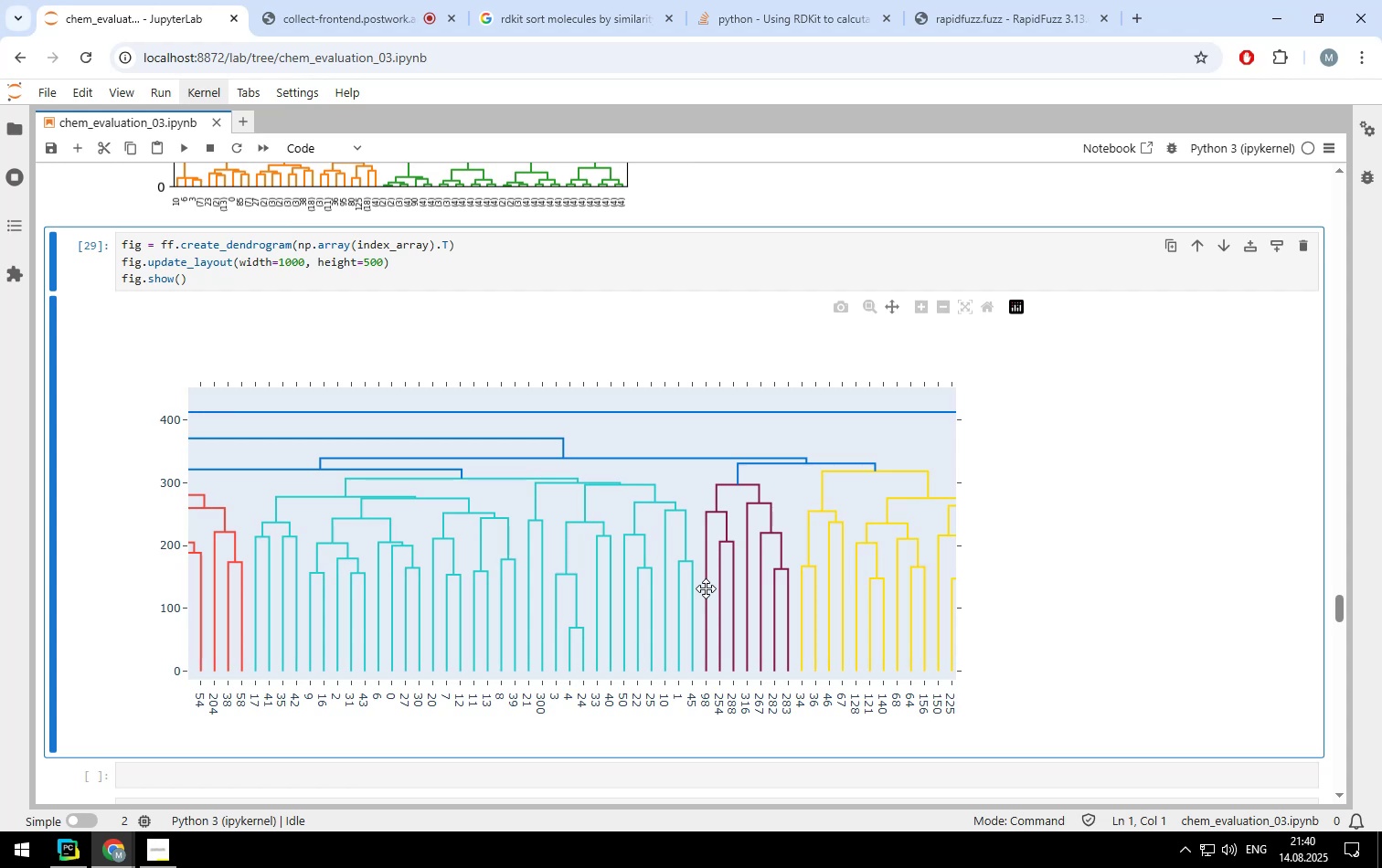 
wait(46.61)
 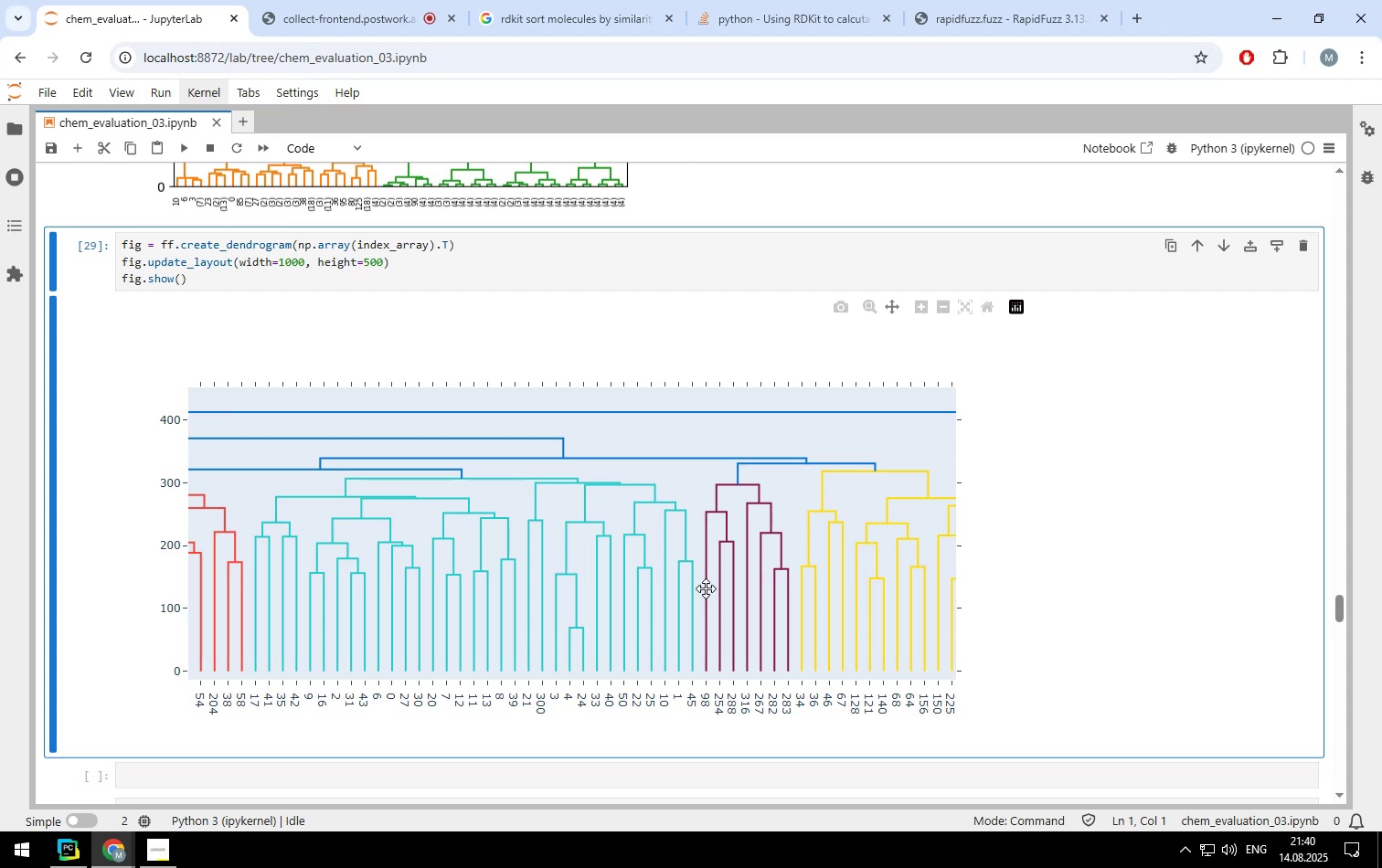 
scroll: coordinate [801, 527], scroll_direction: down, amount: 40.0
 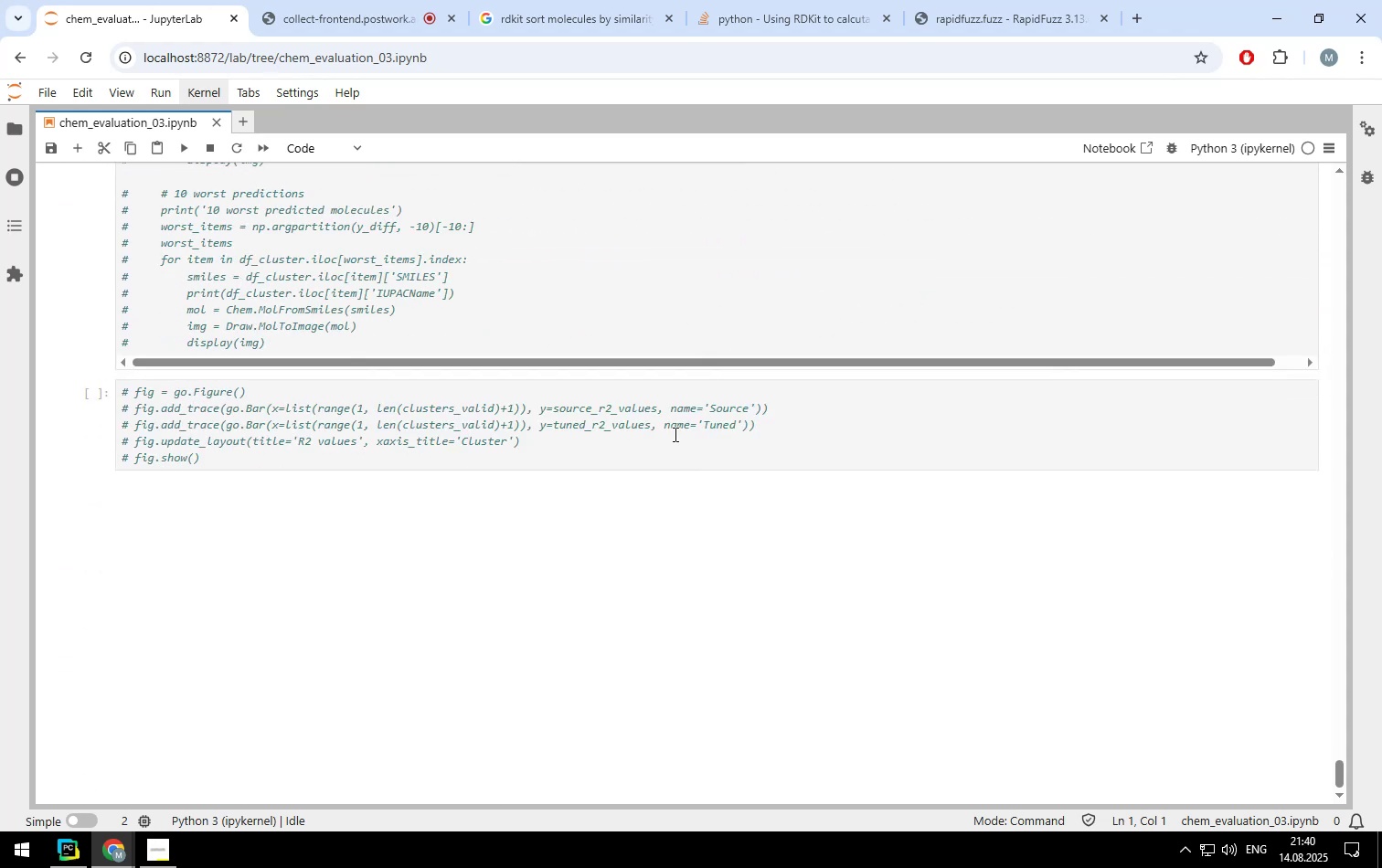 
left_click([674, 434])
 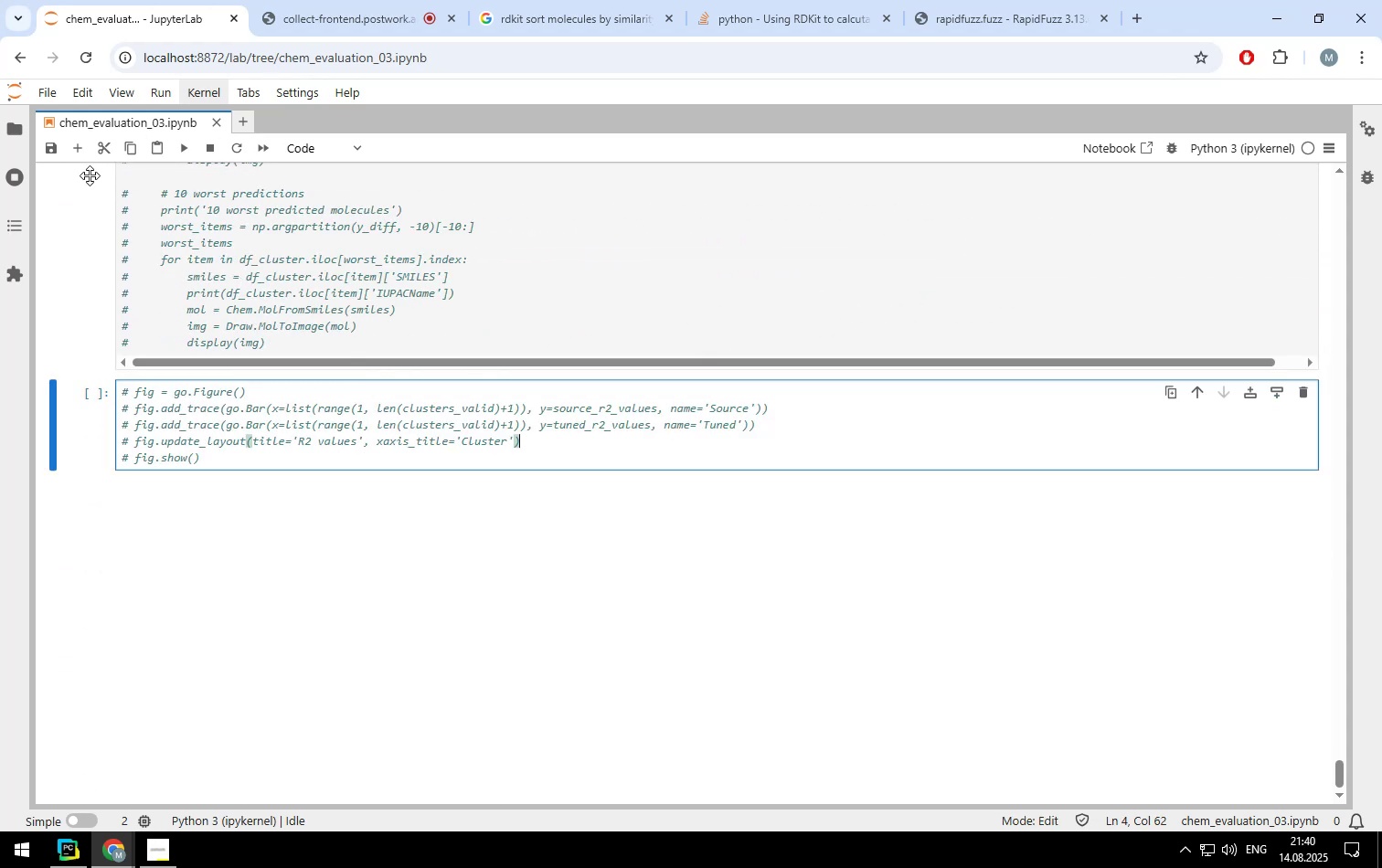 
left_click([104, 144])
 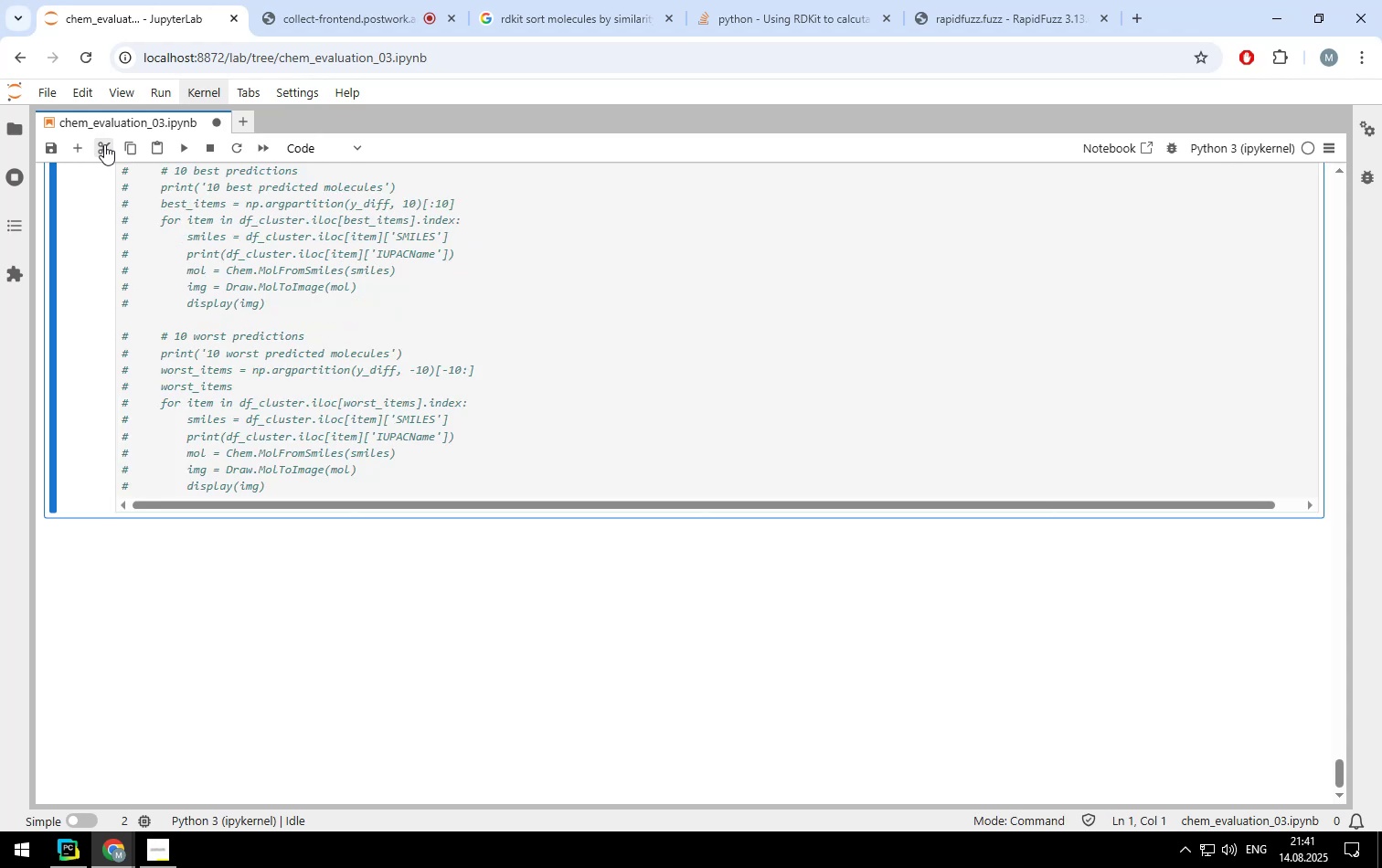 
left_click([104, 144])
 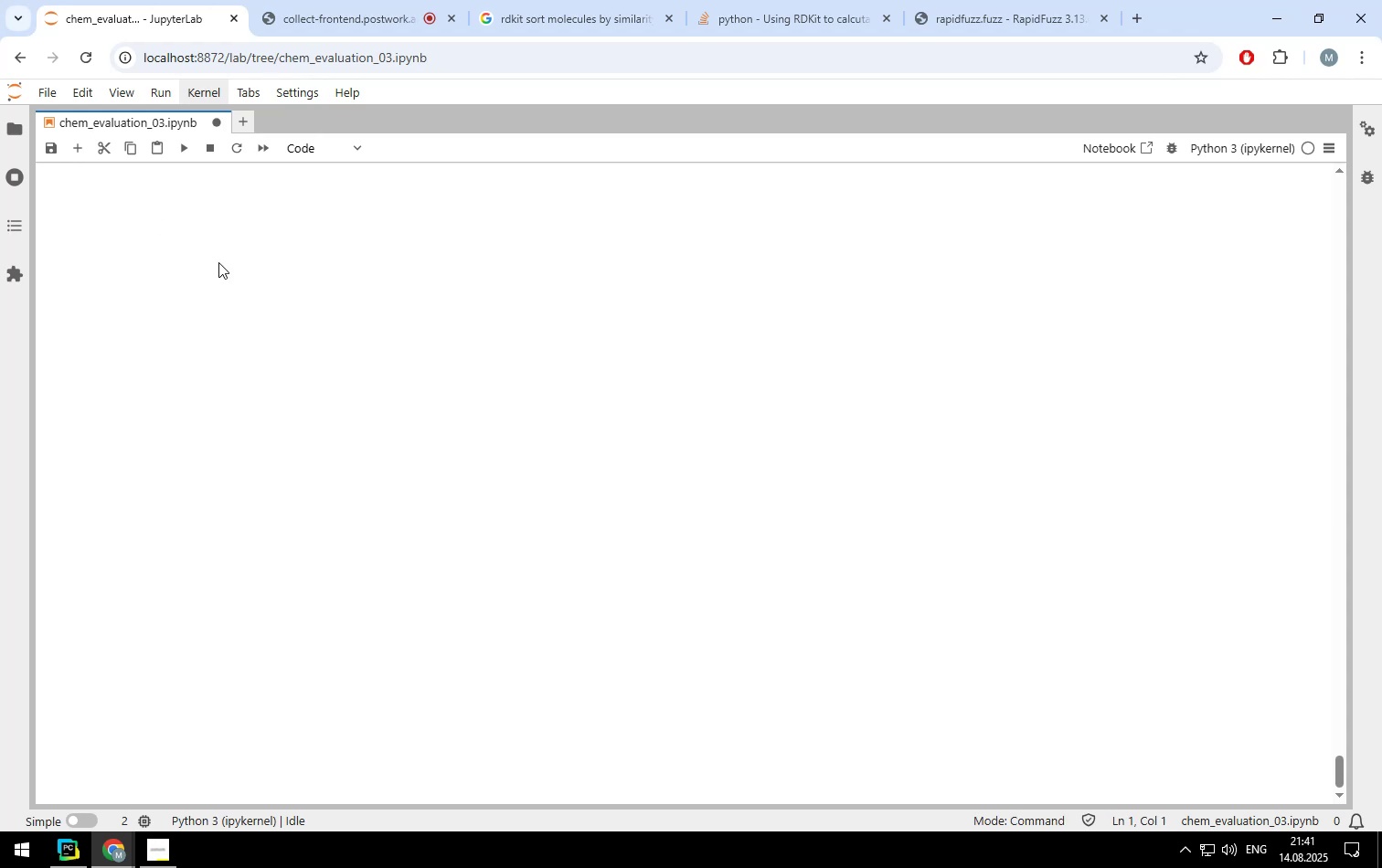 
scroll: coordinate [226, 270], scroll_direction: up, amount: 4.0
 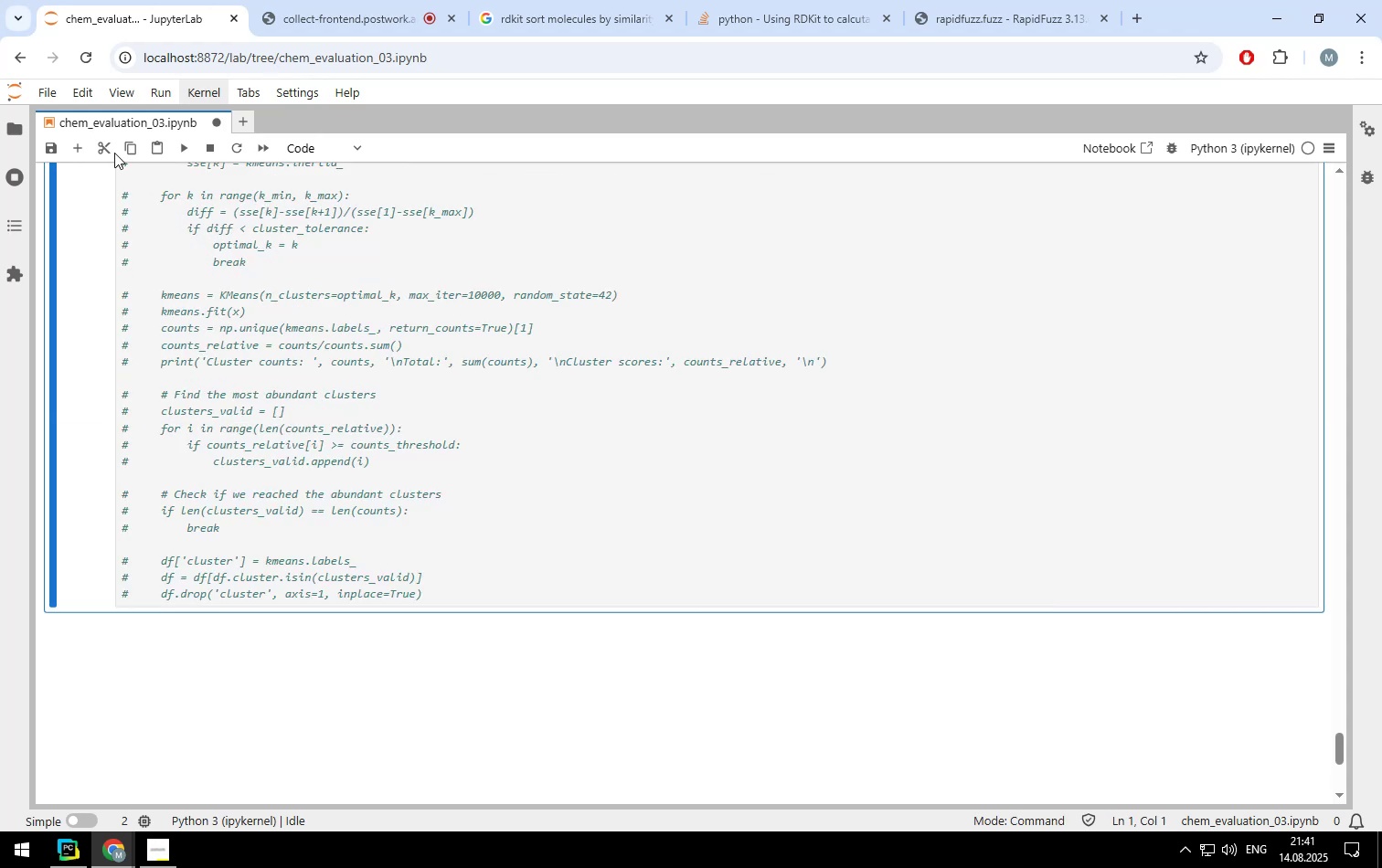 
left_click([108, 151])
 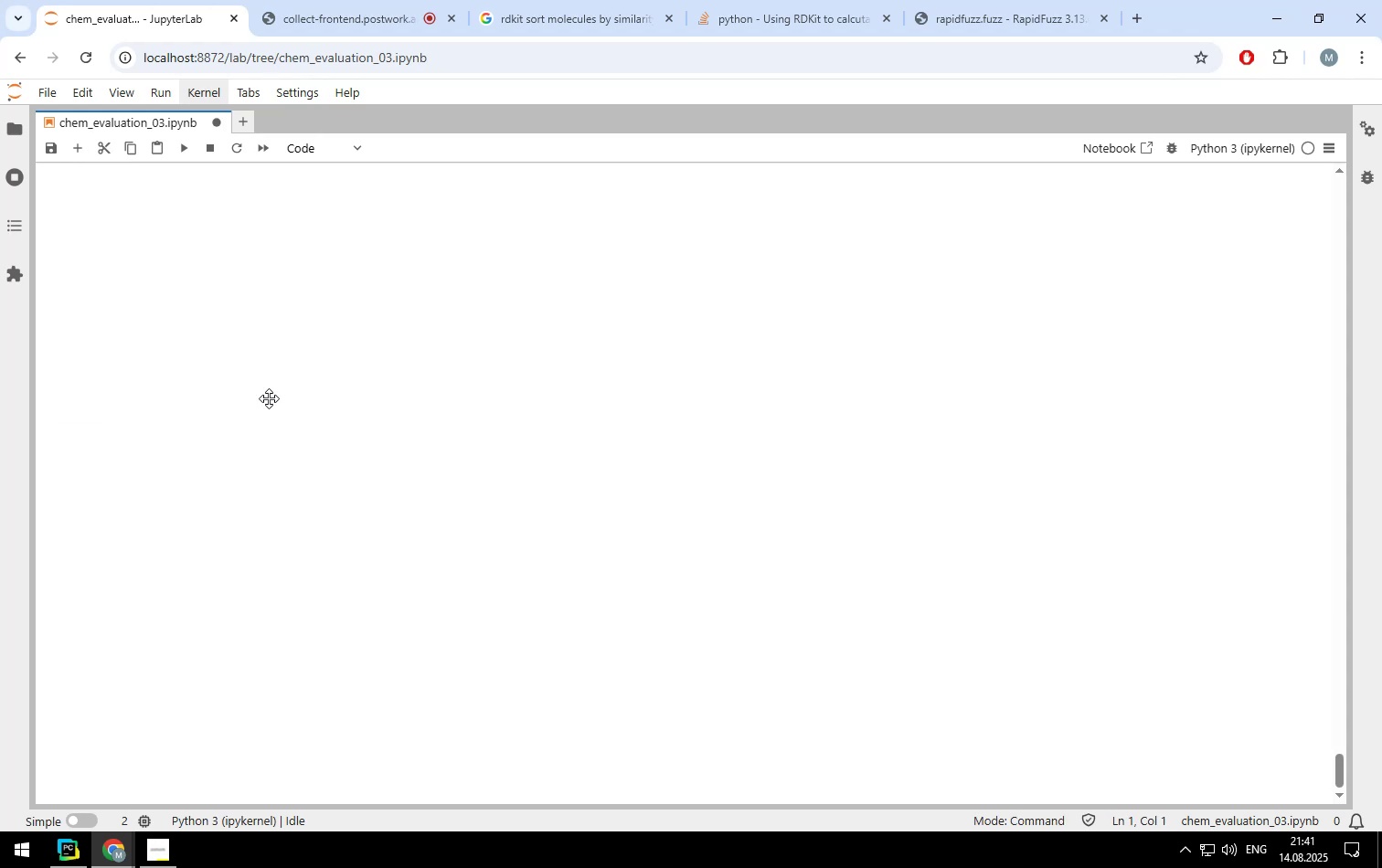 
scroll: coordinate [322, 441], scroll_direction: up, amount: 5.0
 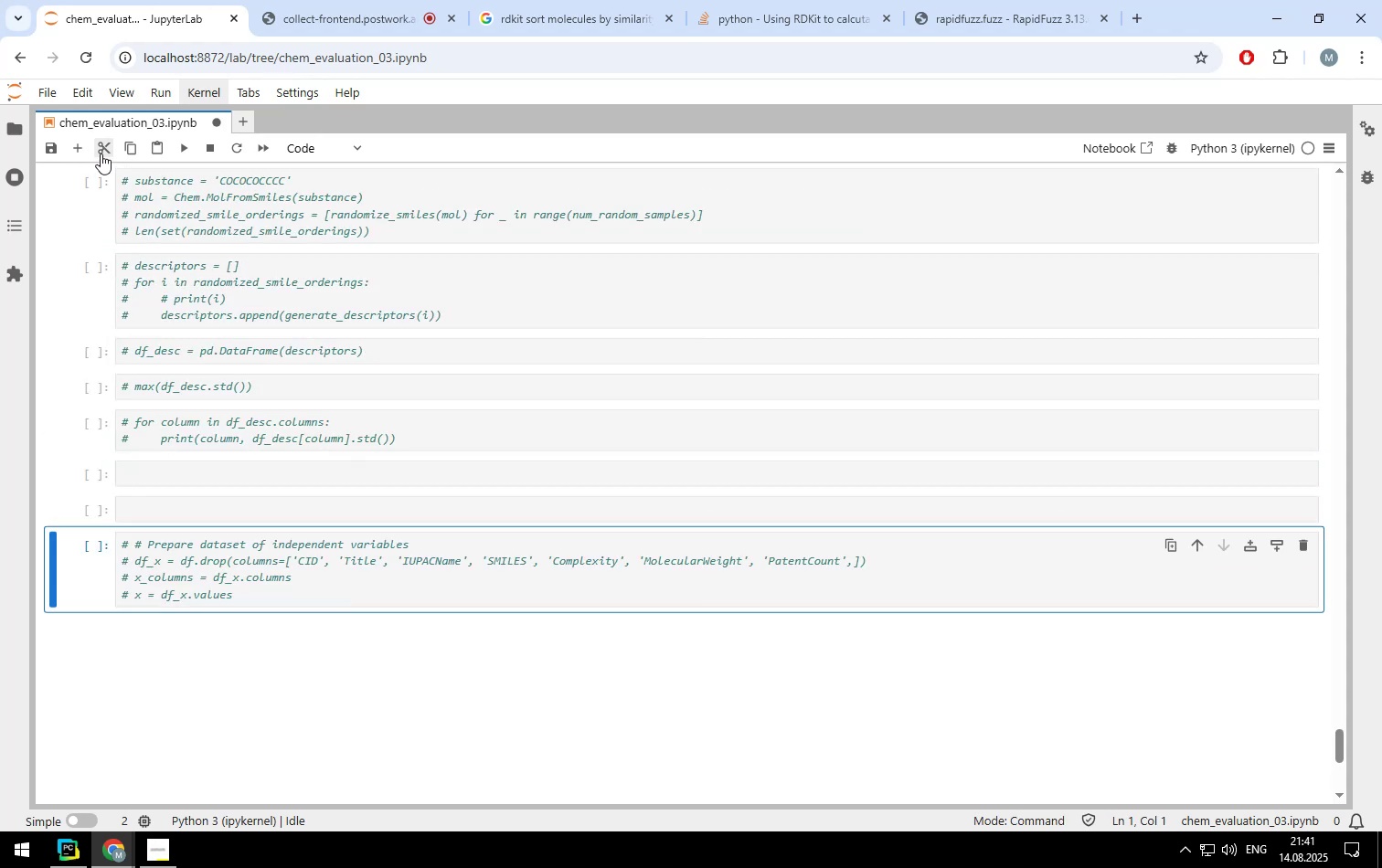 
left_click([102, 150])
 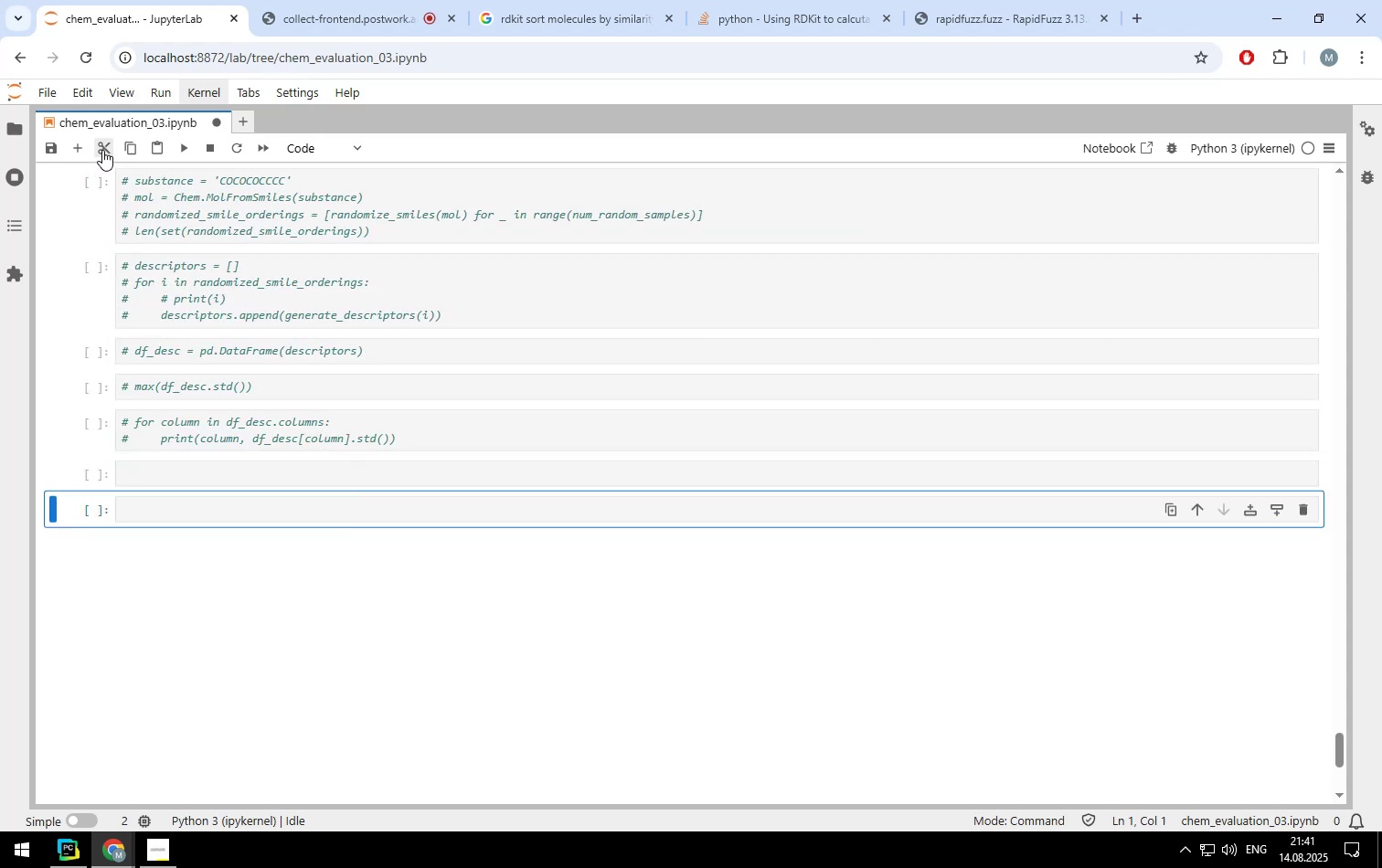 
left_click([102, 150])
 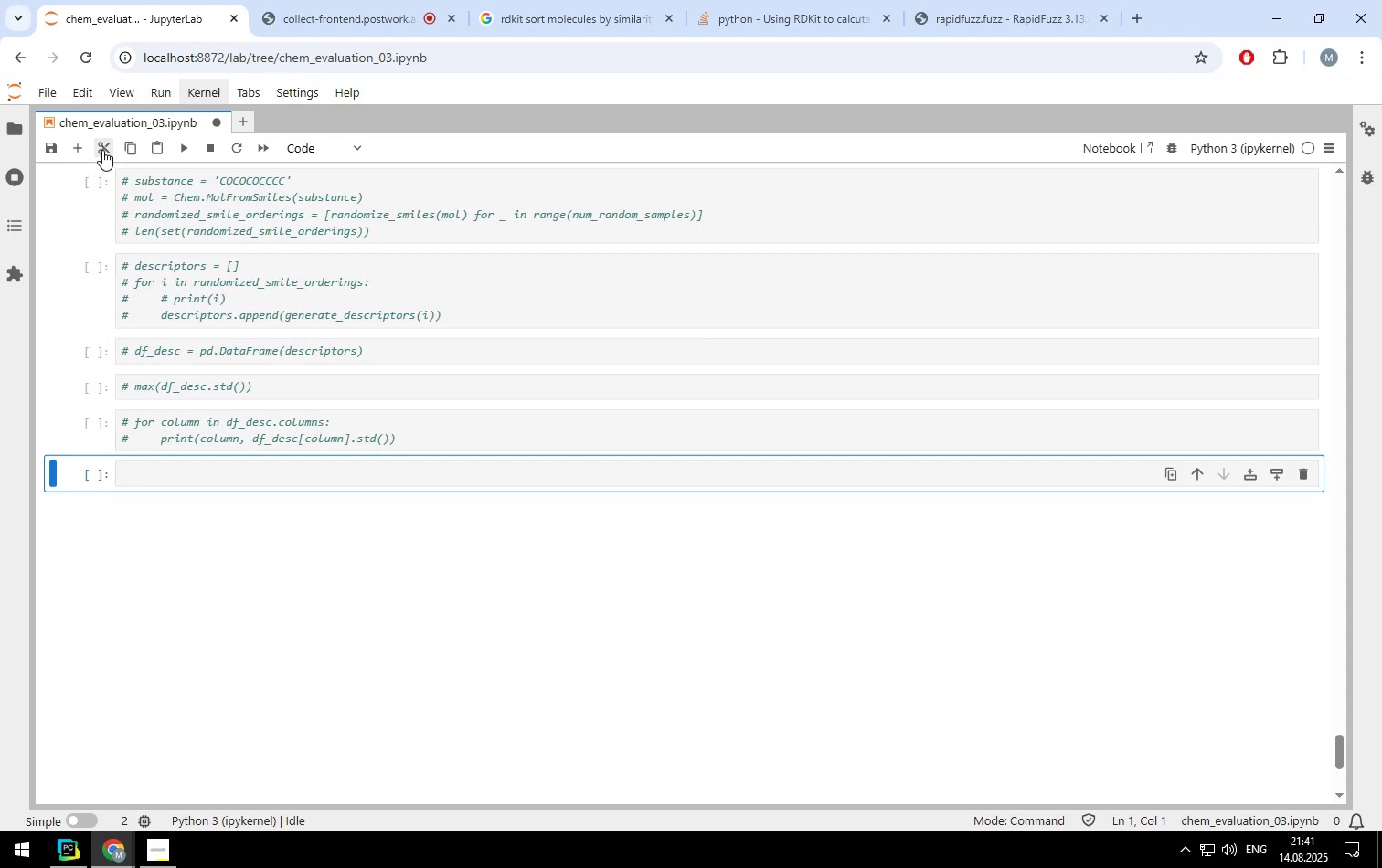 
double_click([102, 150])
 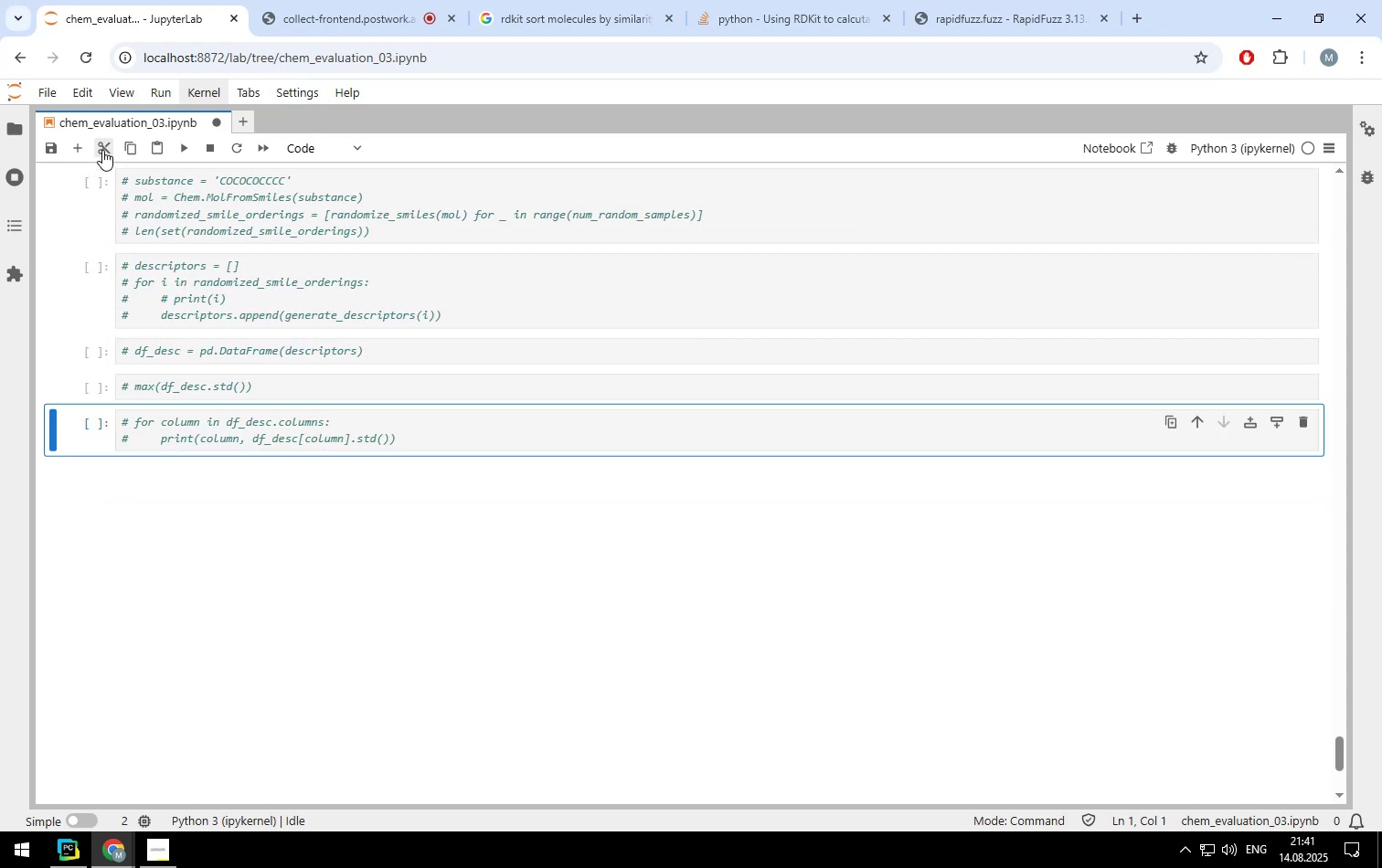 
triple_click([102, 150])
 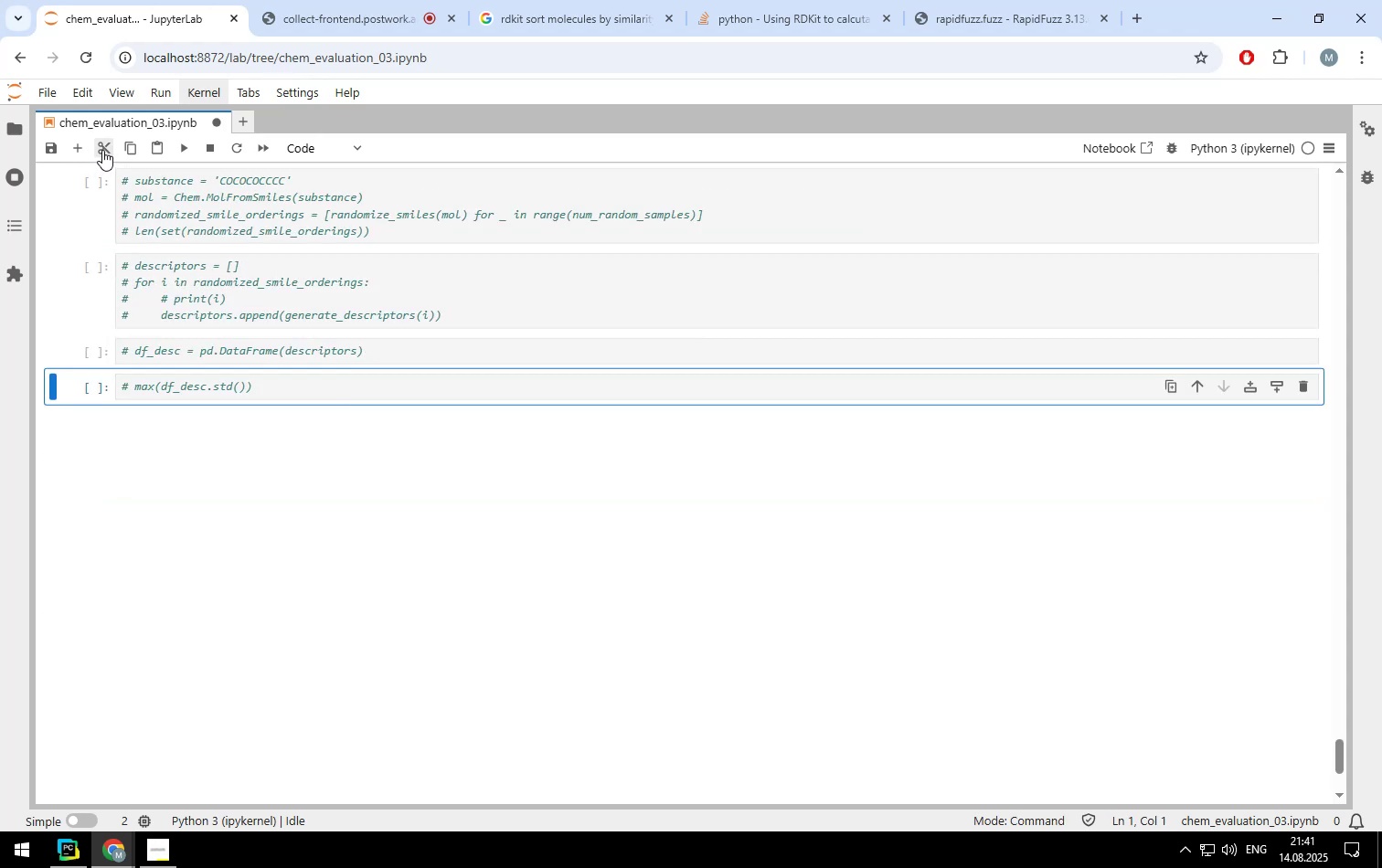 
triple_click([102, 150])
 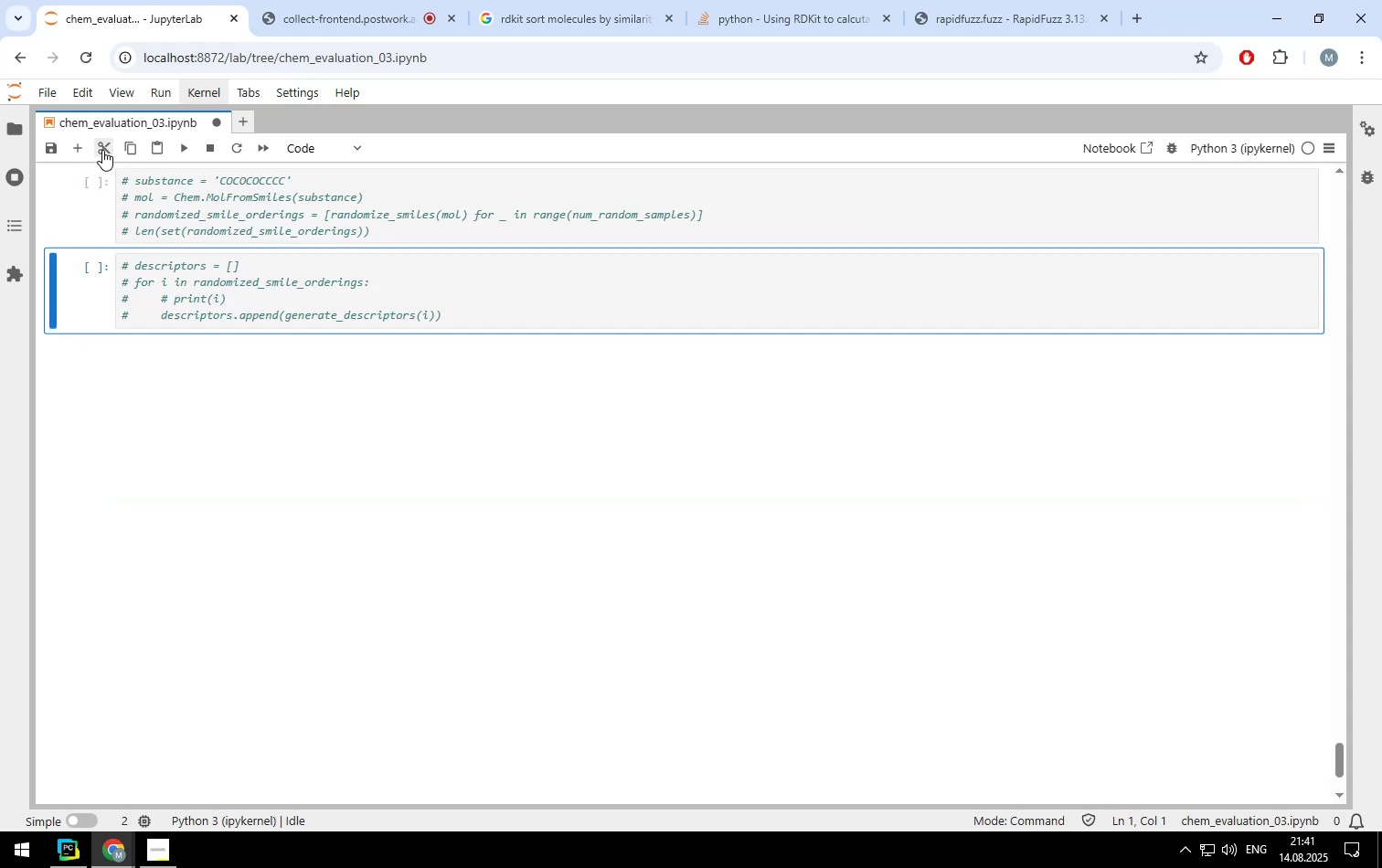 
triple_click([102, 150])
 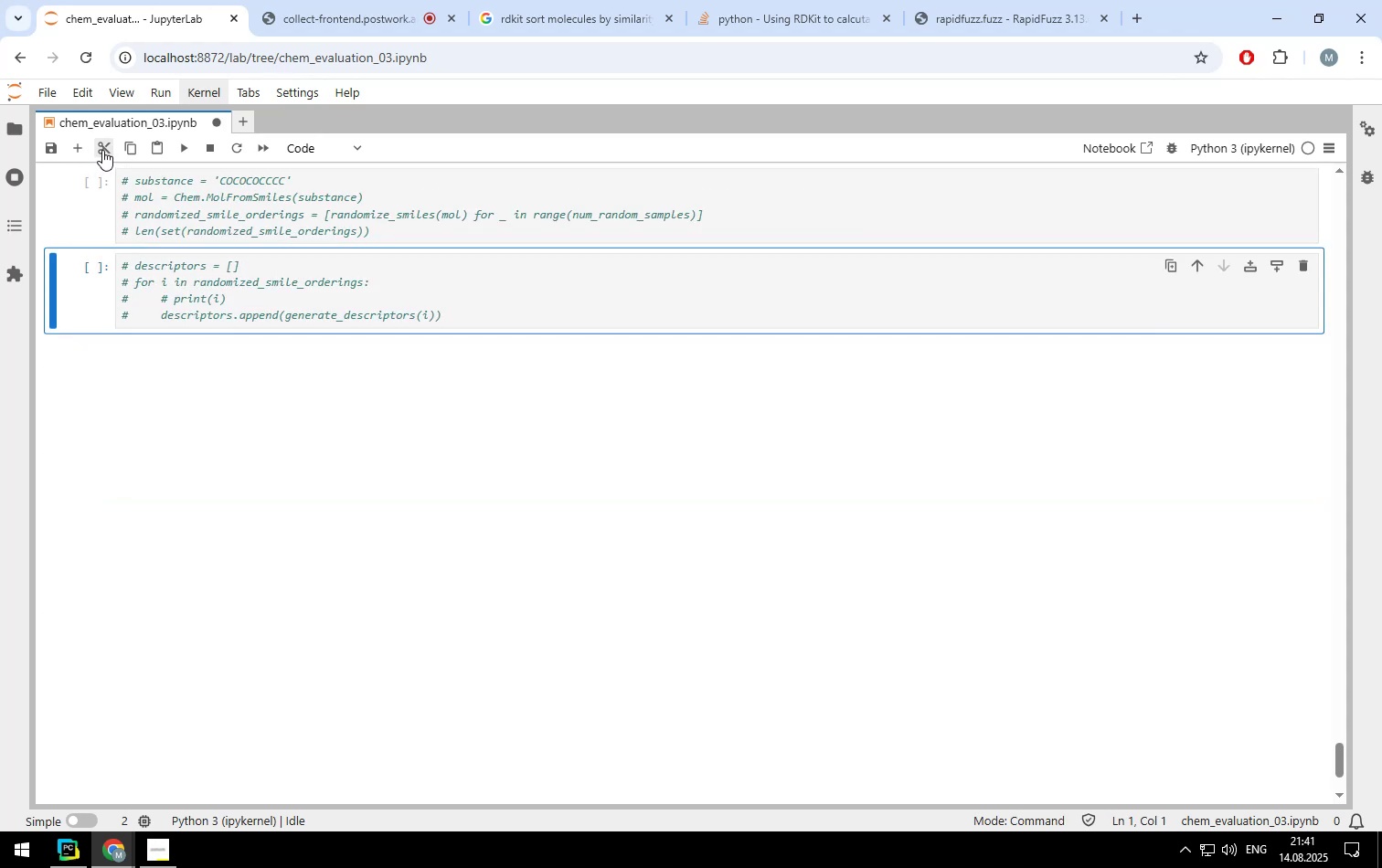 
triple_click([102, 150])
 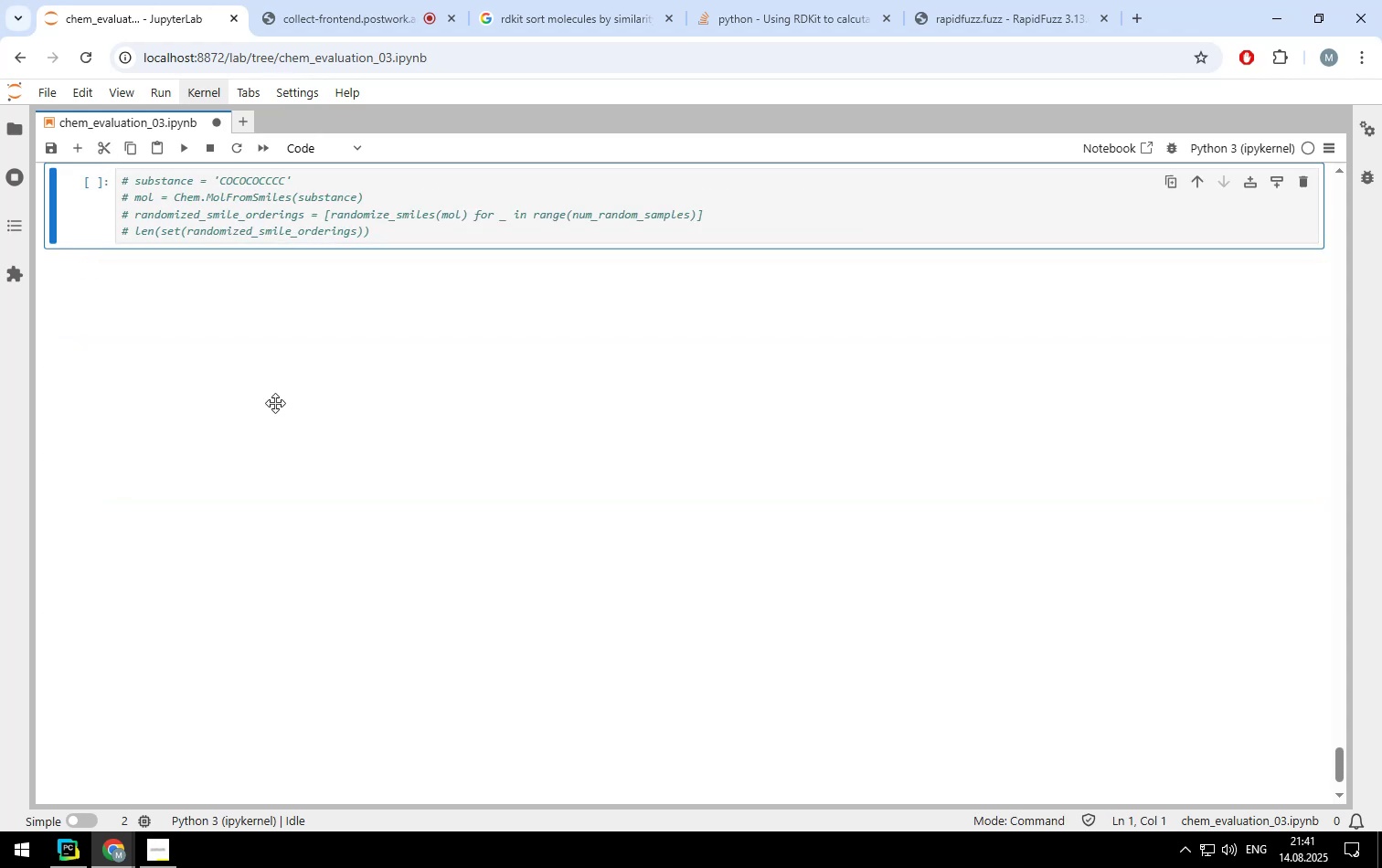 
scroll: coordinate [292, 439], scroll_direction: up, amount: 5.0
 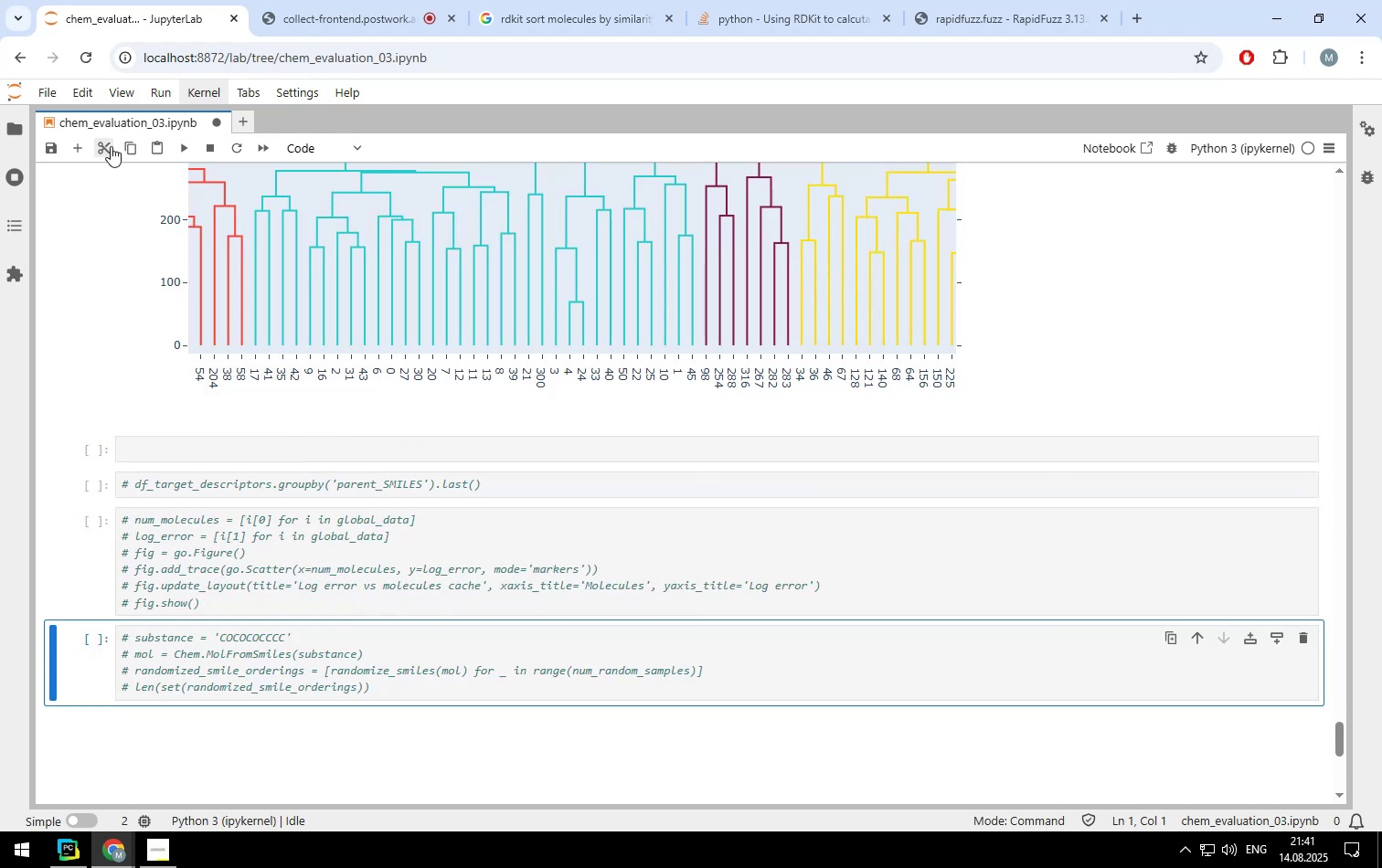 
left_click([102, 146])
 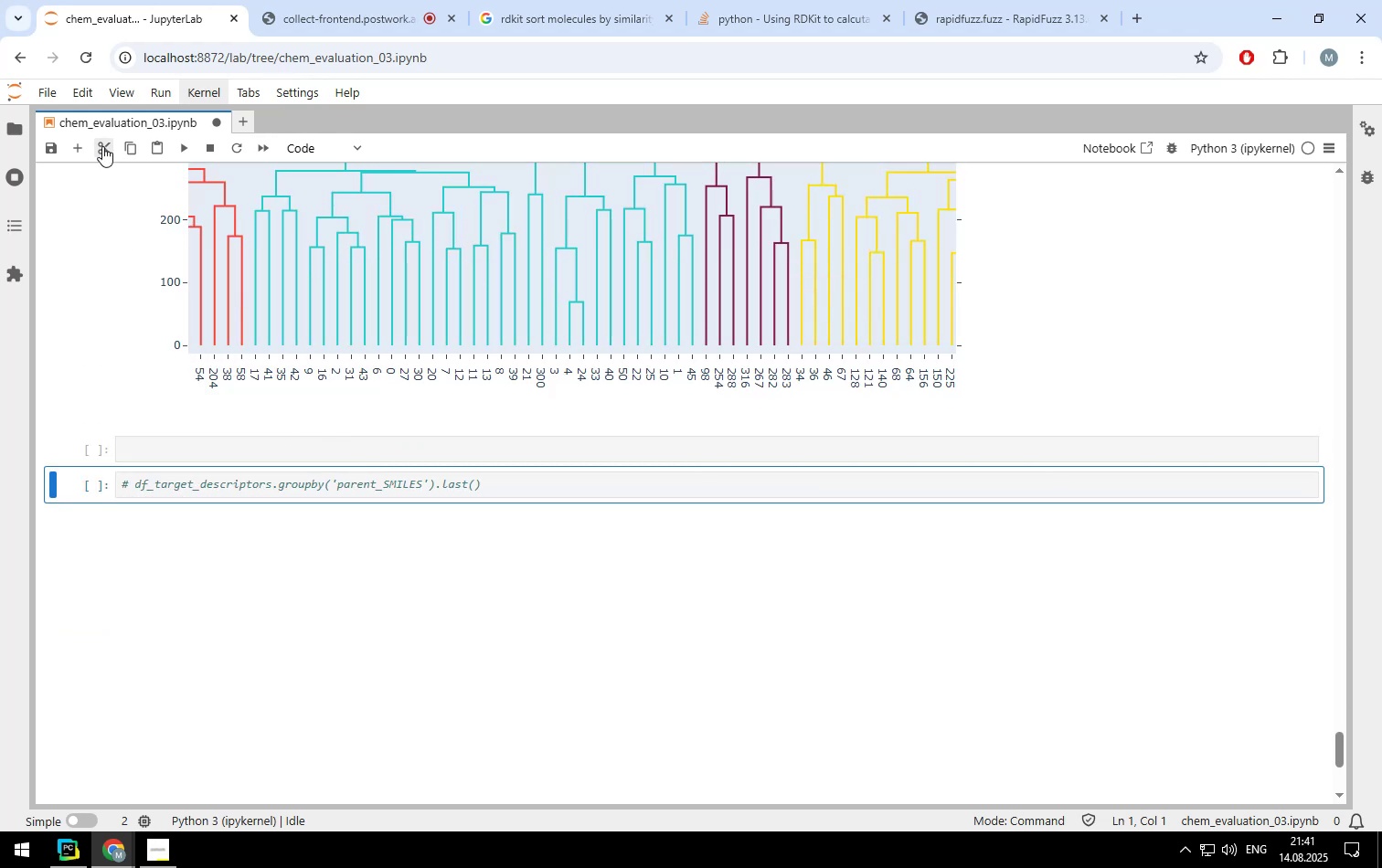 
double_click([102, 146])
 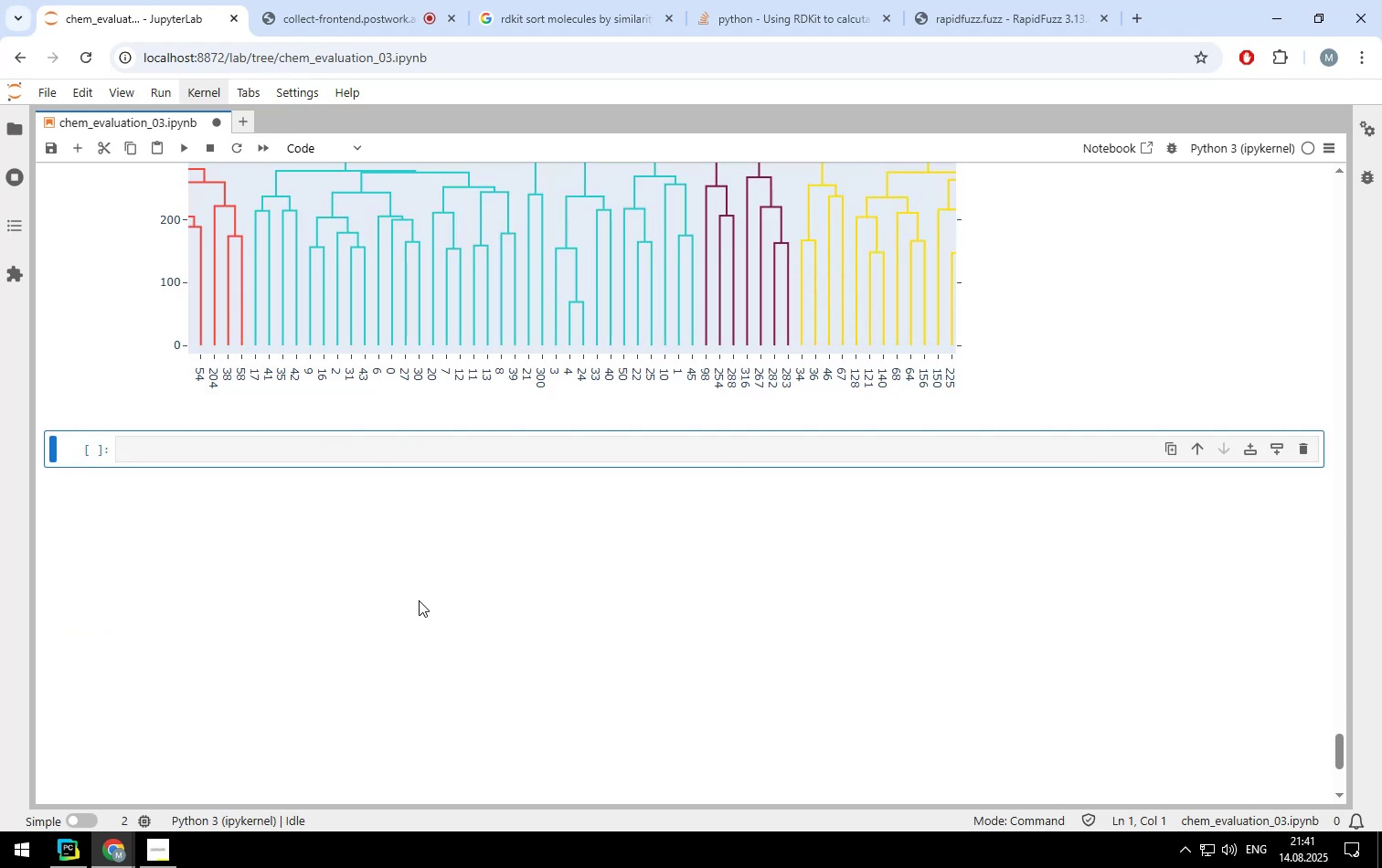 
scroll: coordinate [436, 624], scroll_direction: up, amount: 13.0
 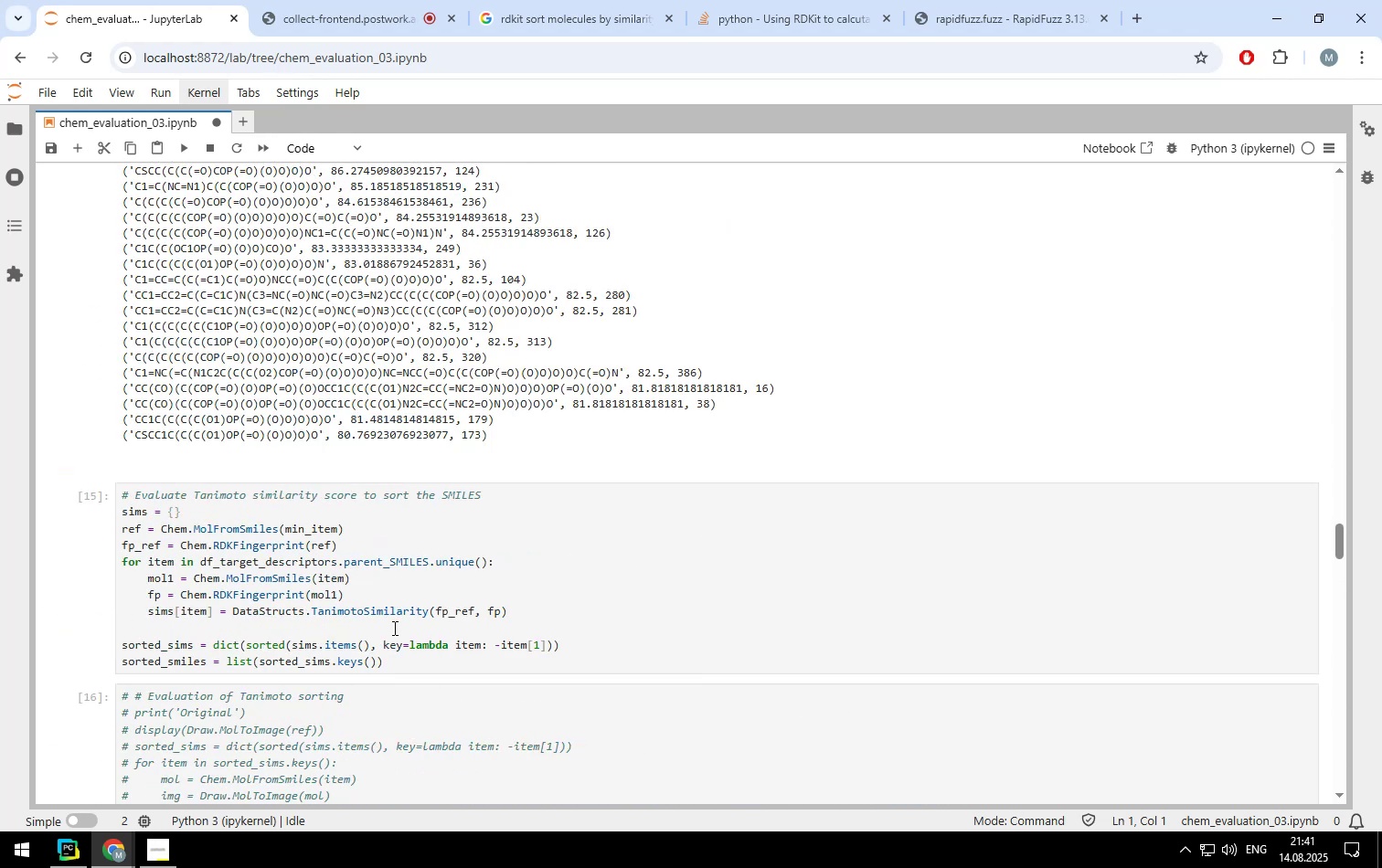 
scroll: coordinate [384, 630], scroll_direction: down, amount: 1.0
 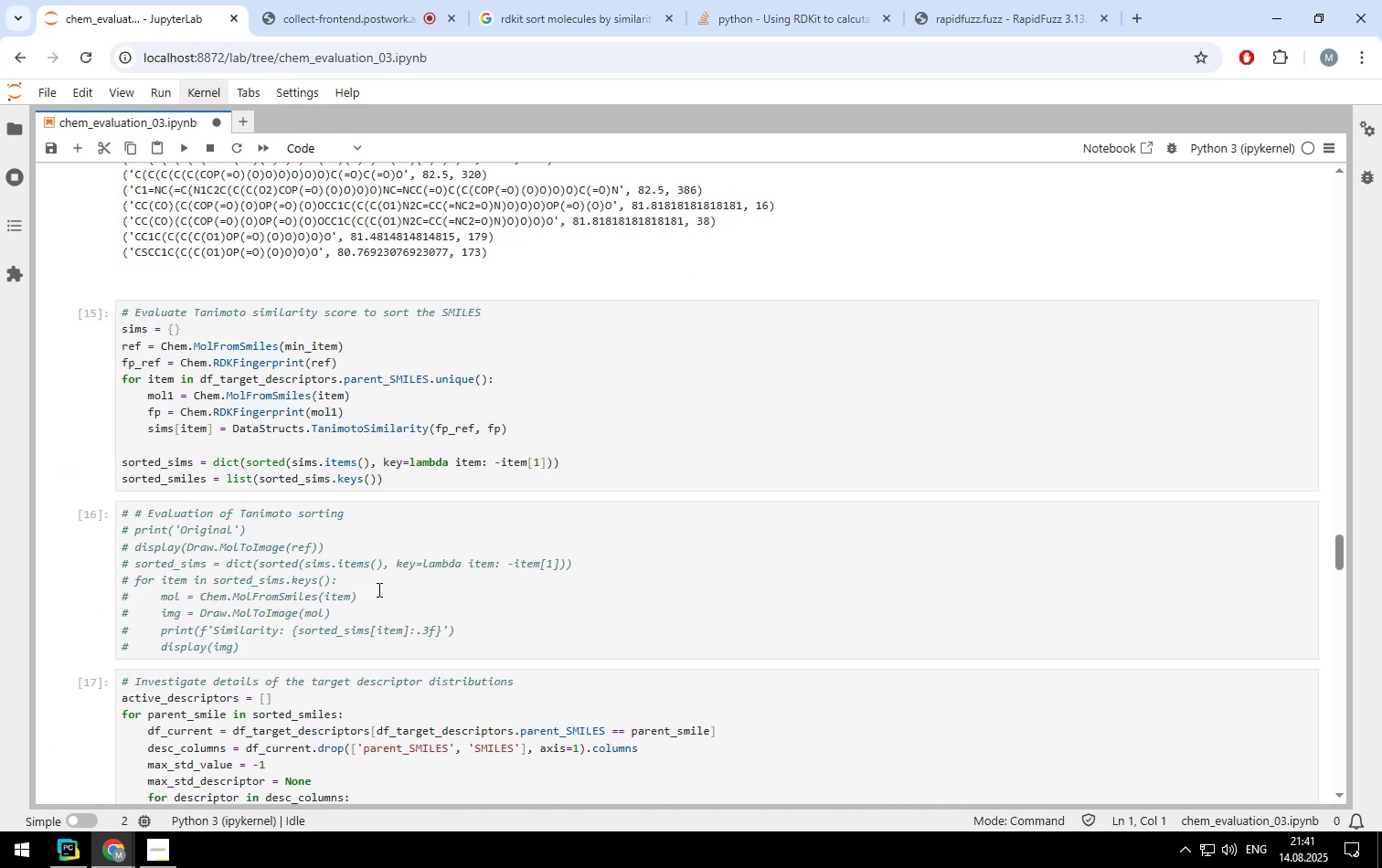 
left_click([377, 588])
 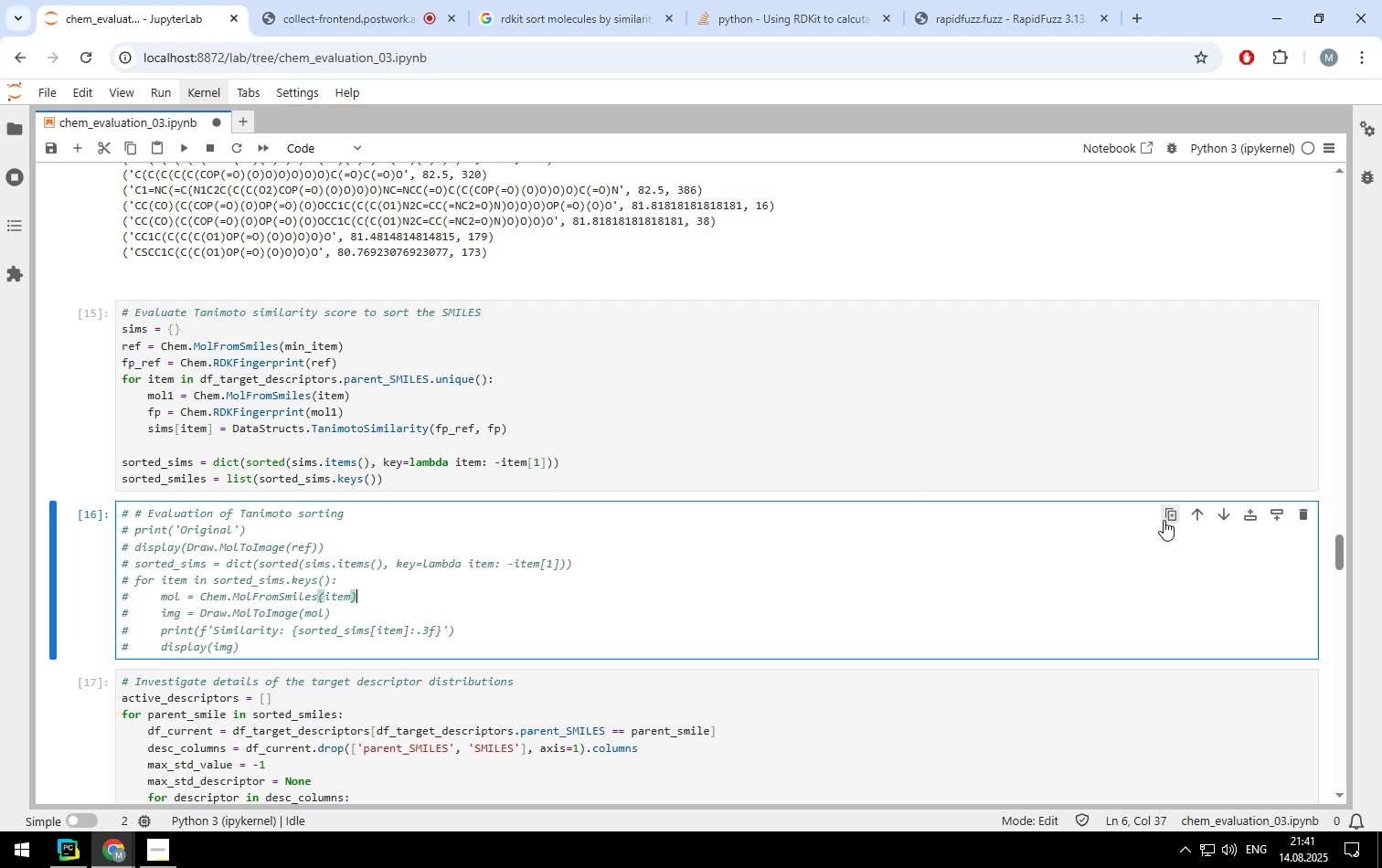 
left_click([1217, 512])
 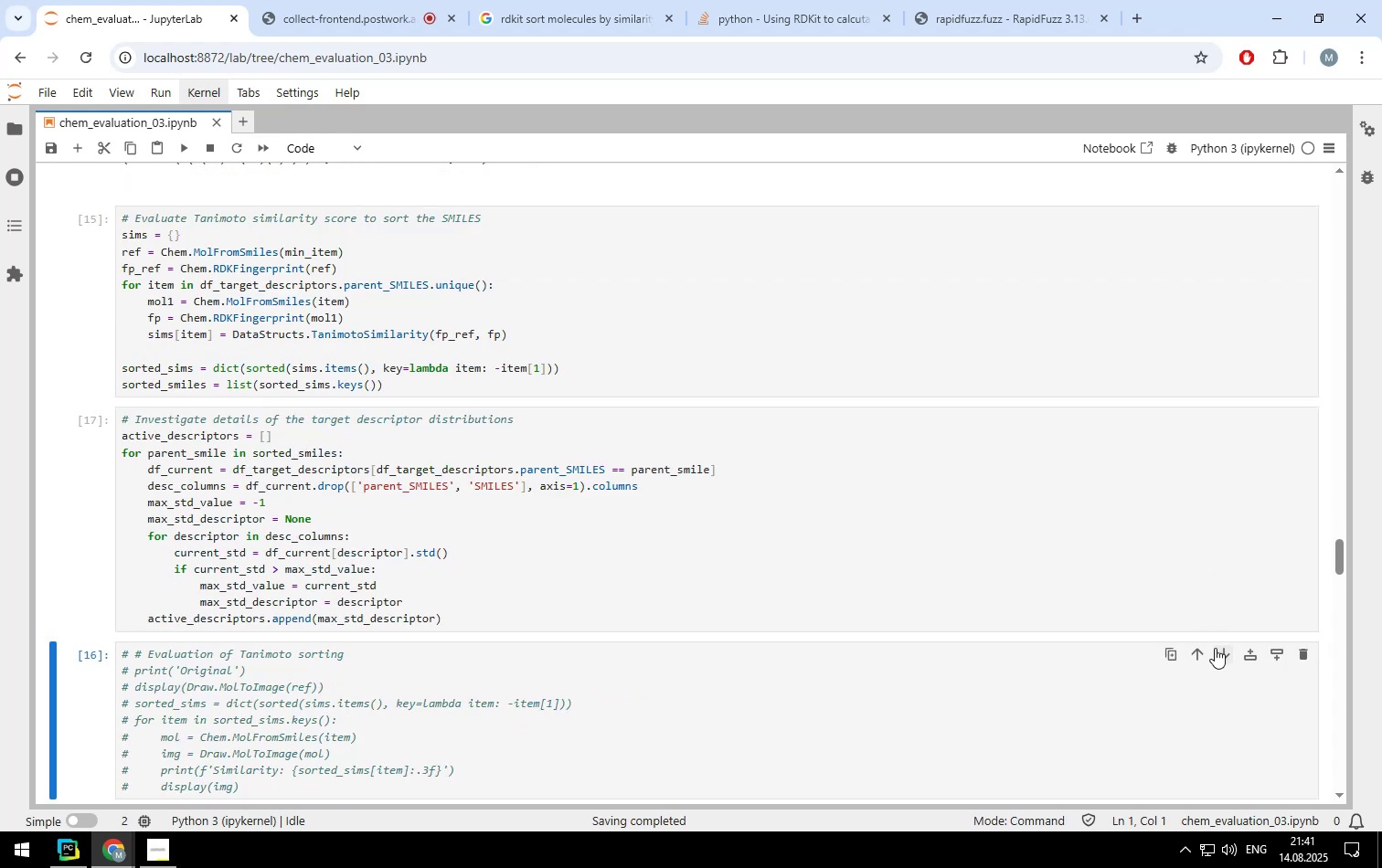 
left_click([1224, 657])
 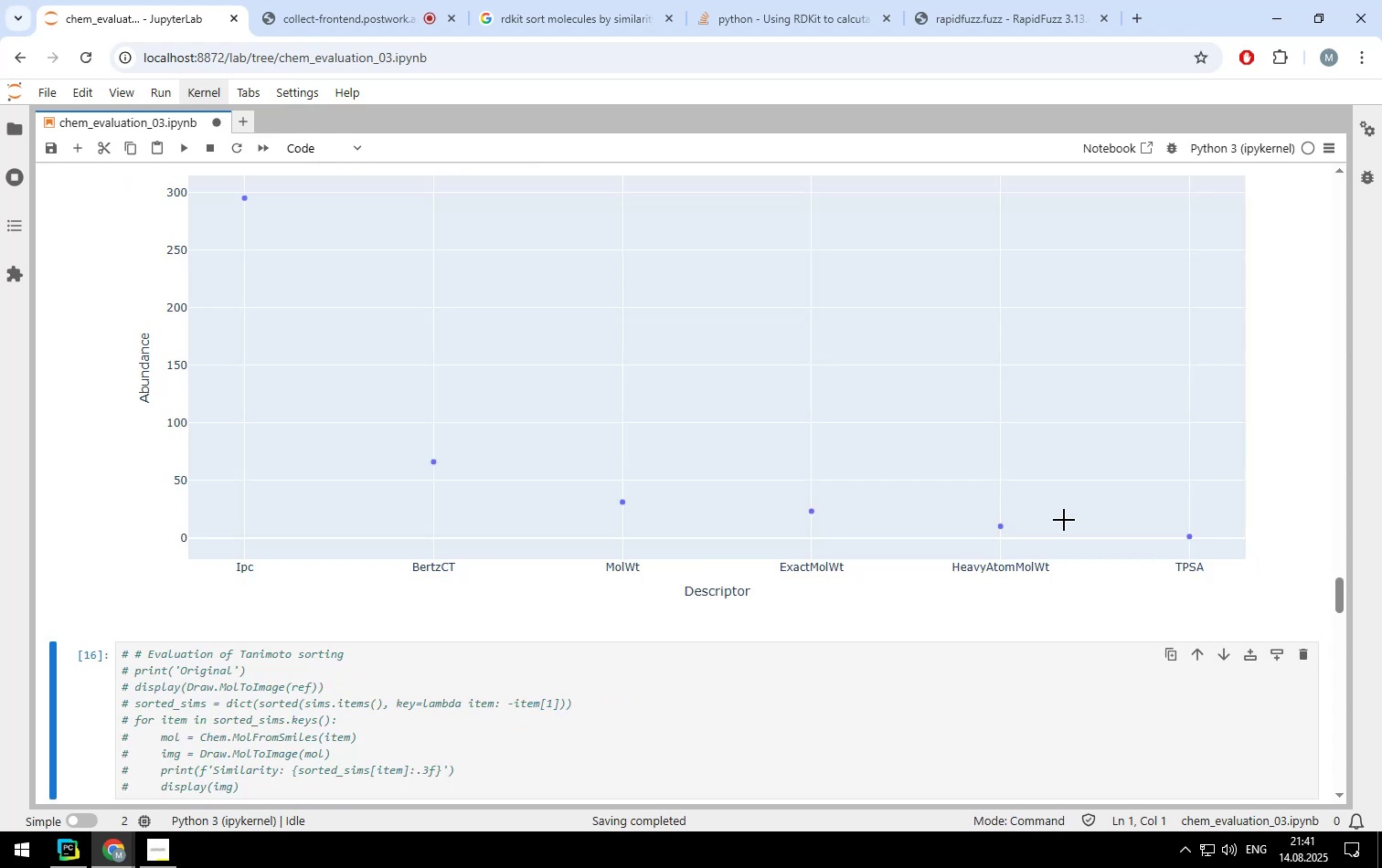 
scroll: coordinate [1063, 520], scroll_direction: down, amount: 3.0
 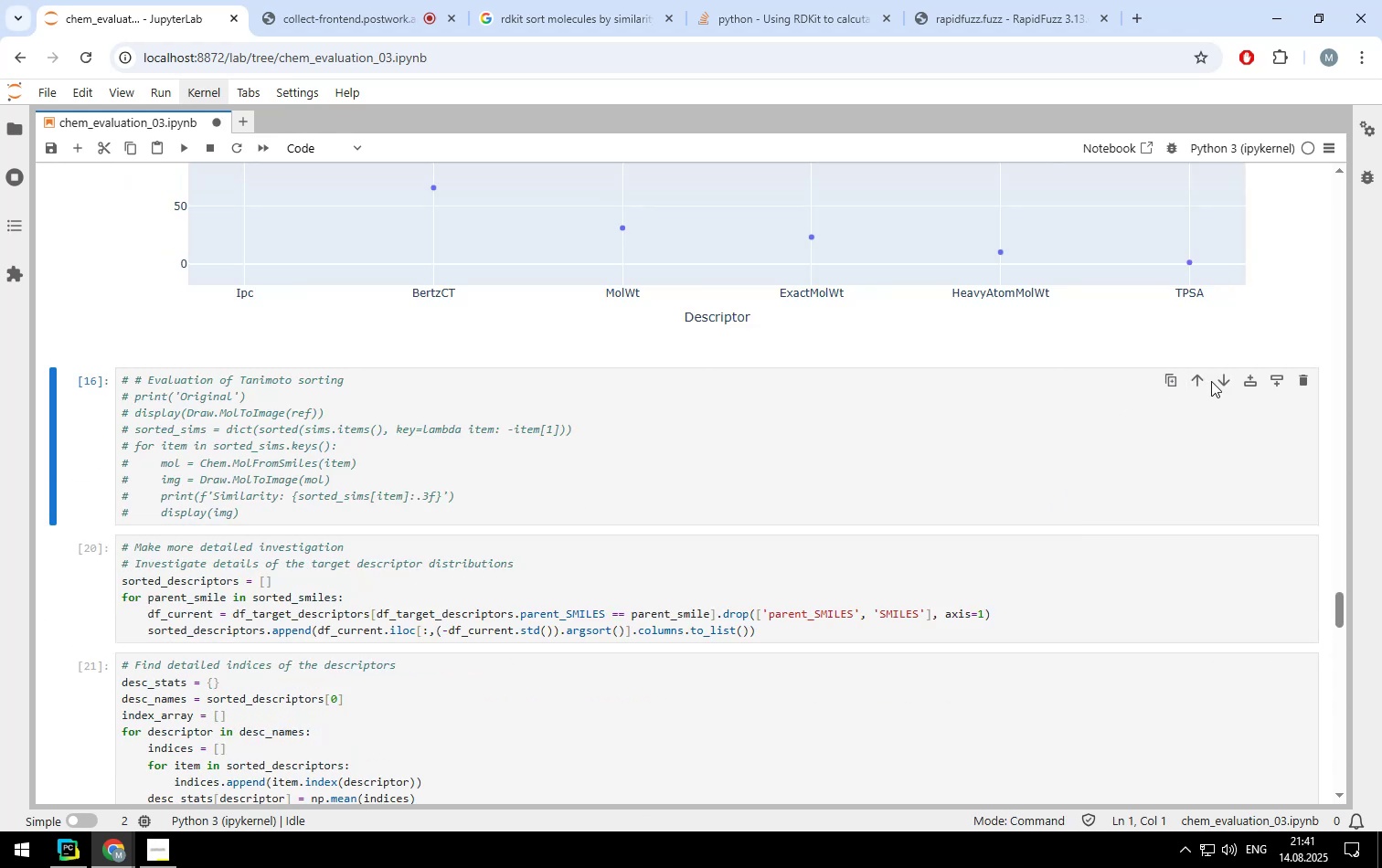 
left_click([1217, 383])
 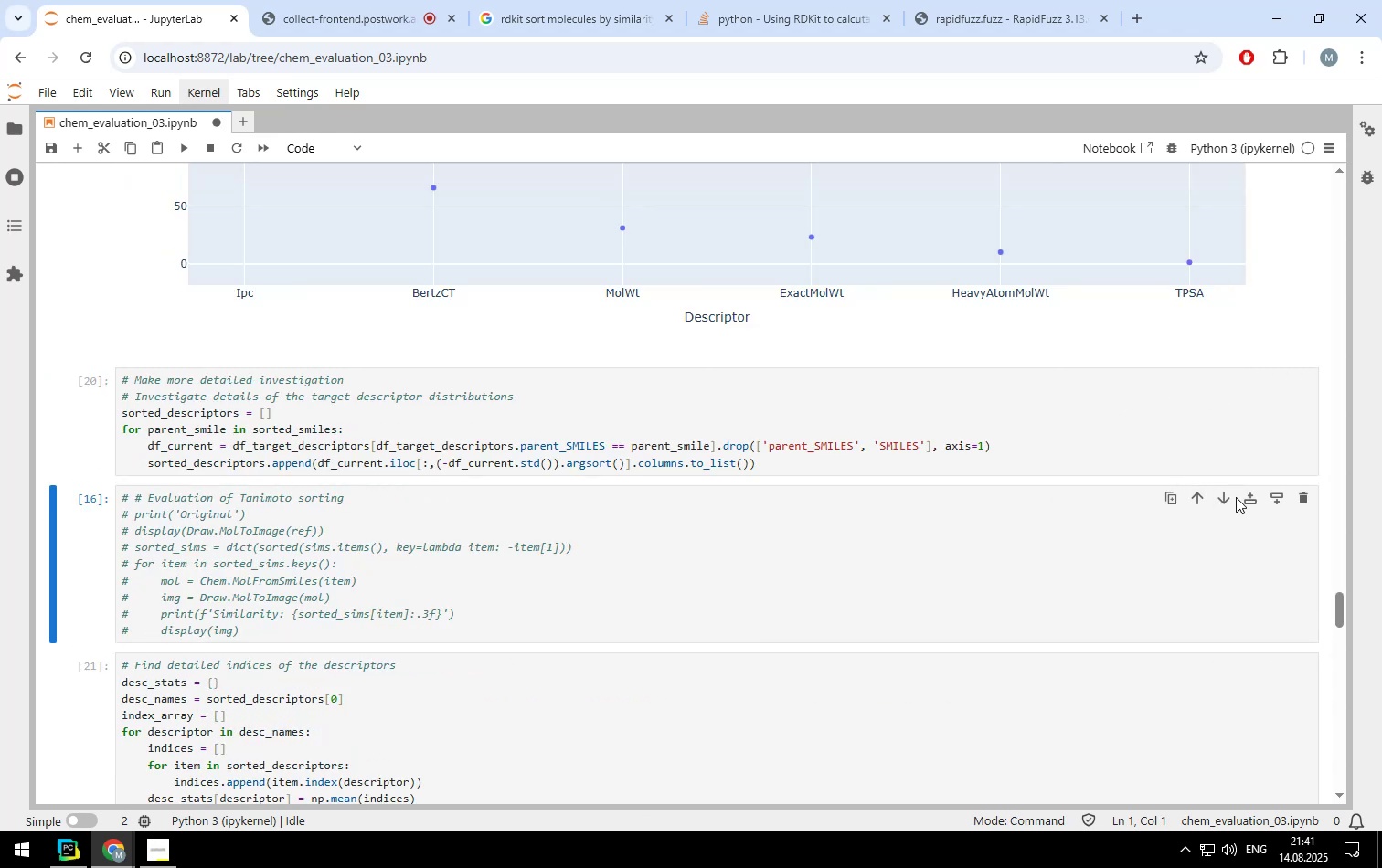 
left_click([1222, 495])
 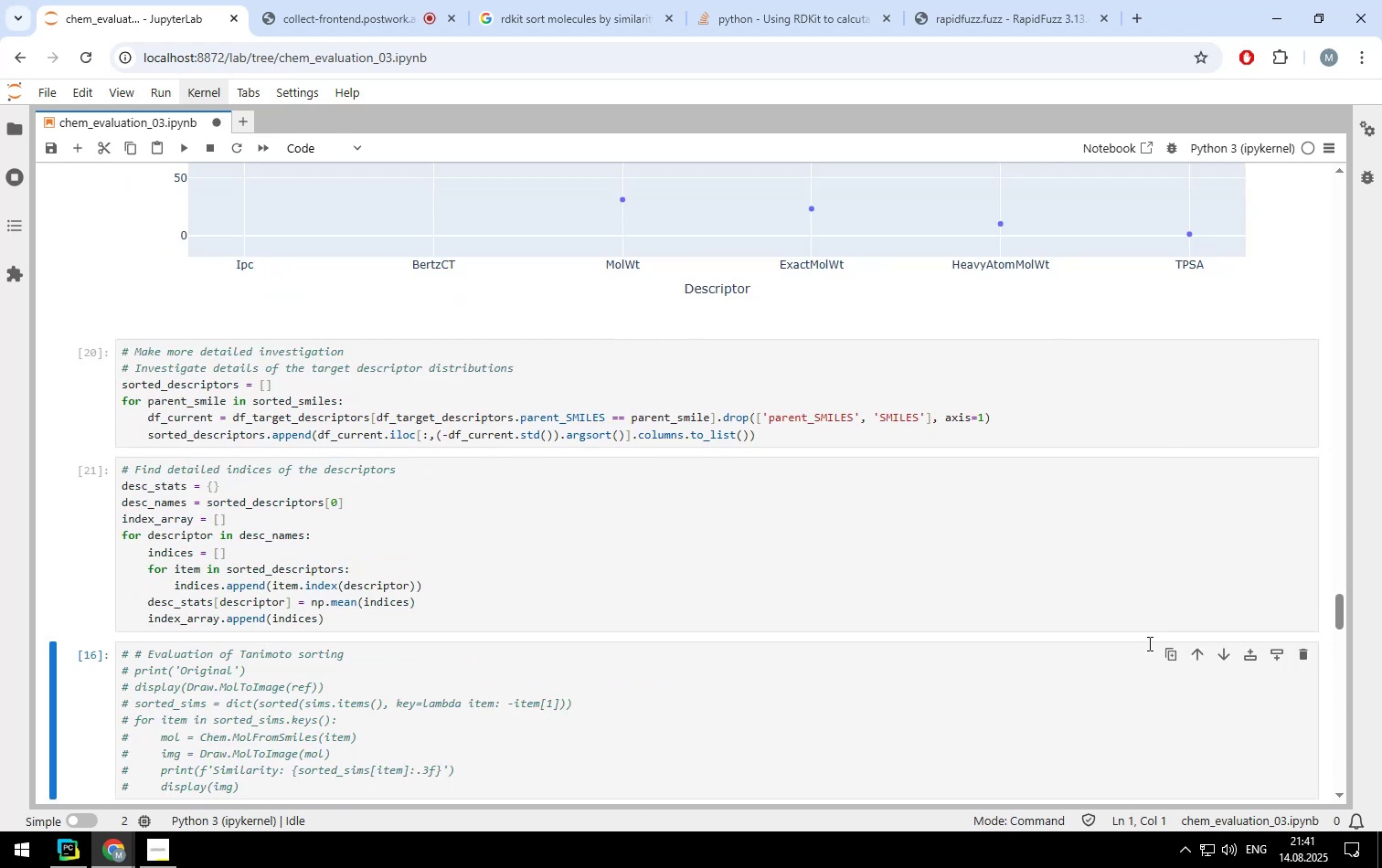 
scroll: coordinate [1148, 643], scroll_direction: down, amount: 2.0
 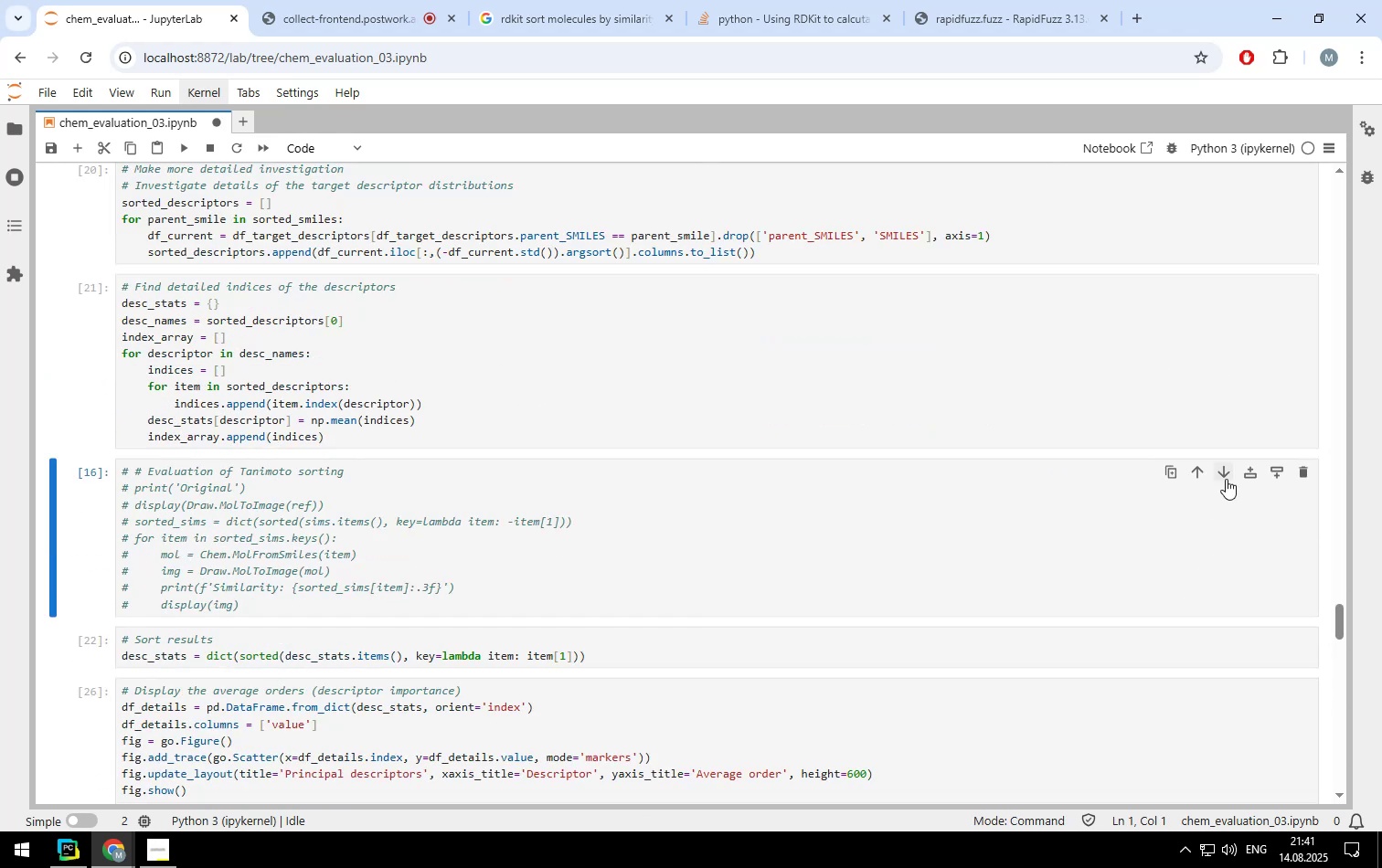 
left_click([1224, 477])
 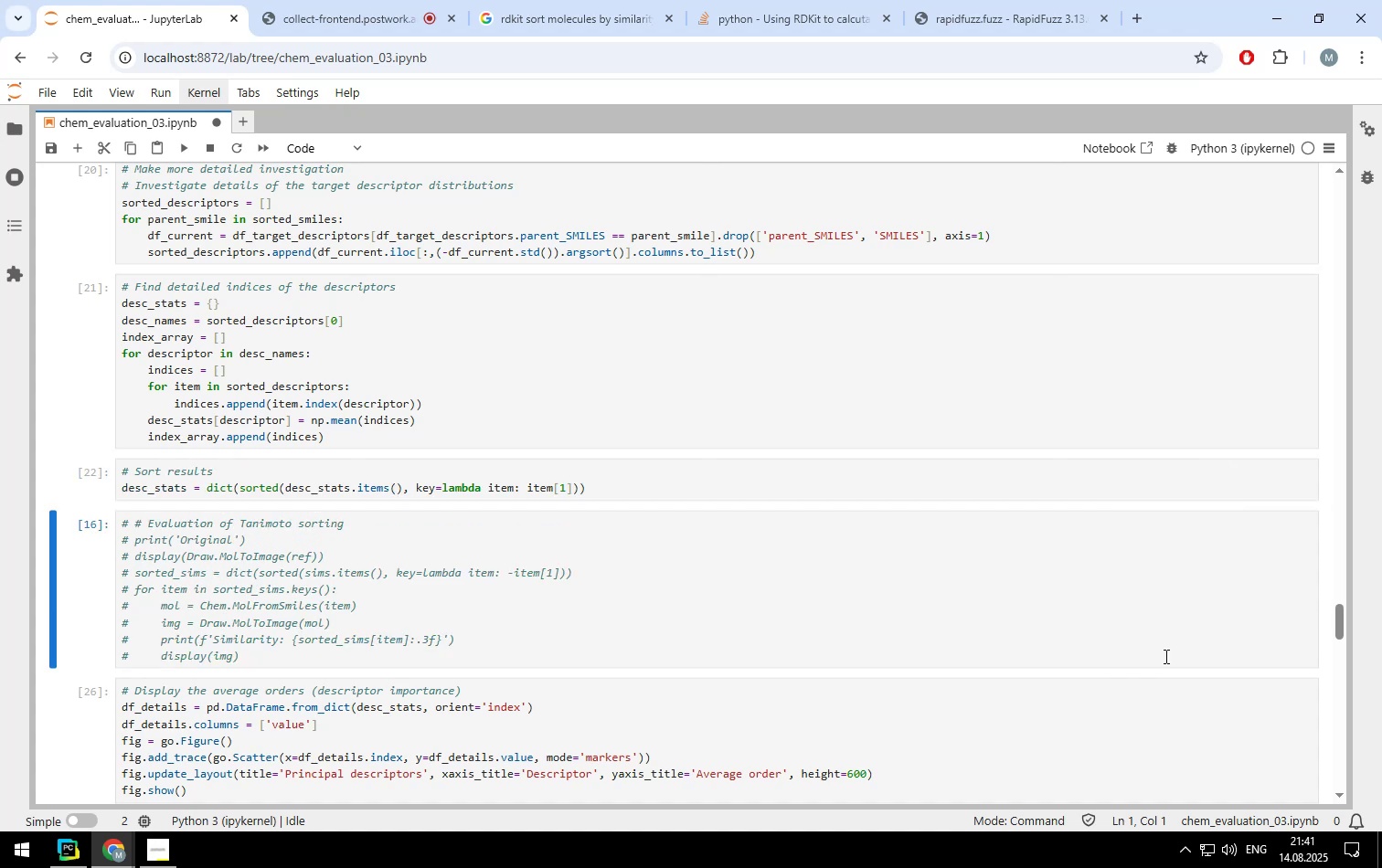 
scroll: coordinate [1164, 656], scroll_direction: down, amount: 3.0
 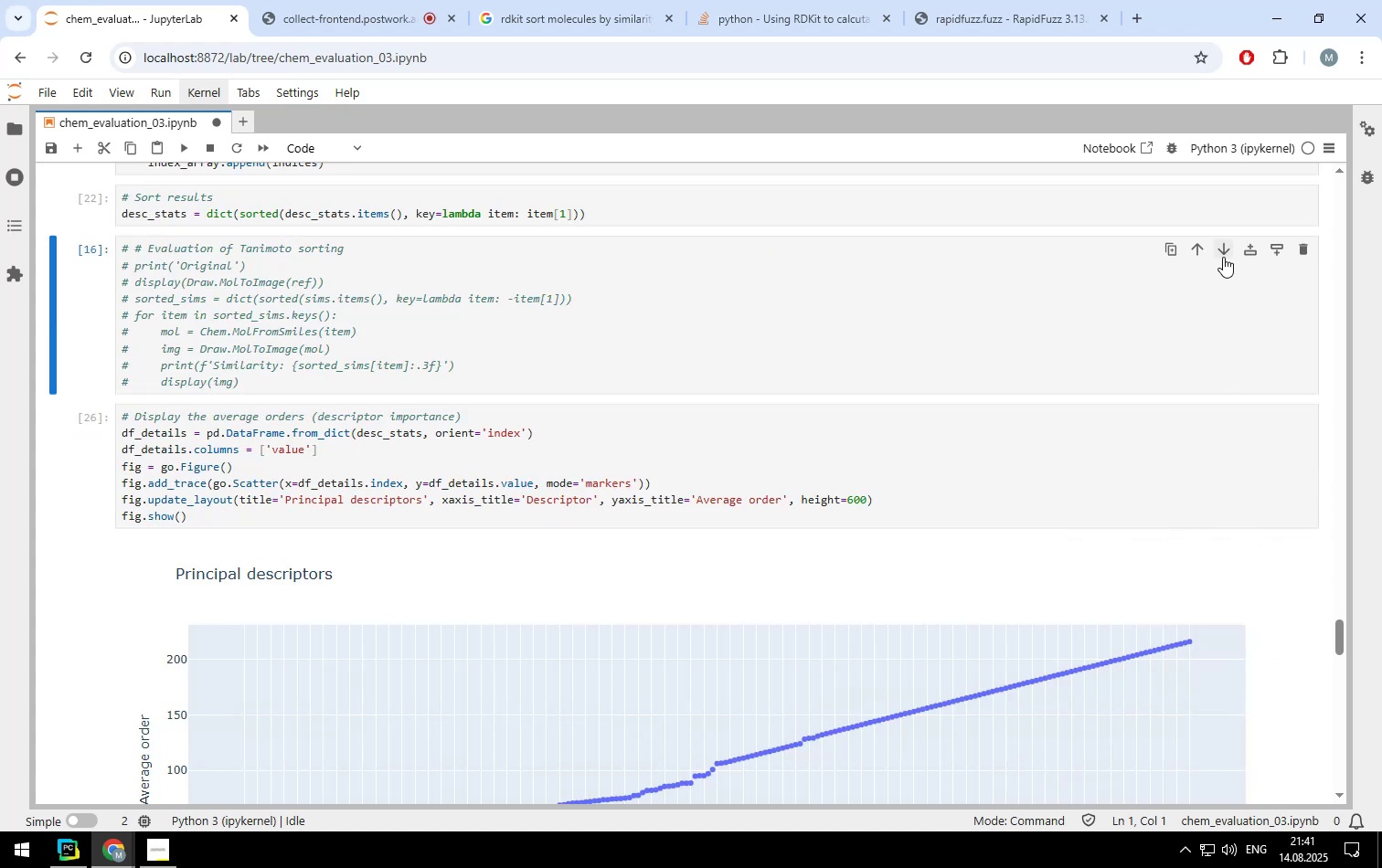 
left_click([1222, 251])
 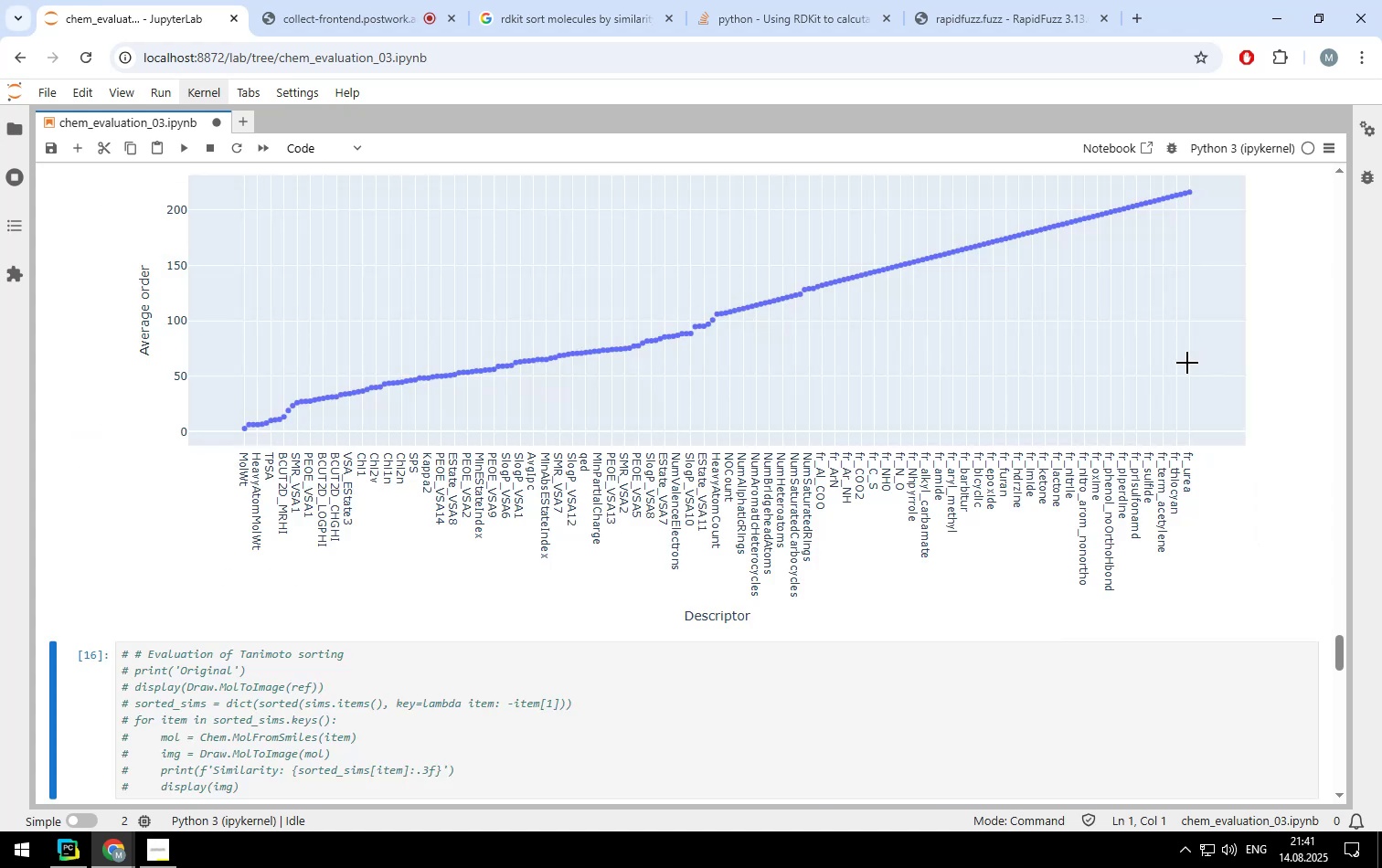 
scroll: coordinate [1111, 549], scroll_direction: down, amount: 3.0
 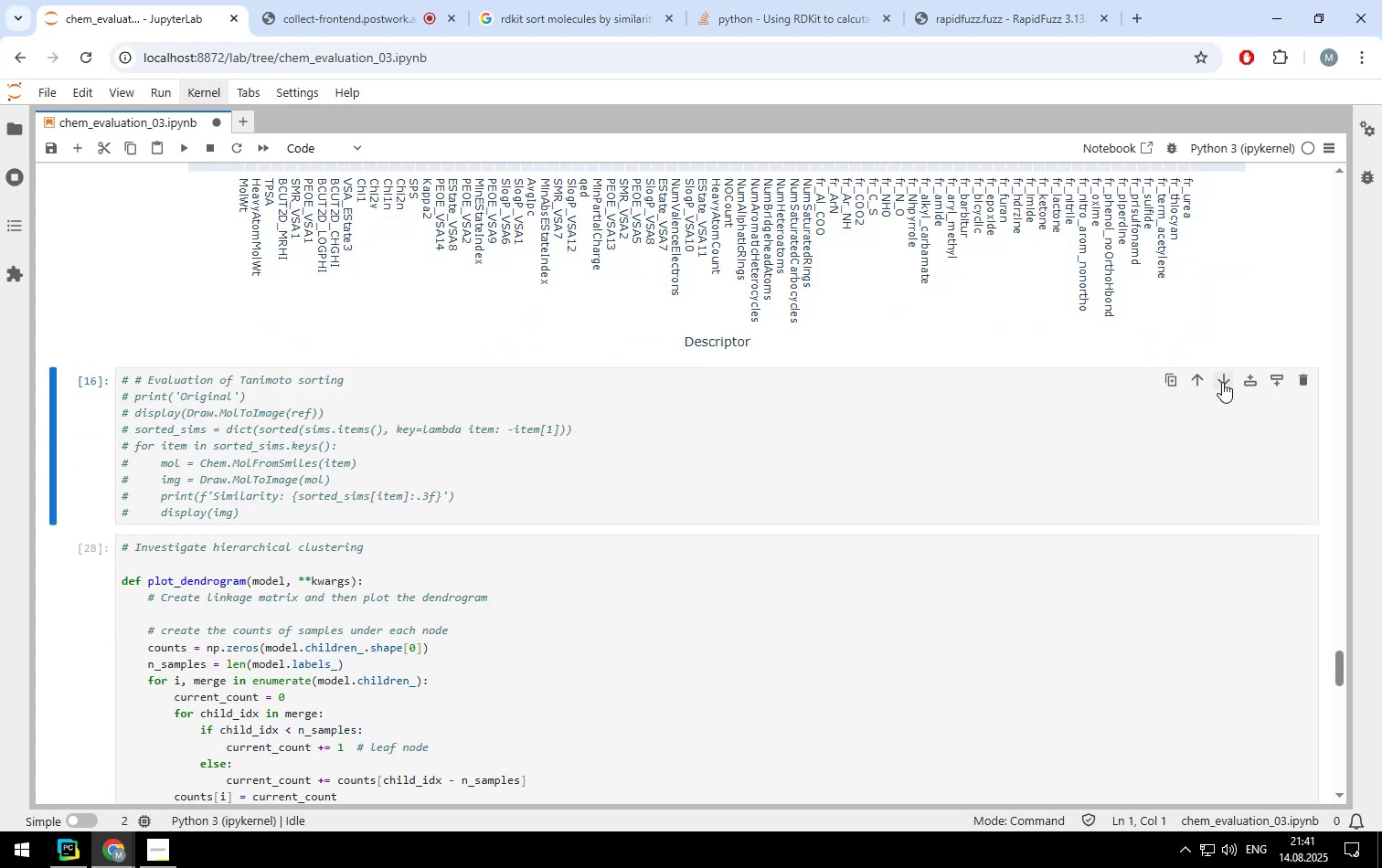 
left_click([1222, 382])
 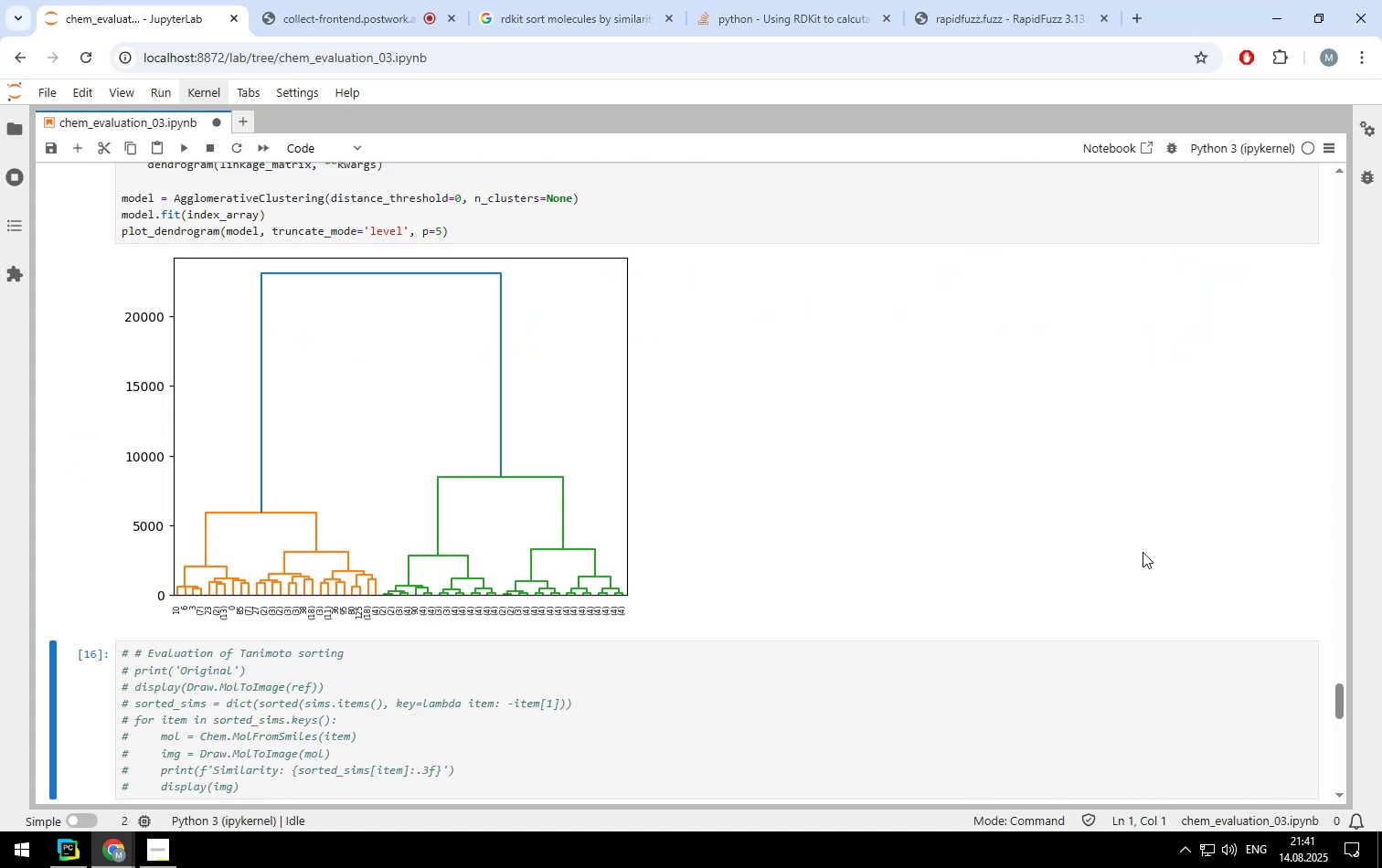 
scroll: coordinate [1143, 552], scroll_direction: down, amount: 4.0
 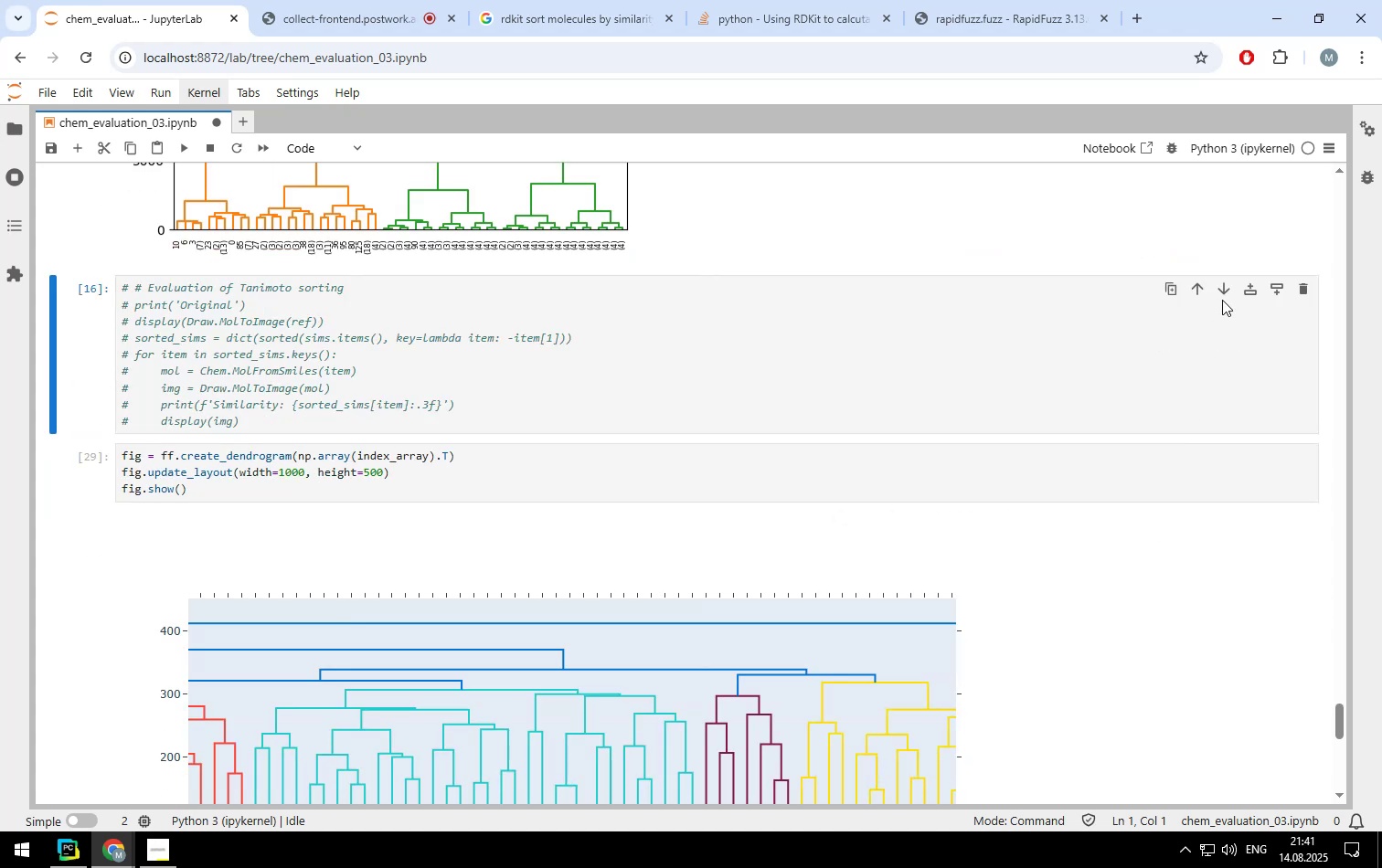 
left_click([1221, 292])
 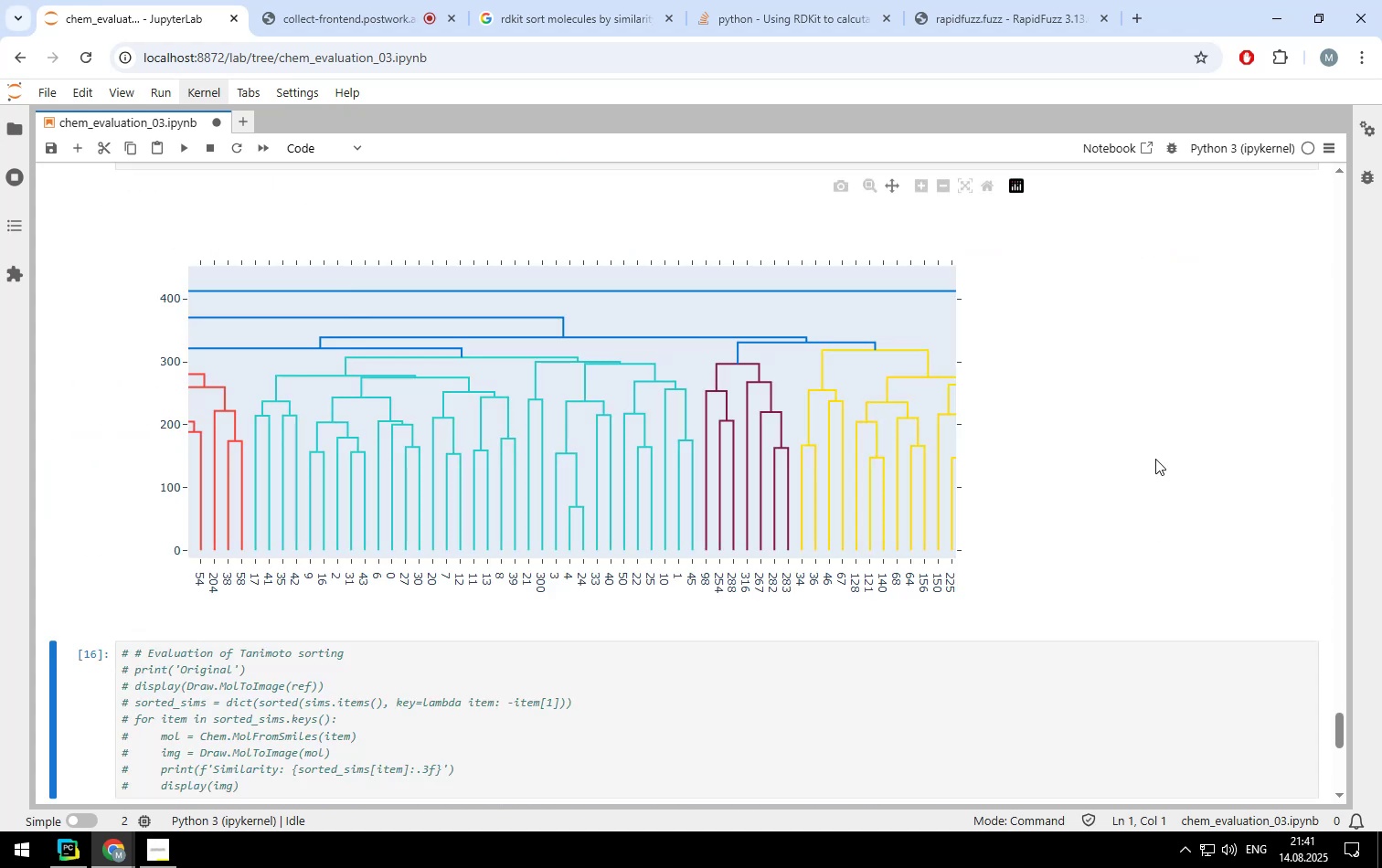 
scroll: coordinate [1155, 459], scroll_direction: down, amount: 3.0
 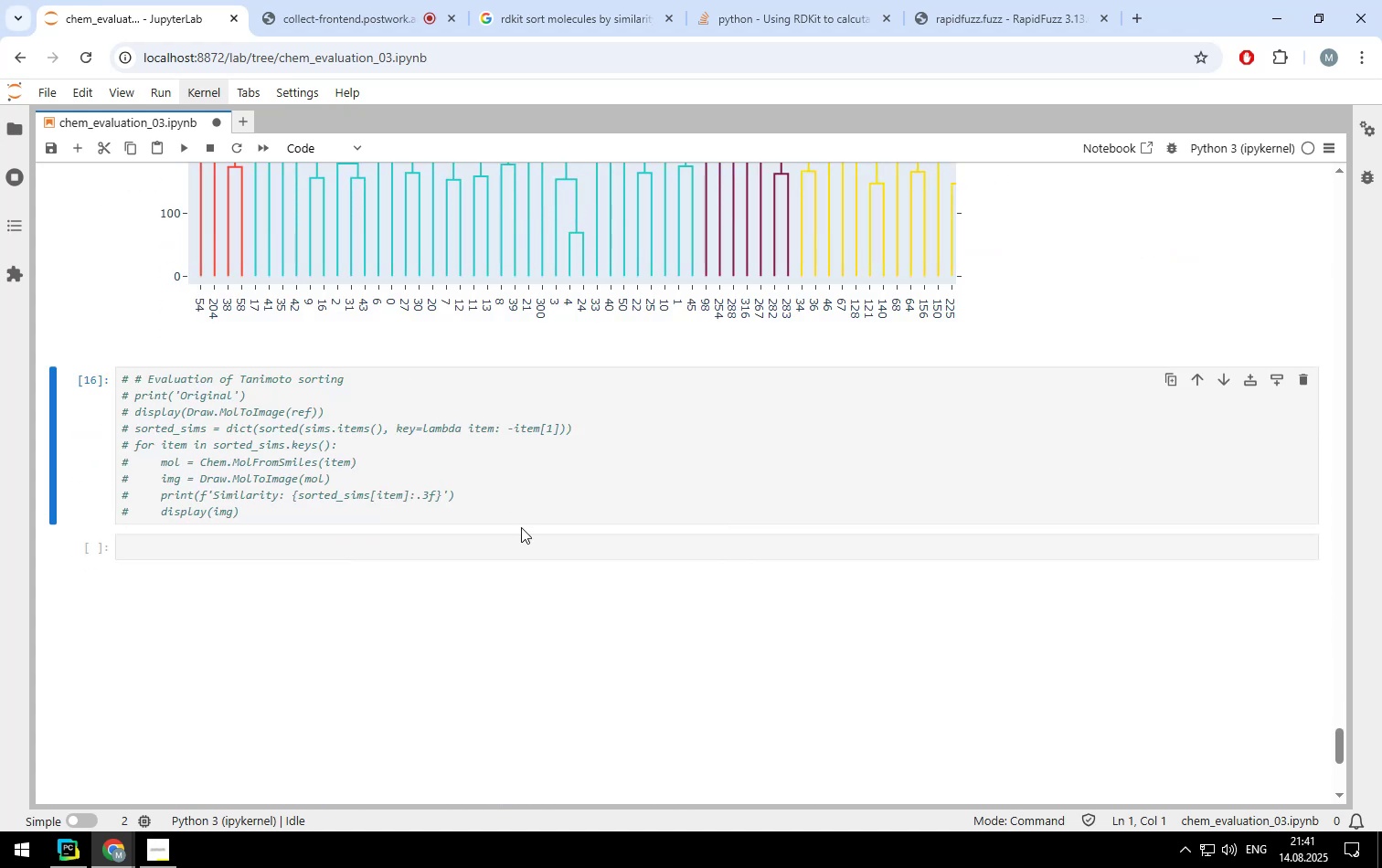 
left_click([533, 553])
 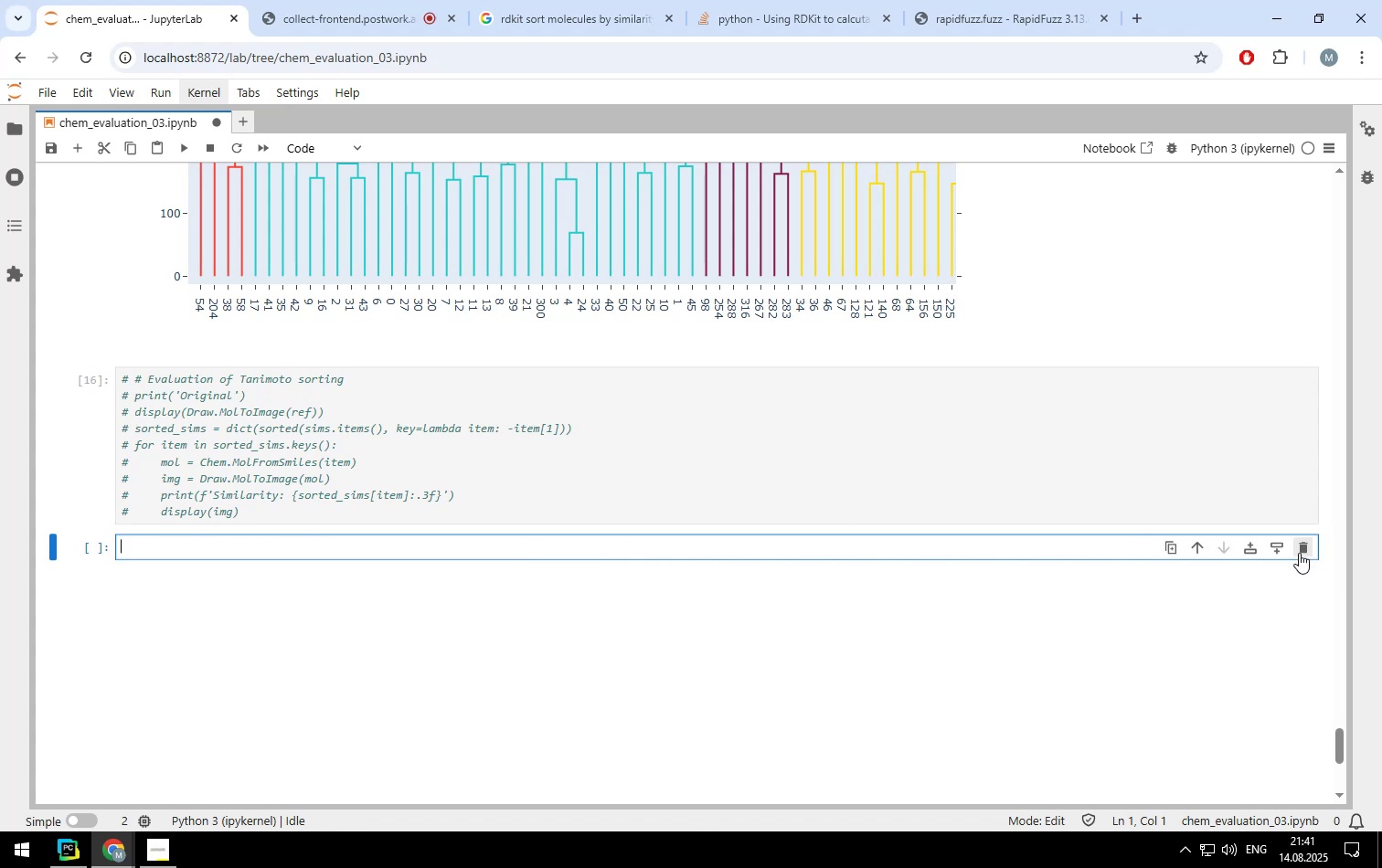 
left_click([1299, 553])
 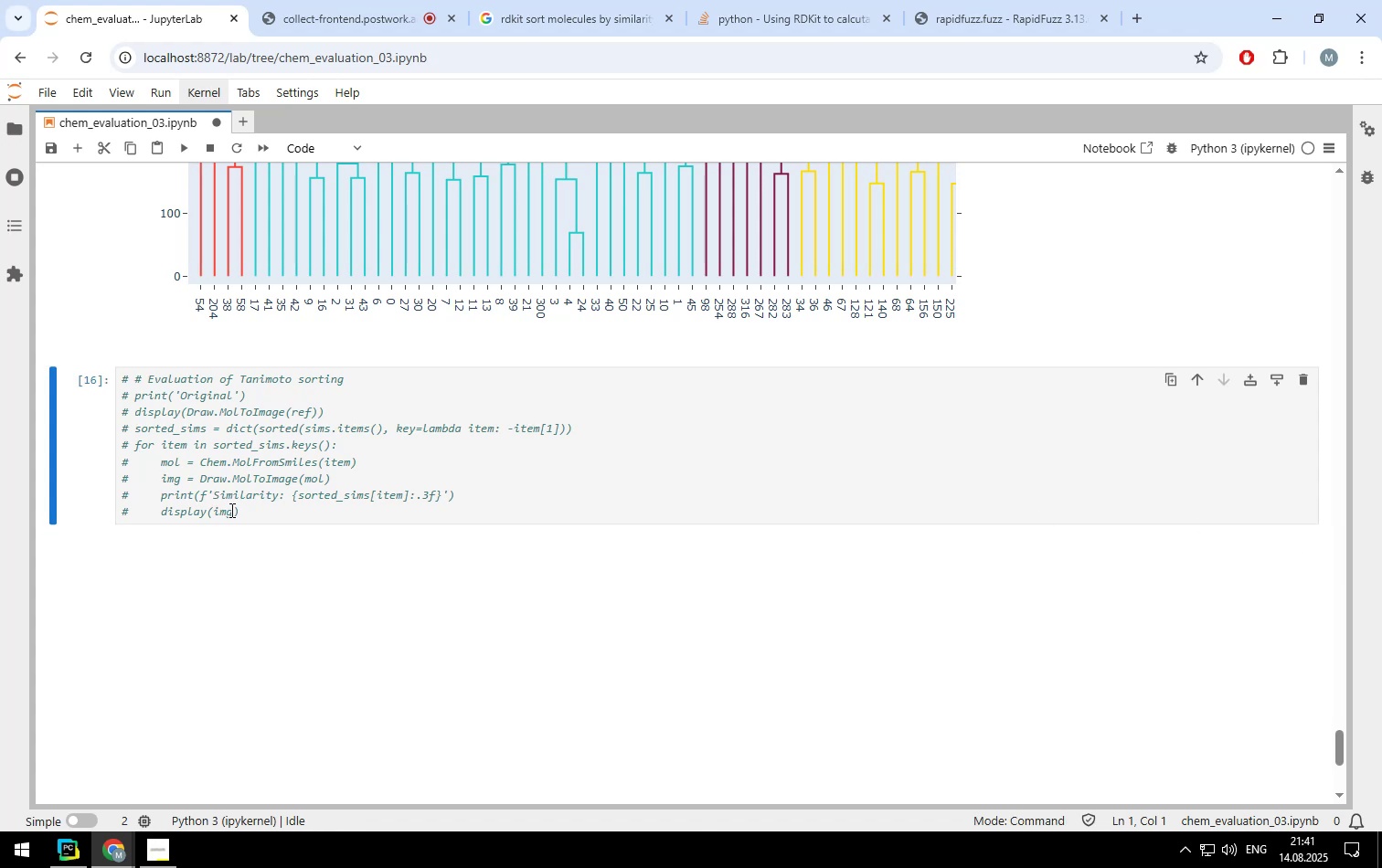 
left_click_drag(start_coordinate=[248, 514], to_coordinate=[134, 401])
 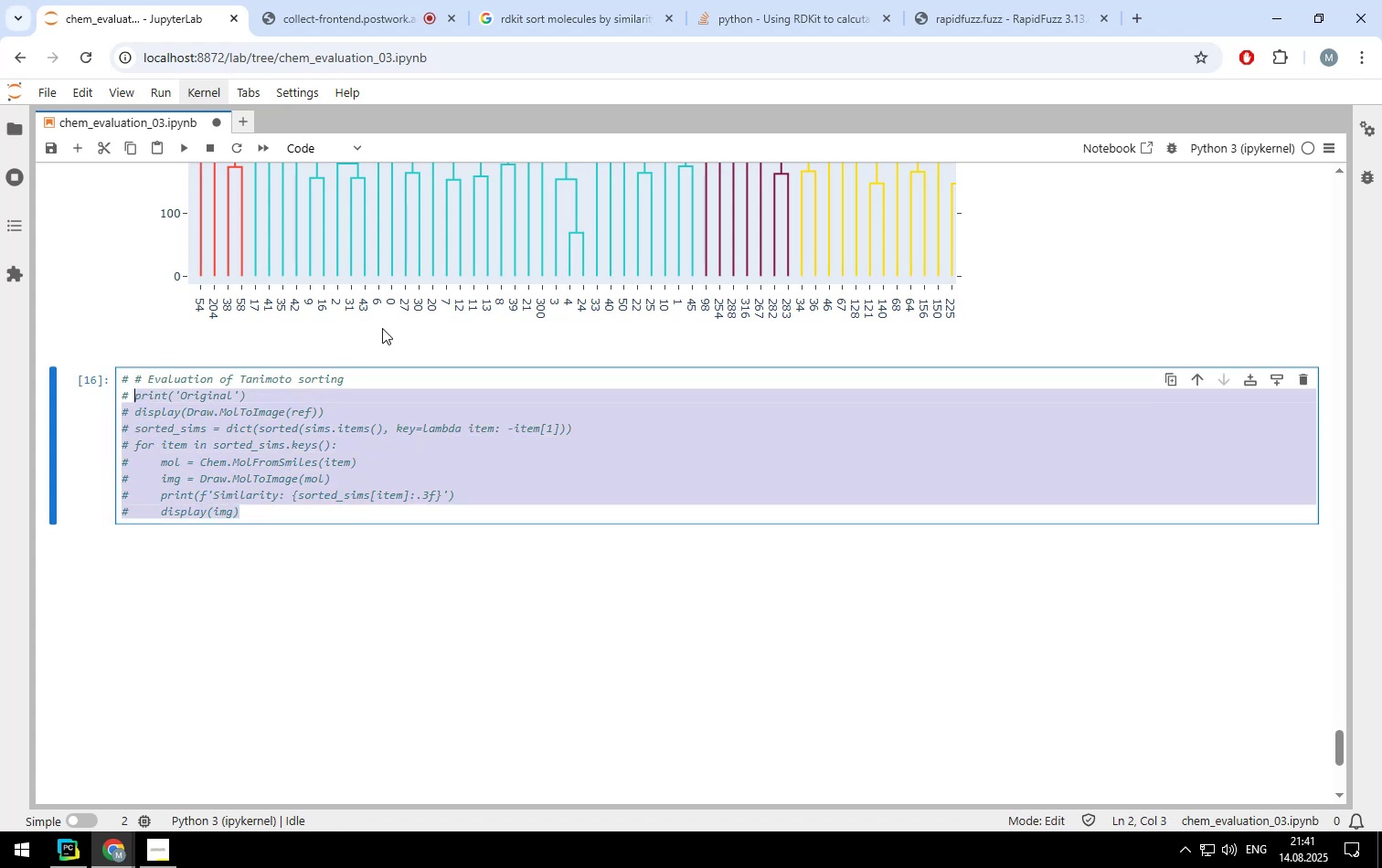 
key(Control+ControlLeft)
 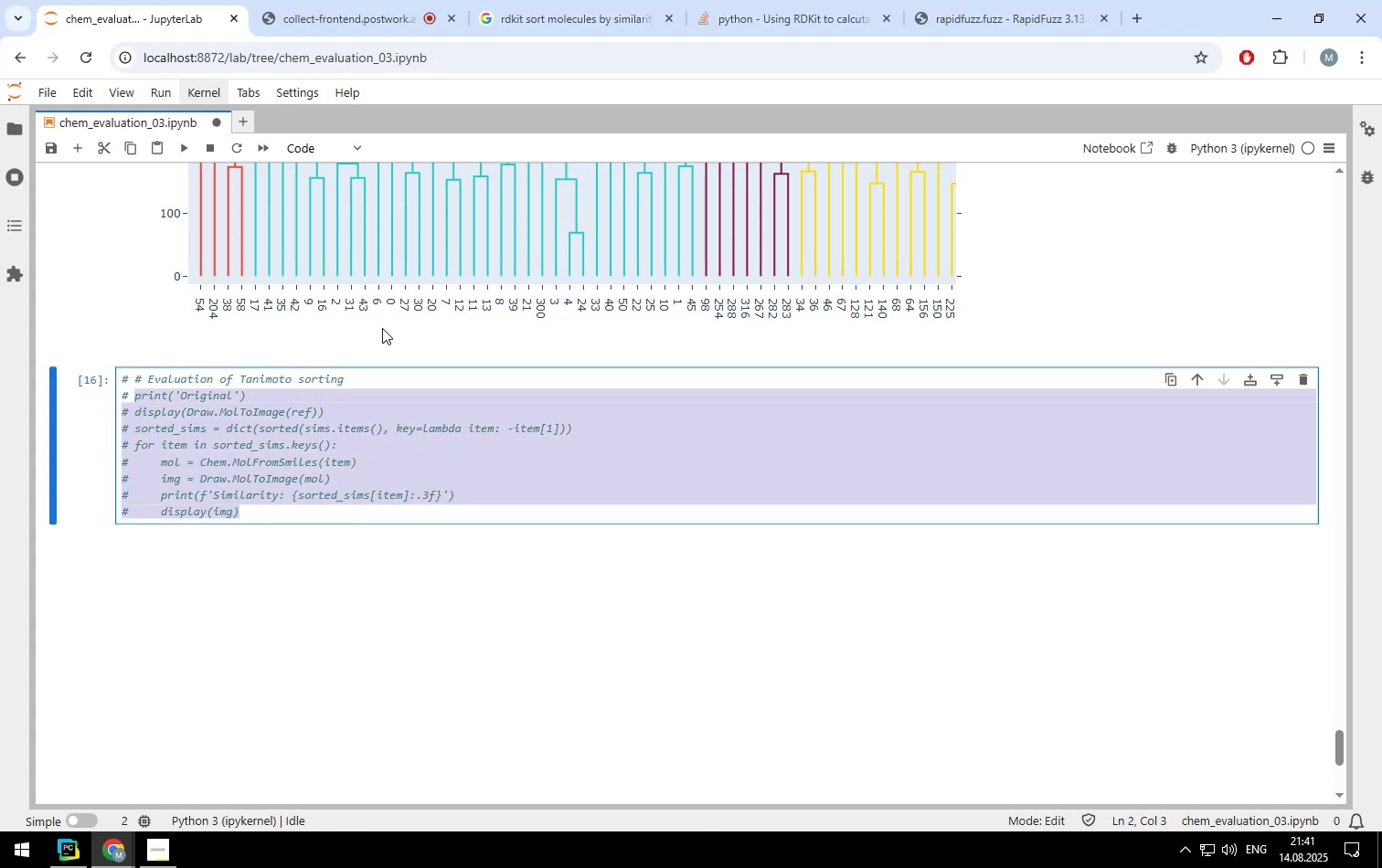 
key(Control+Slash)
 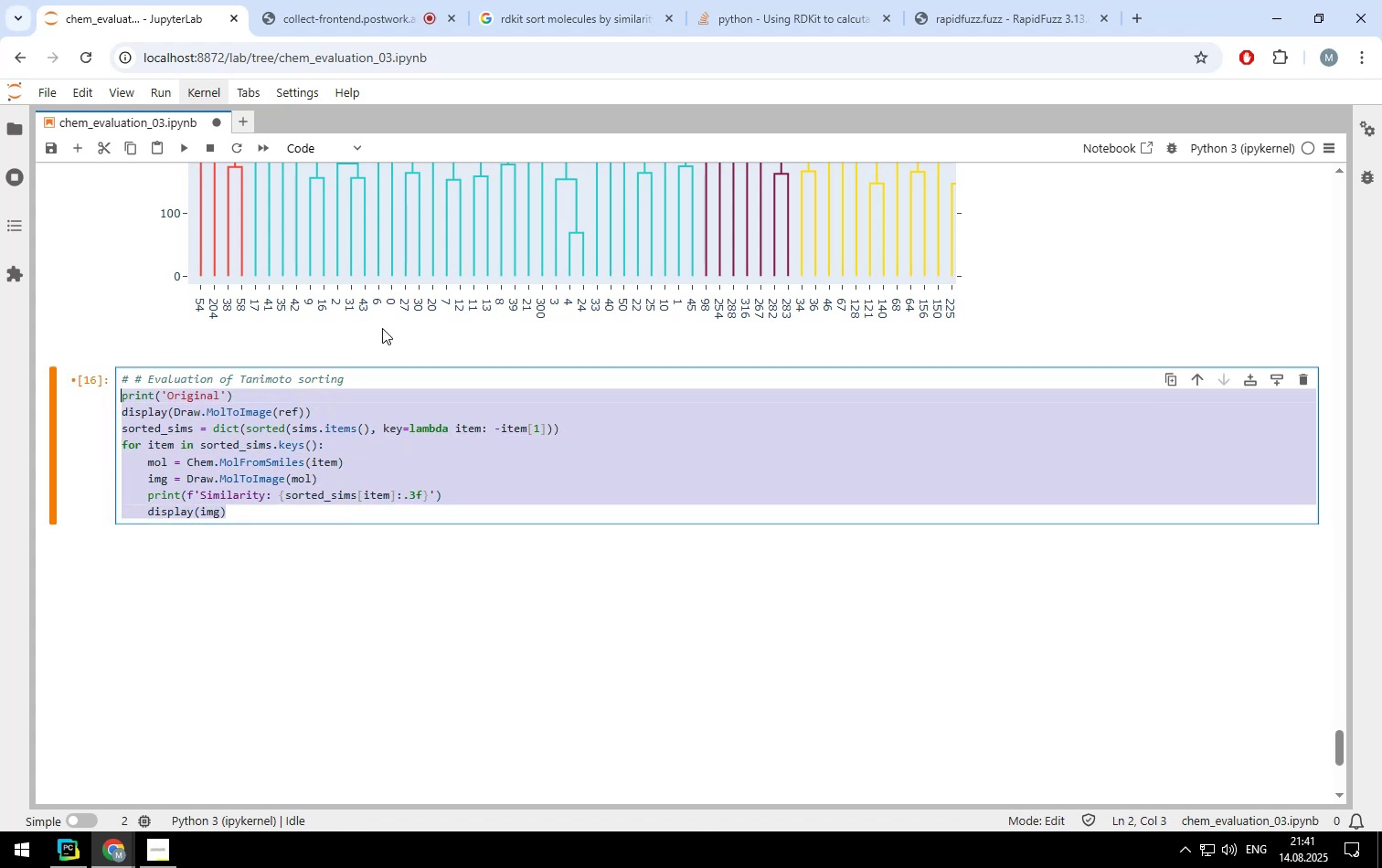 
key(ArrowUp)
 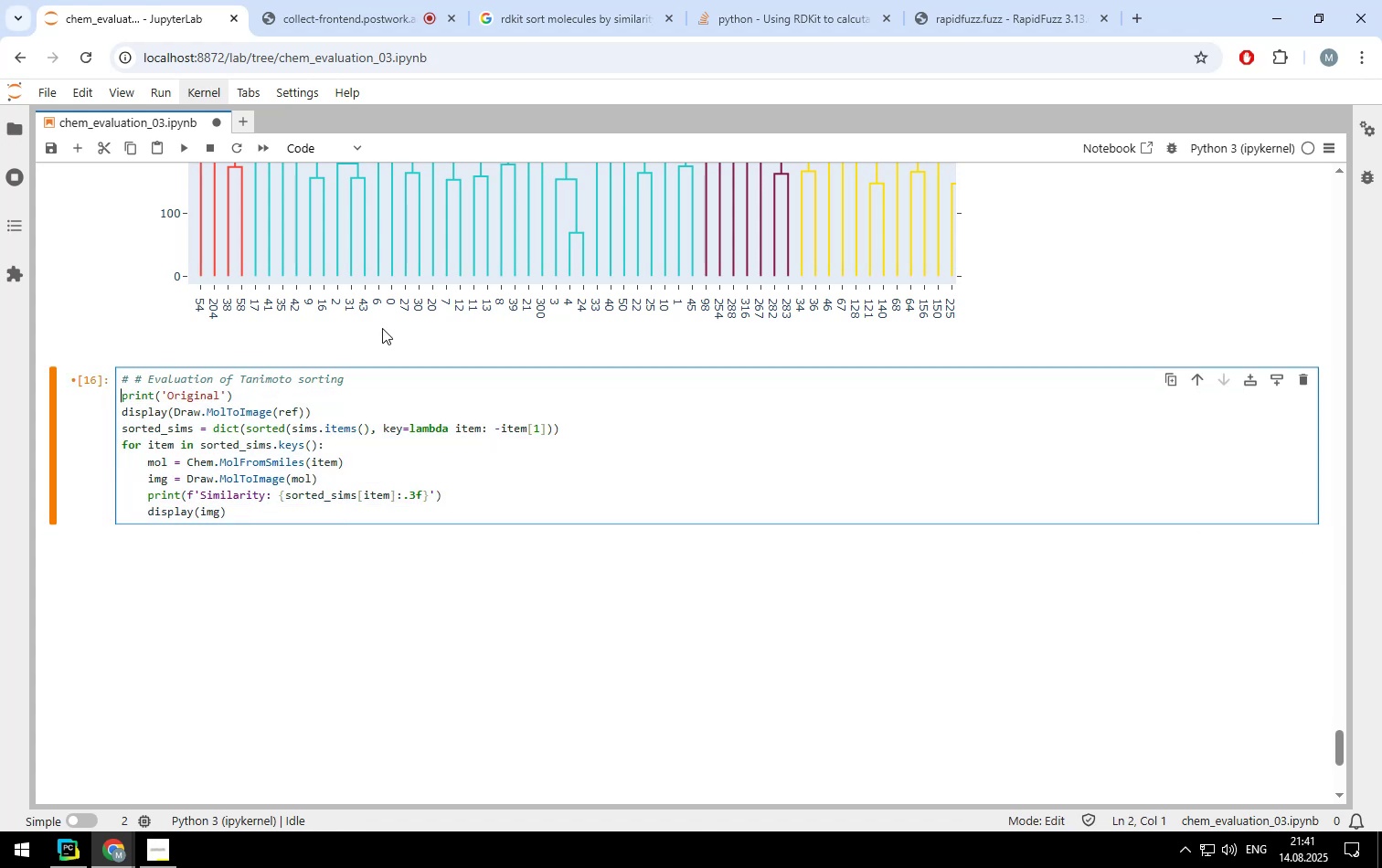 
key(ArrowUp)
 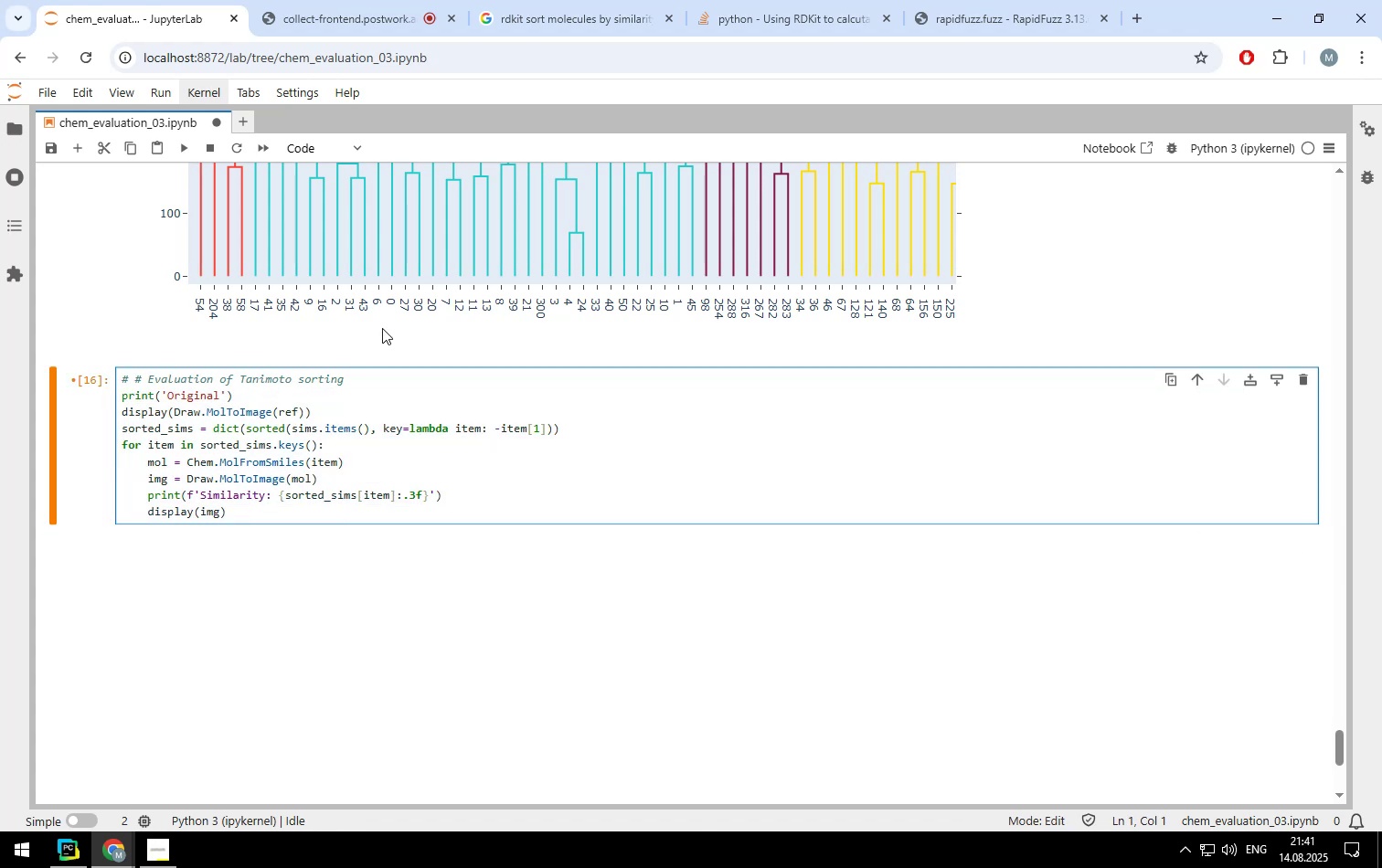 
key(ArrowRight)
 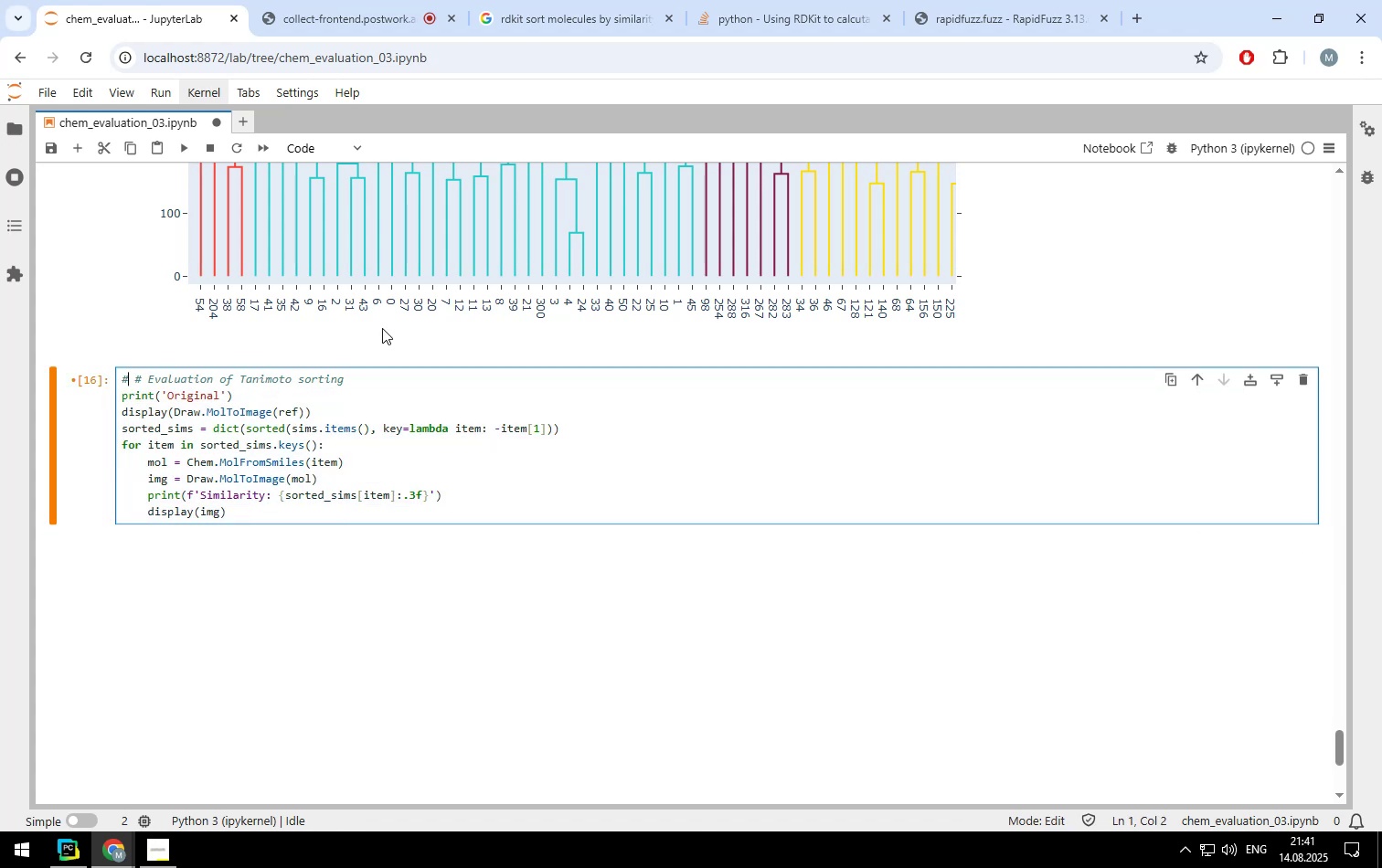 
key(ArrowRight)
 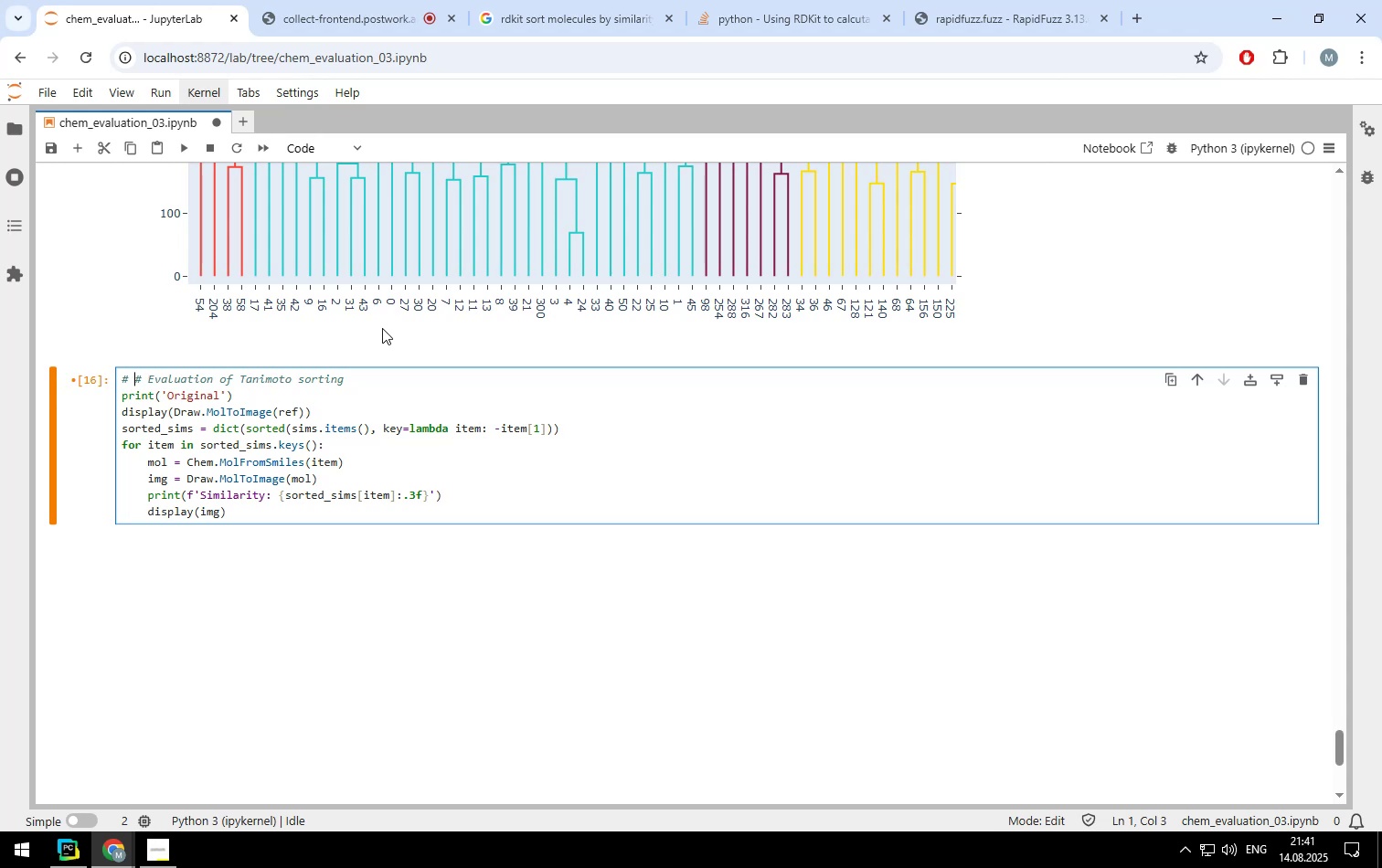 
key(Backspace)
 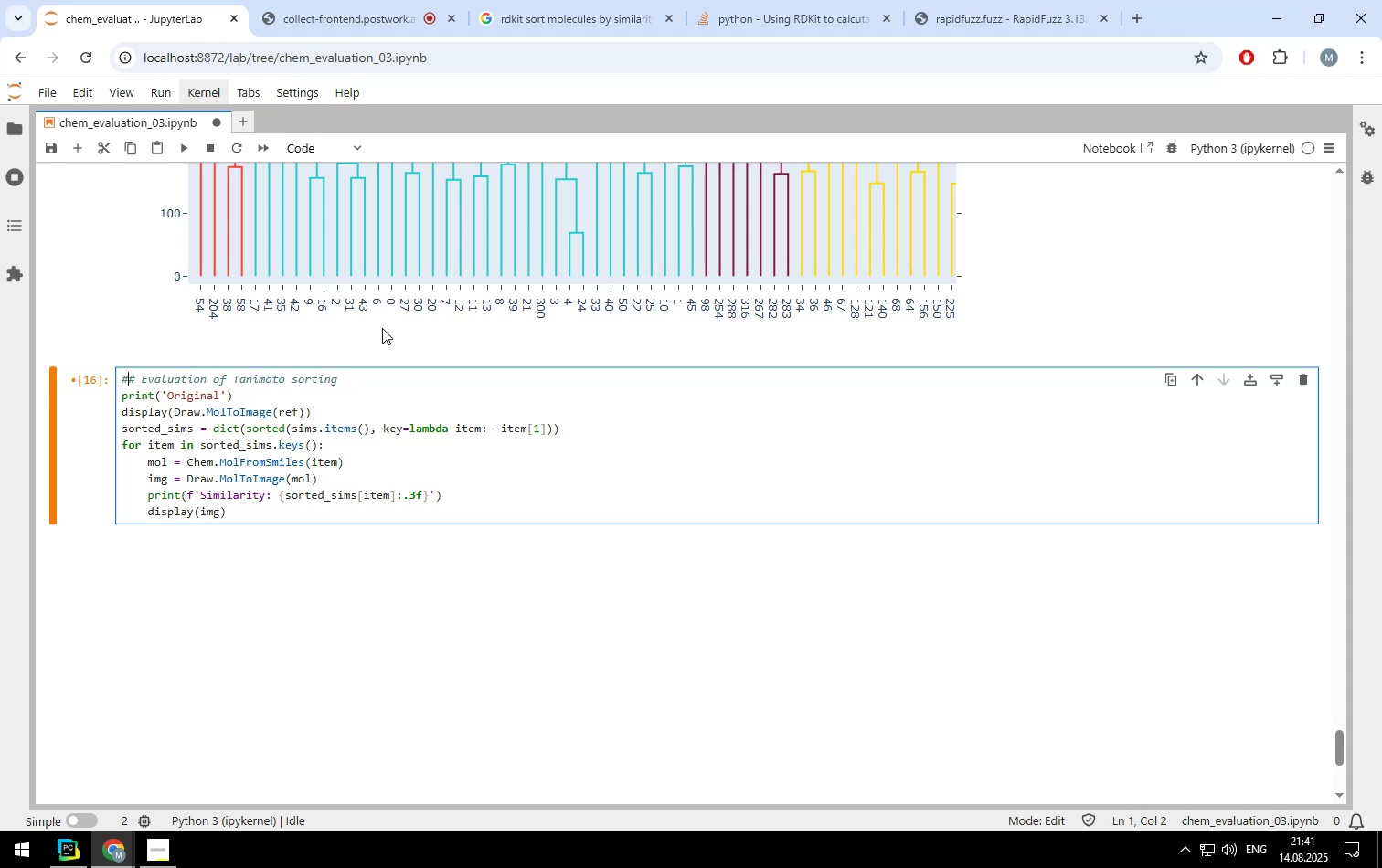 
key(Backspace)
 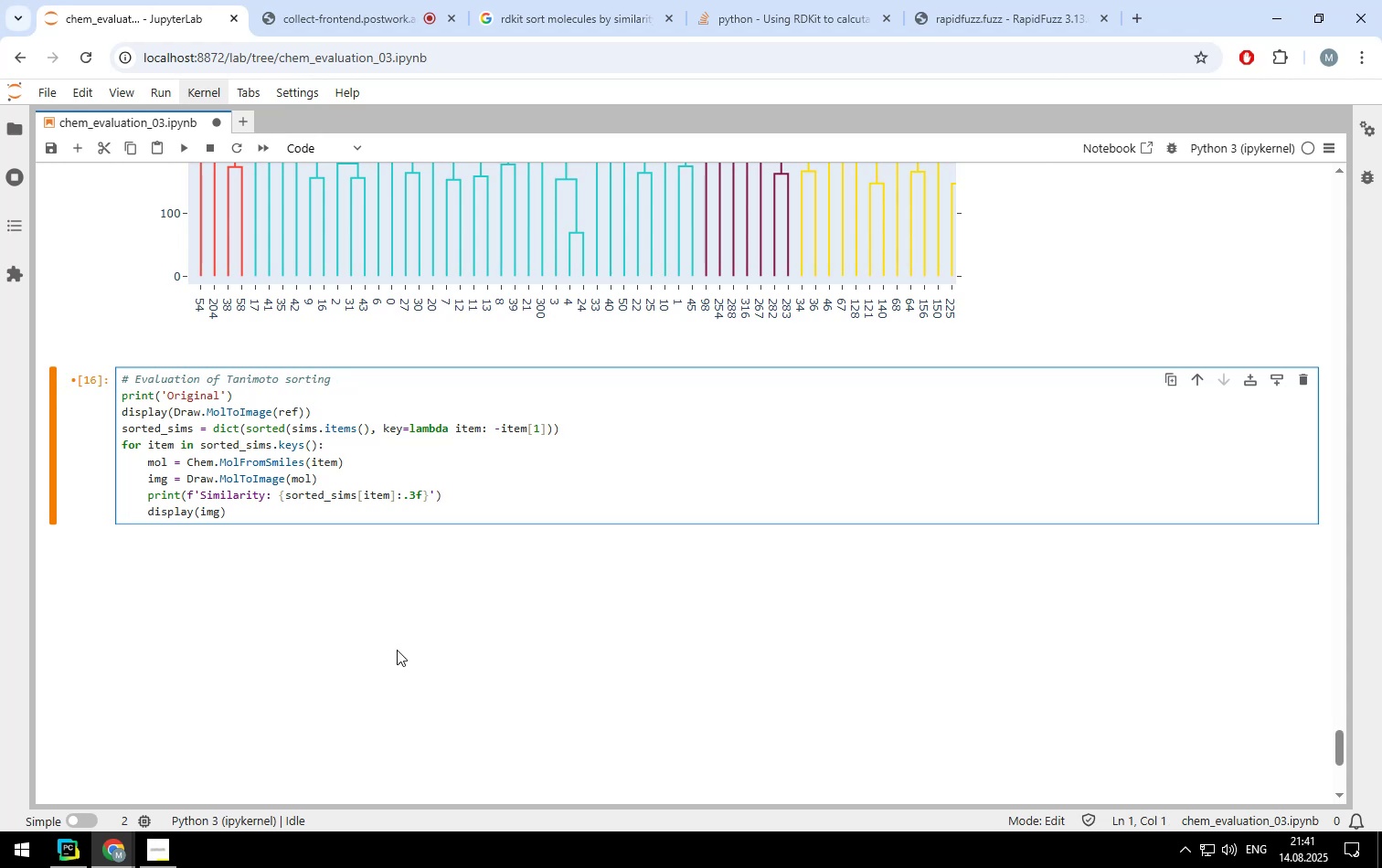 
left_click([396, 660])
 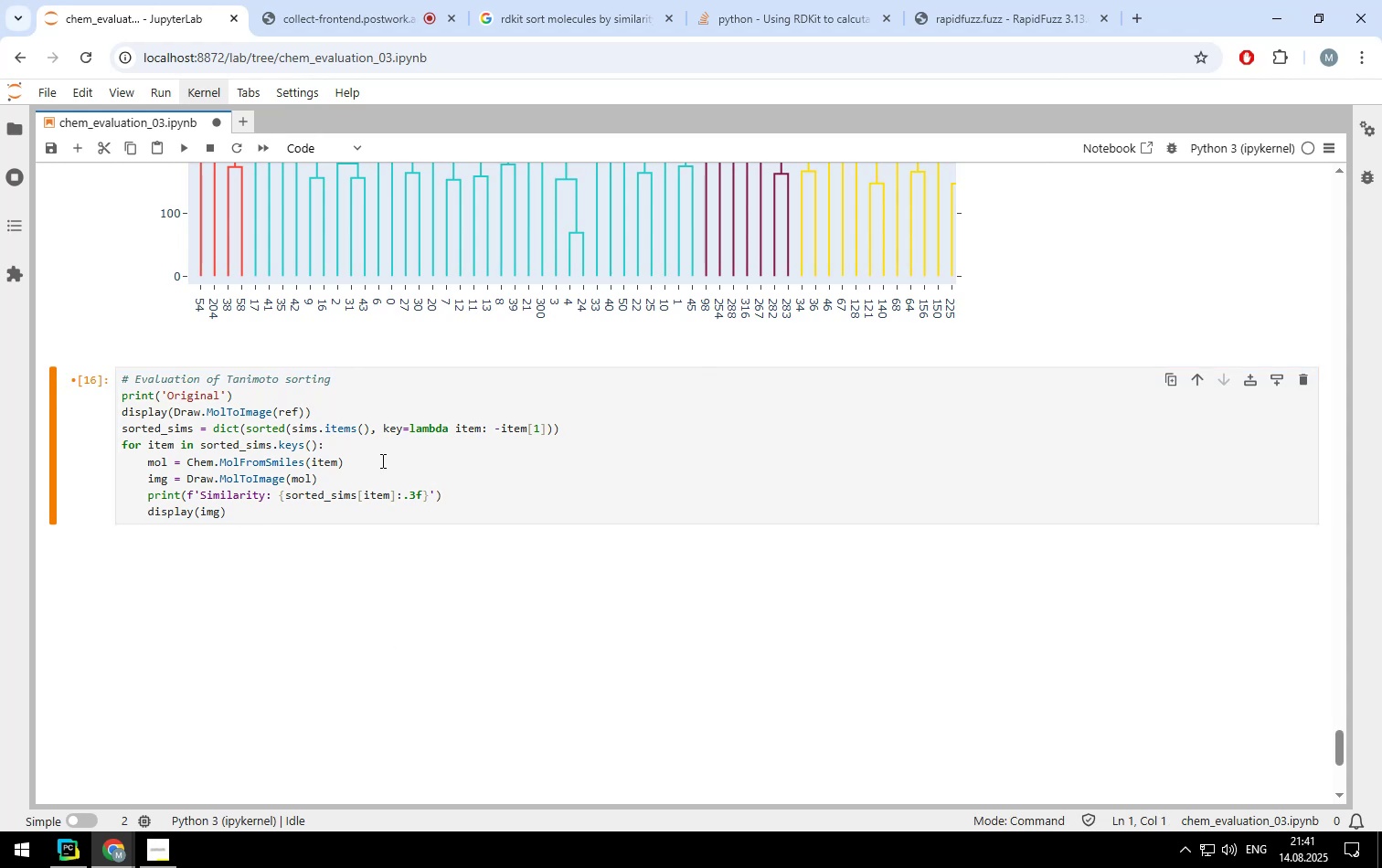 
left_click([381, 447])
 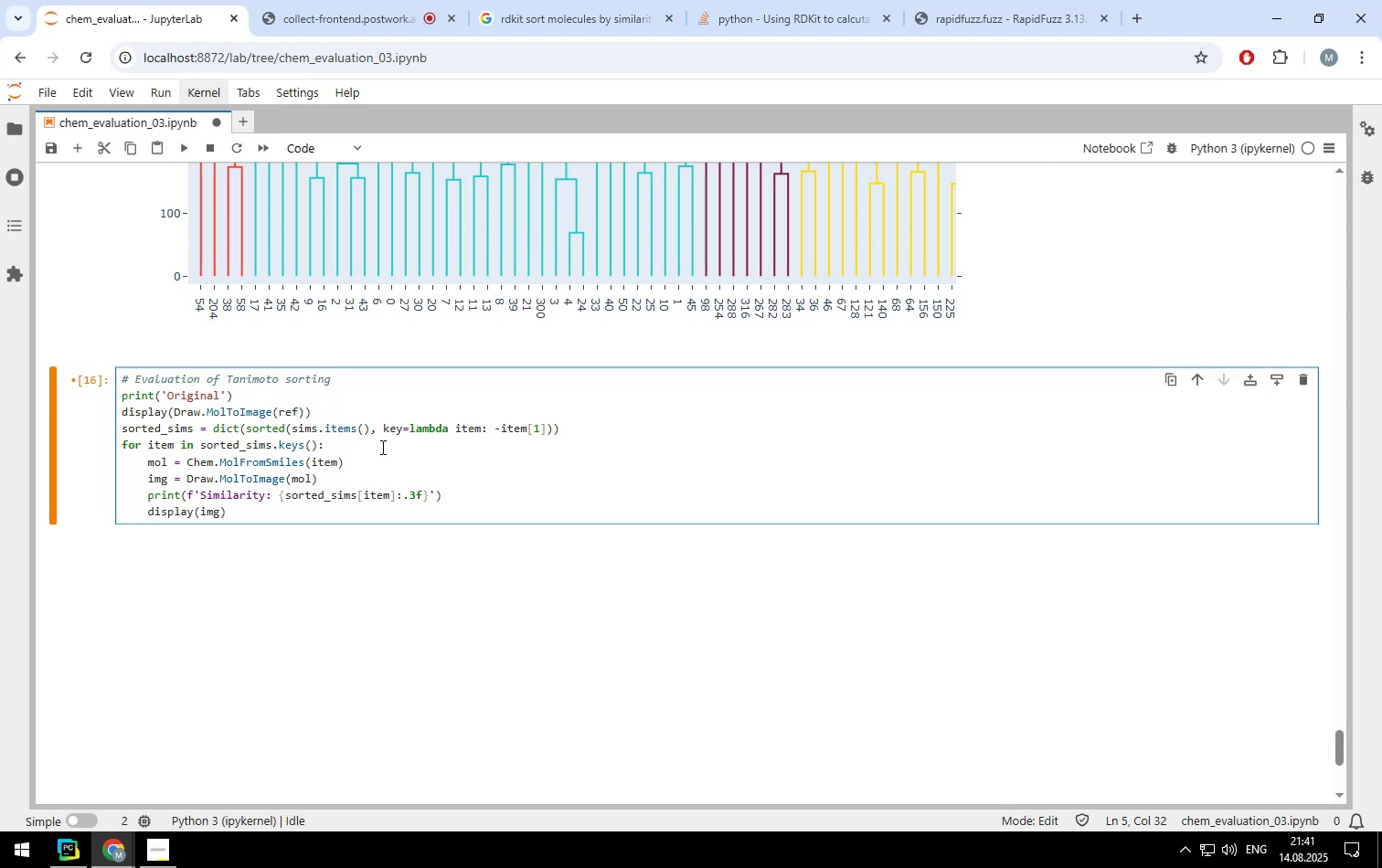 
key(Control+ControlLeft)
 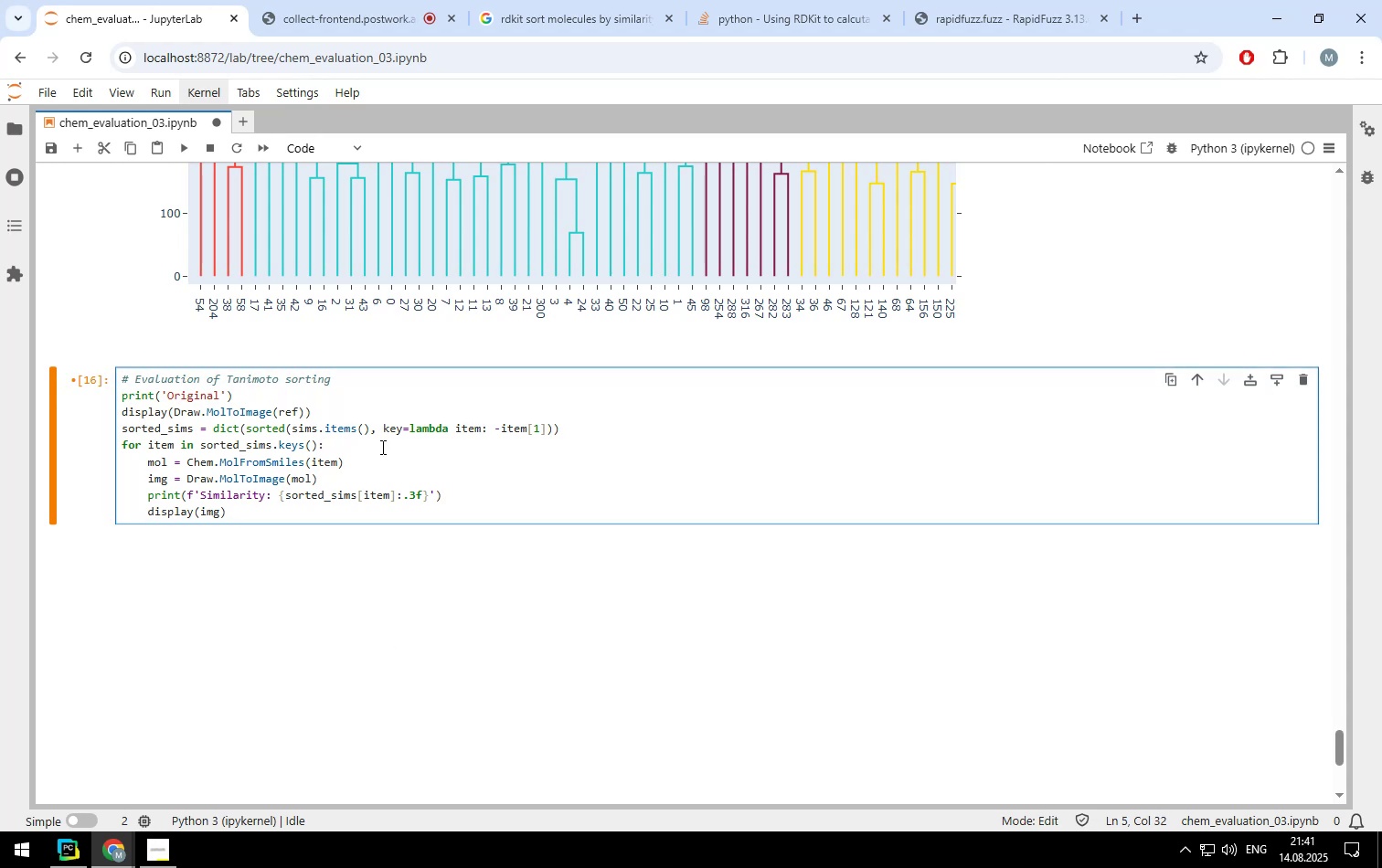 
key(Control+Enter)
 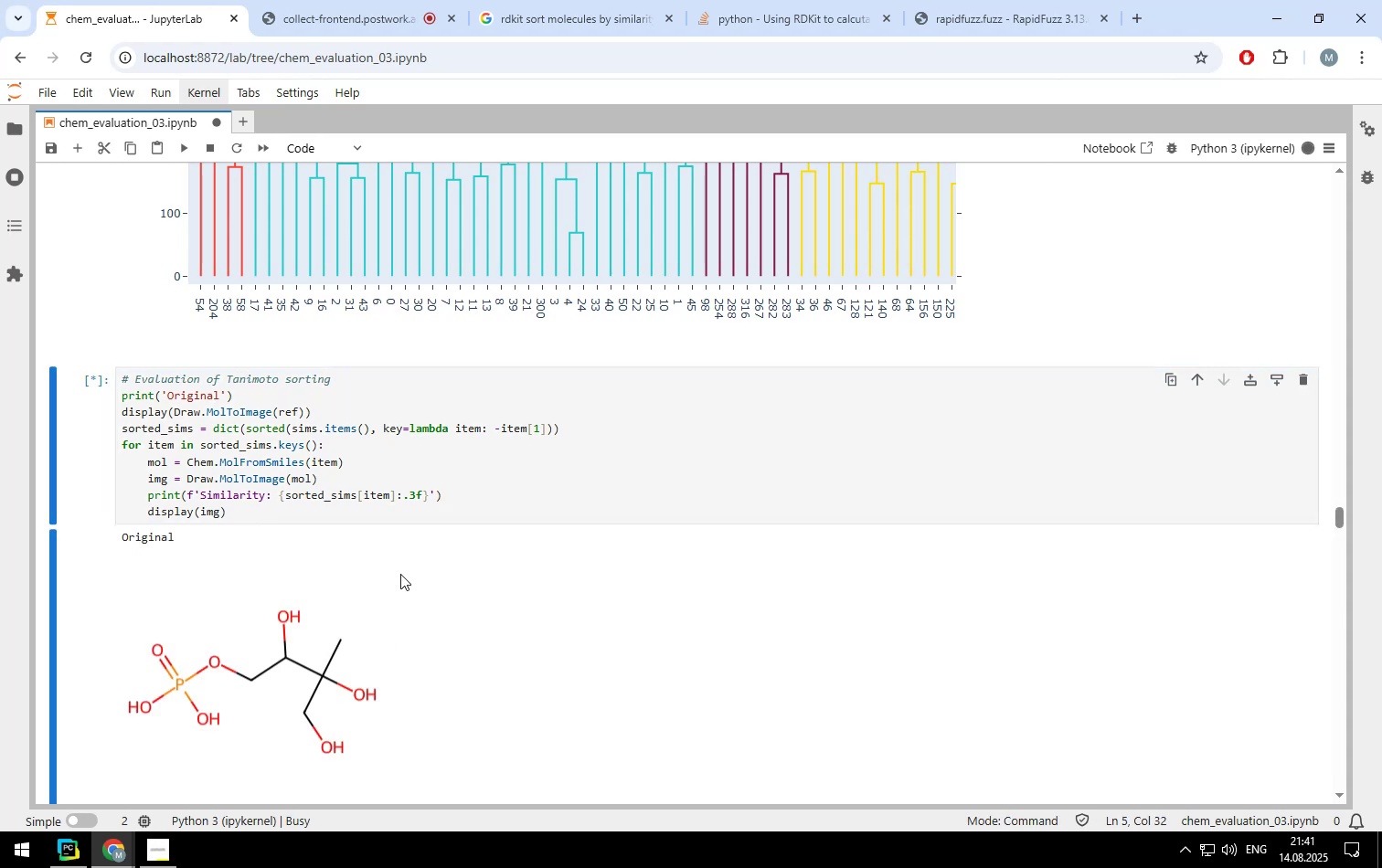 
scroll: coordinate [400, 574], scroll_direction: down, amount: 3.0
 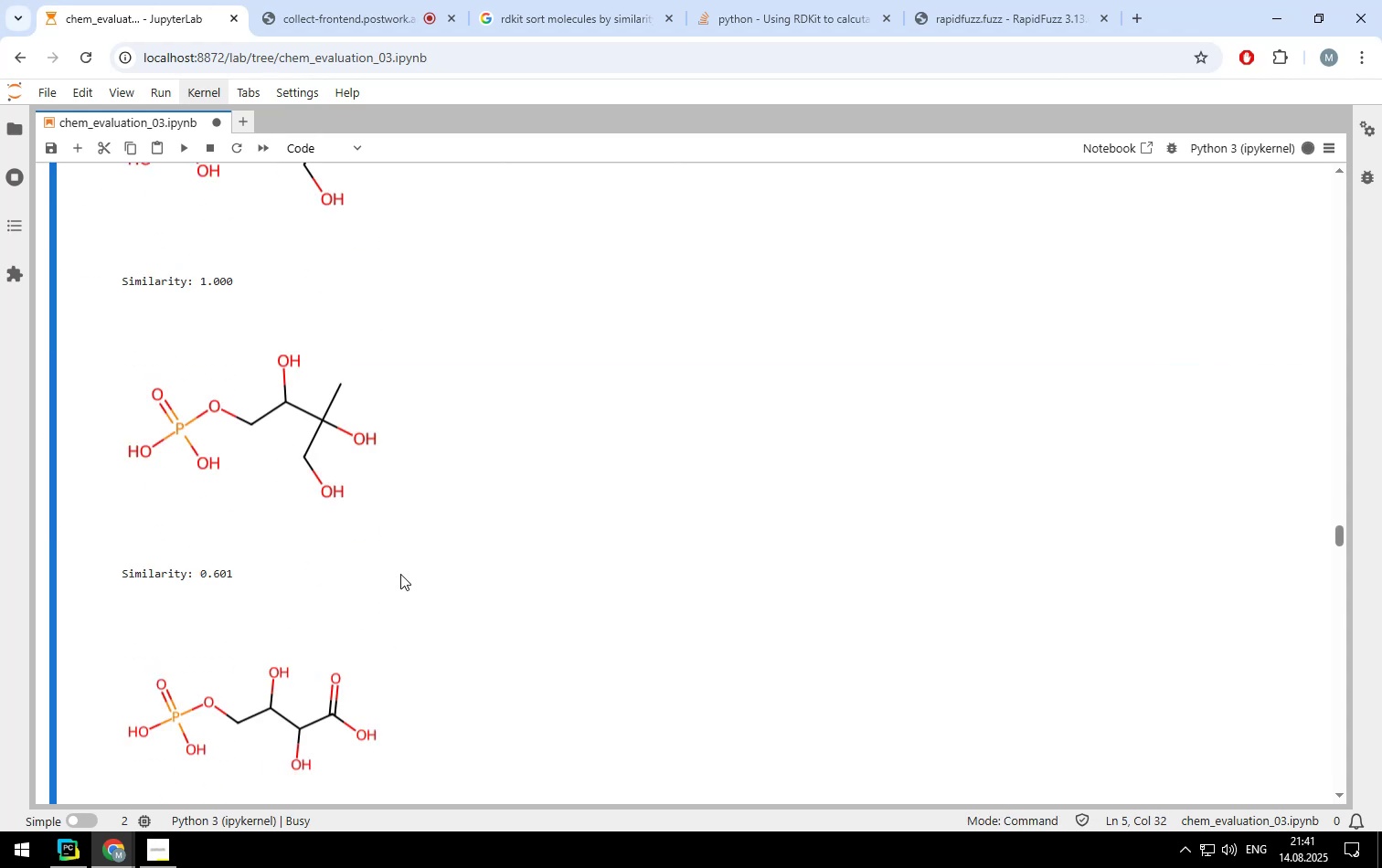 
scroll: coordinate [400, 574], scroll_direction: up, amount: 1.0
 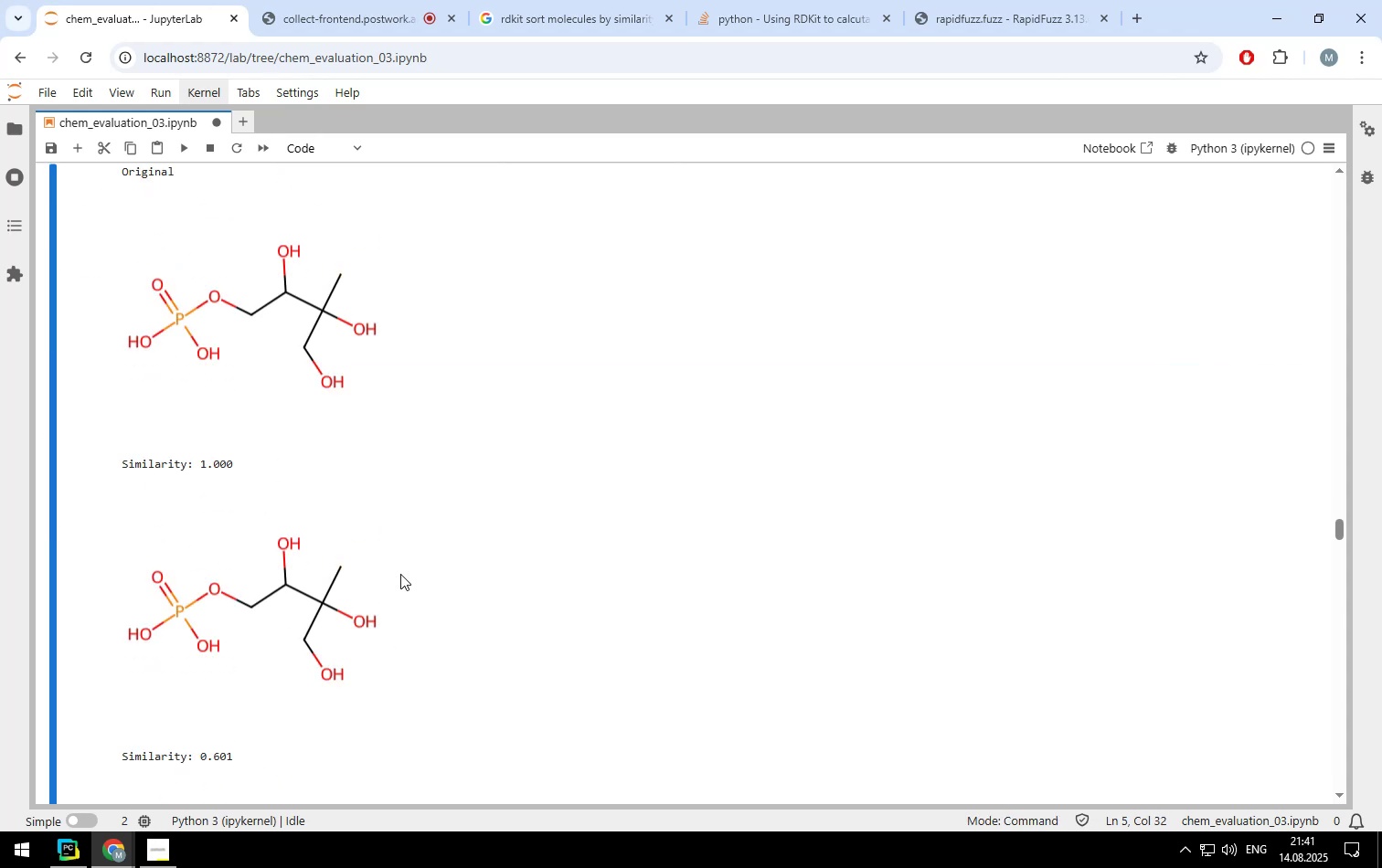 
scroll: coordinate [400, 575], scroll_direction: down, amount: 12.0
 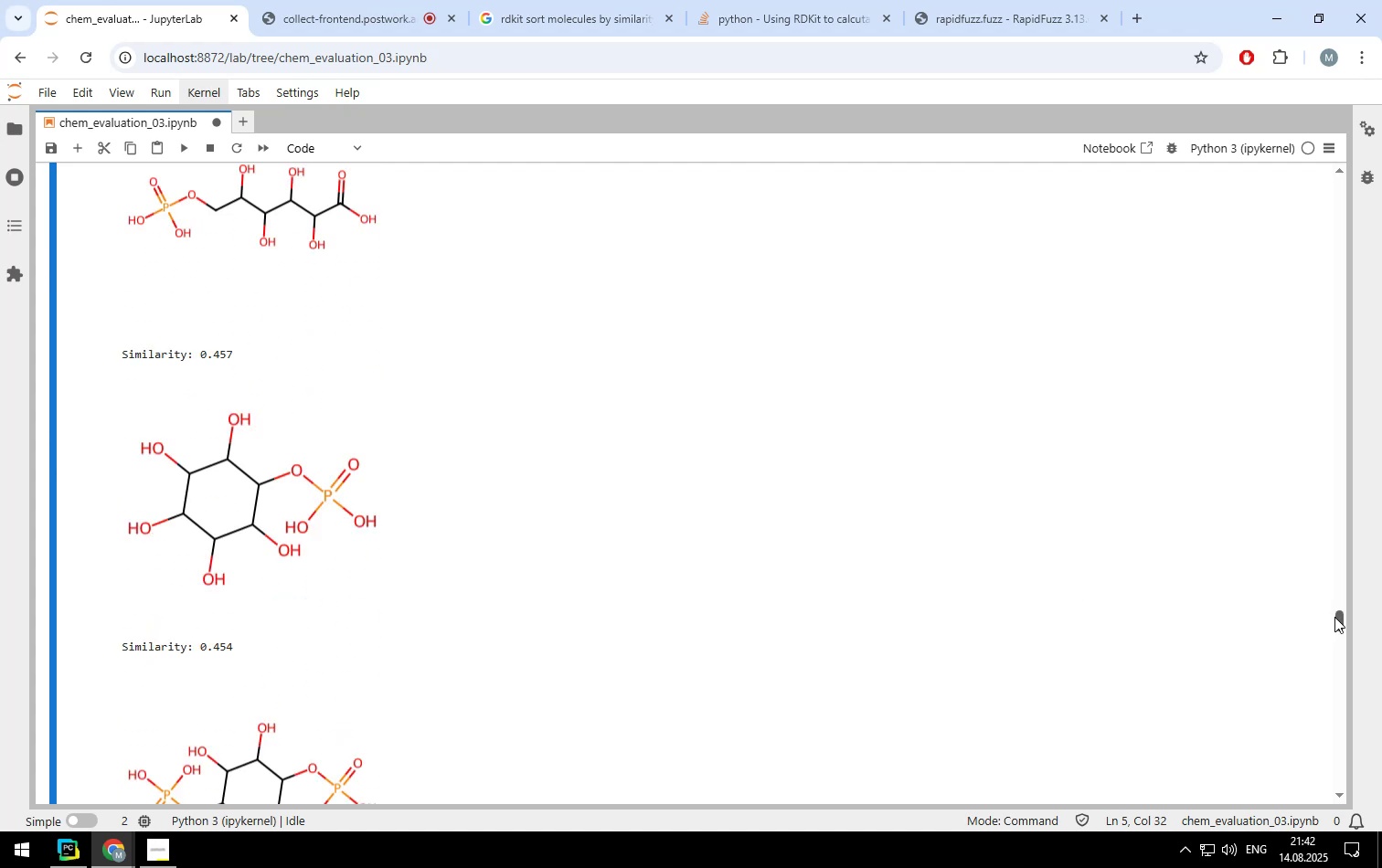 
left_click_drag(start_coordinate=[1337, 620], to_coordinate=[1335, 766])
 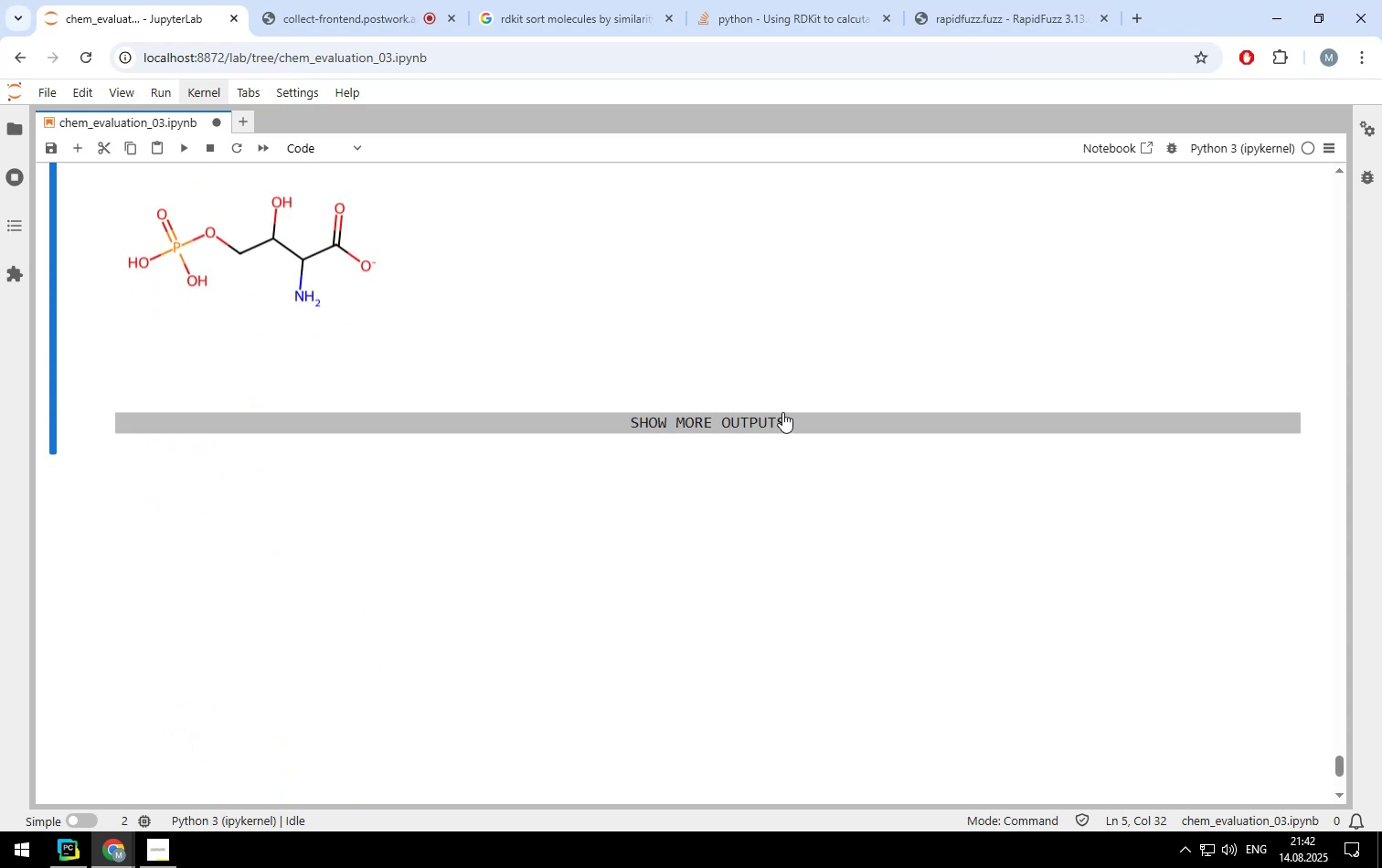 
left_click([782, 412])
 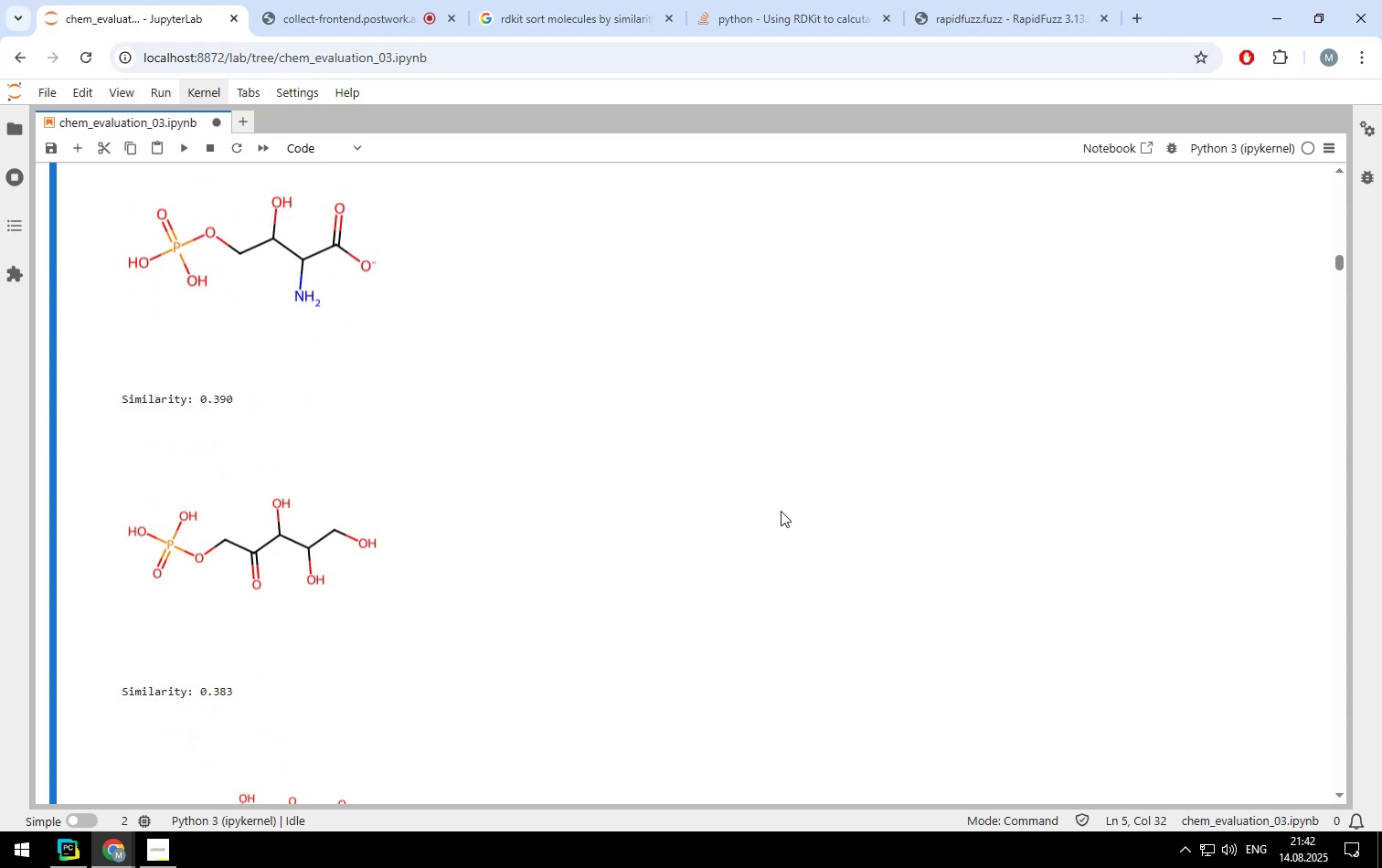 
scroll: coordinate [735, 441], scroll_direction: down, amount: 25.0
 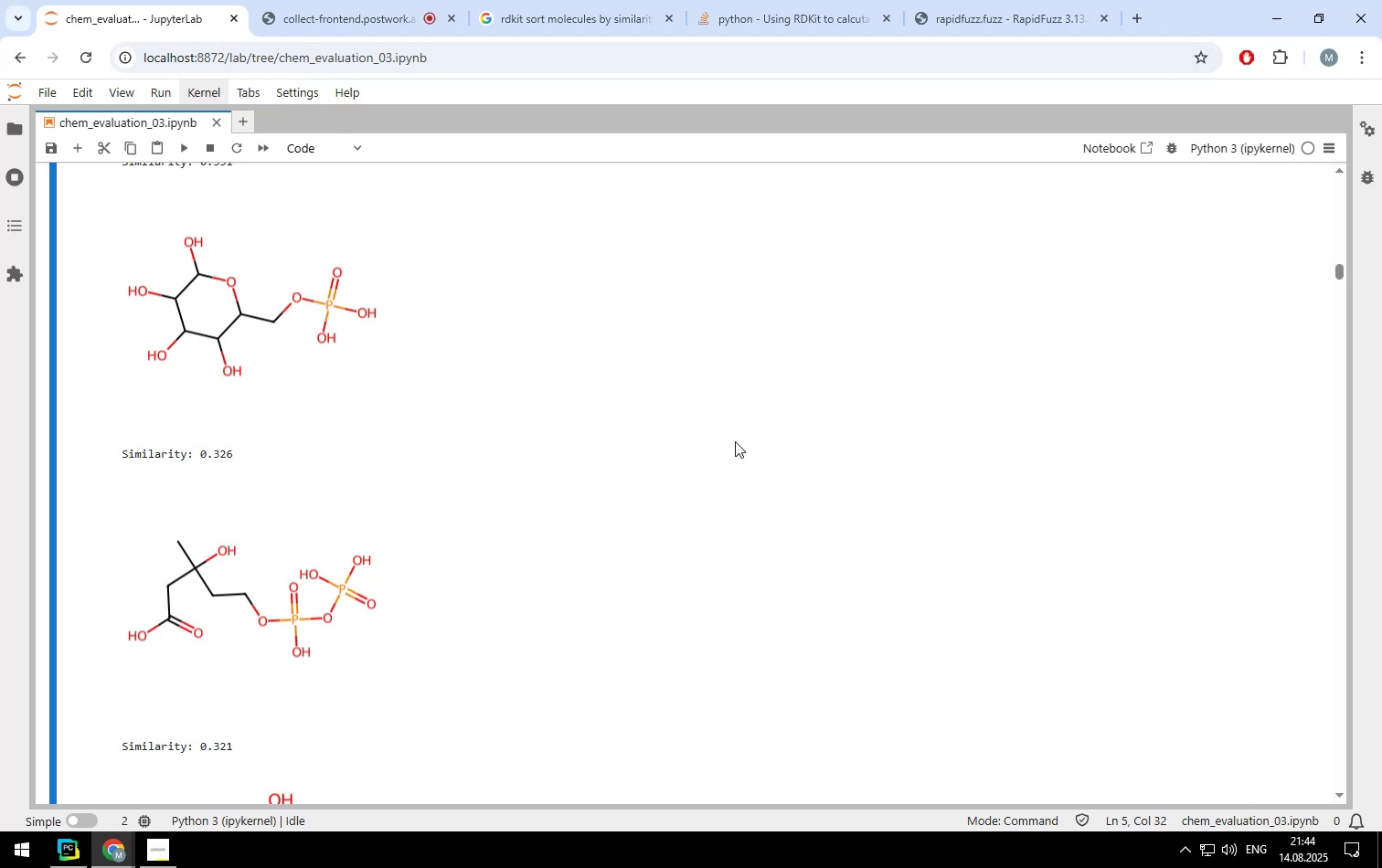 
wait(166.9)
 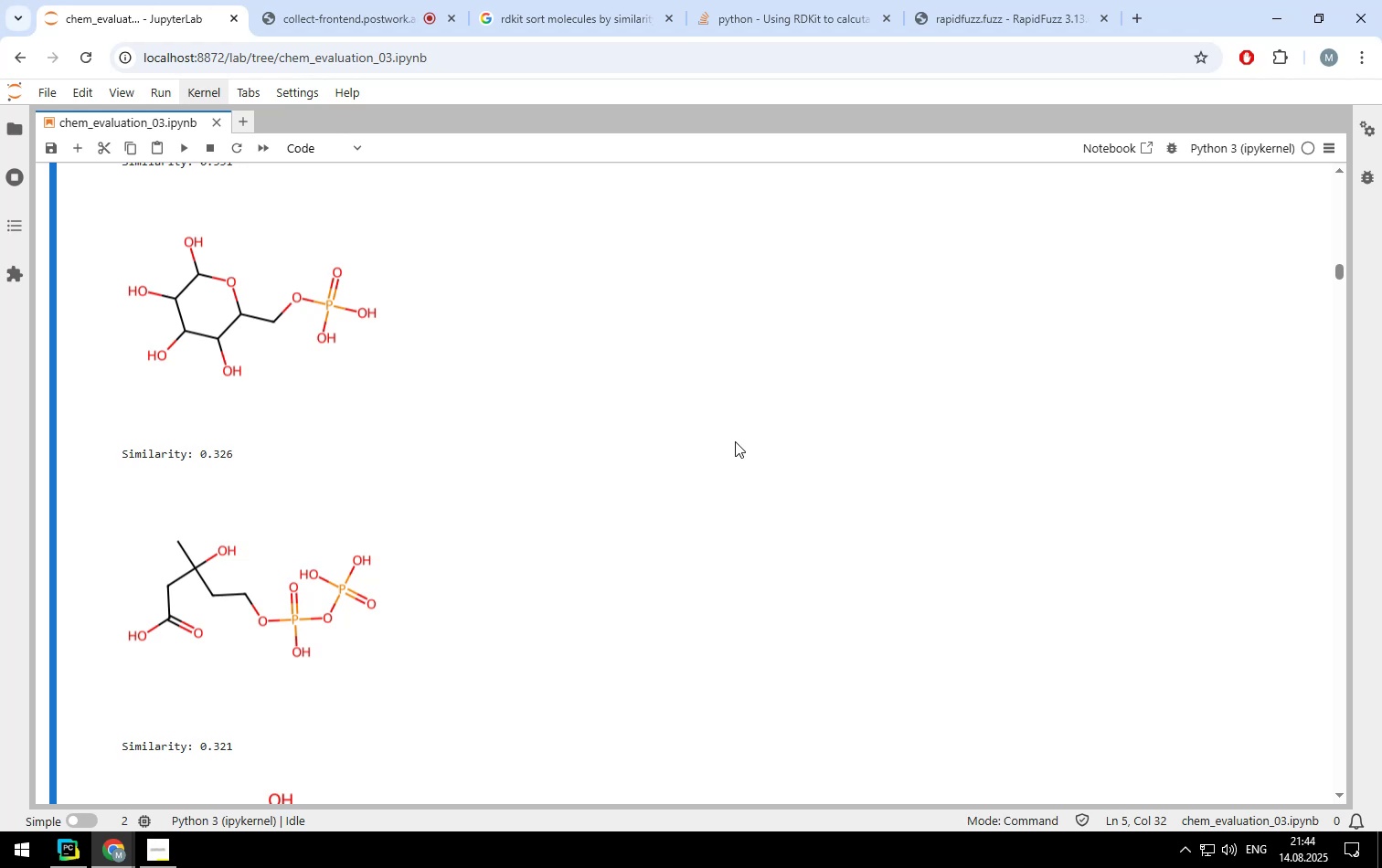 
scroll: coordinate [858, 482], scroll_direction: down, amount: 85.0
 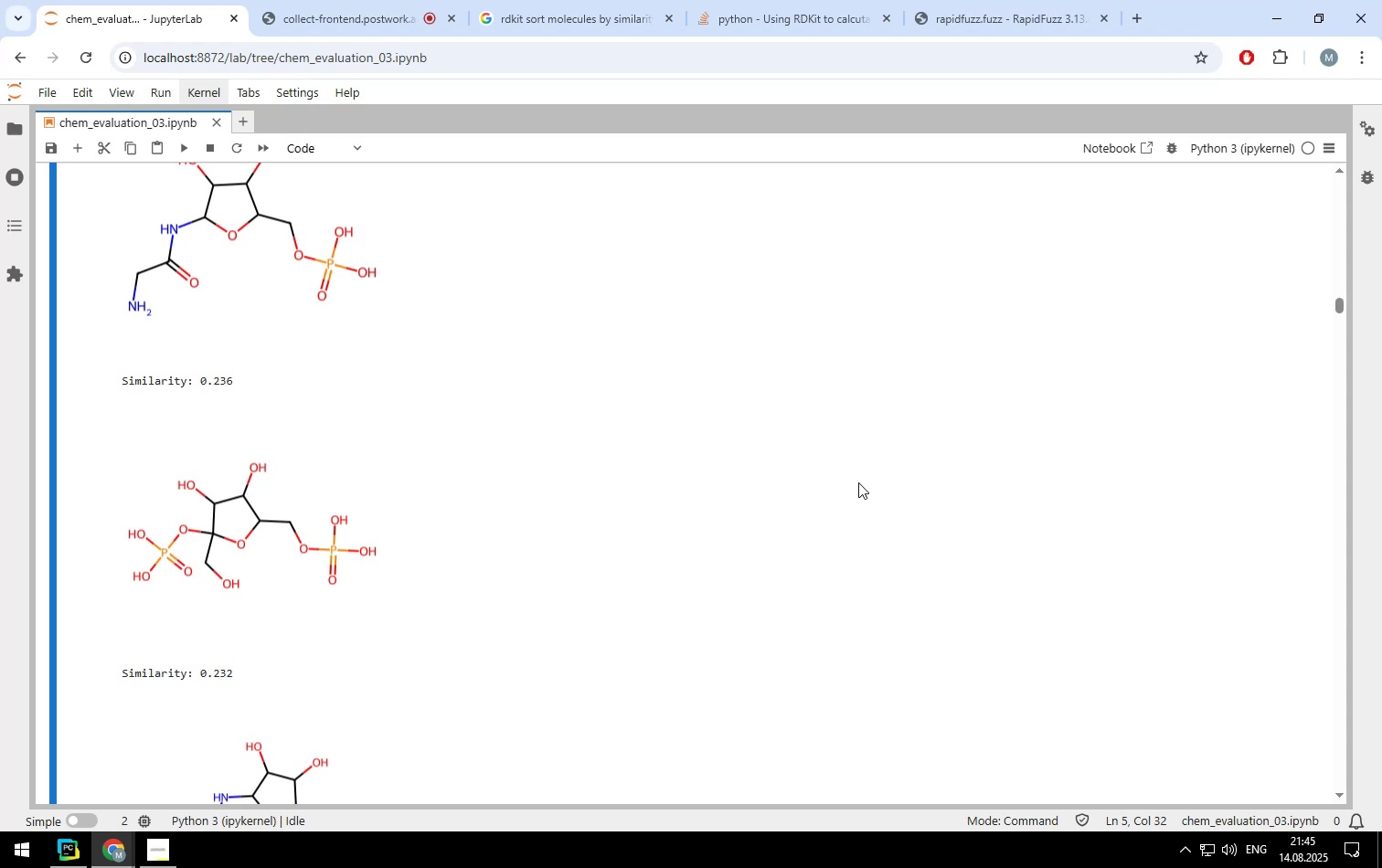 
wait(47.73)
 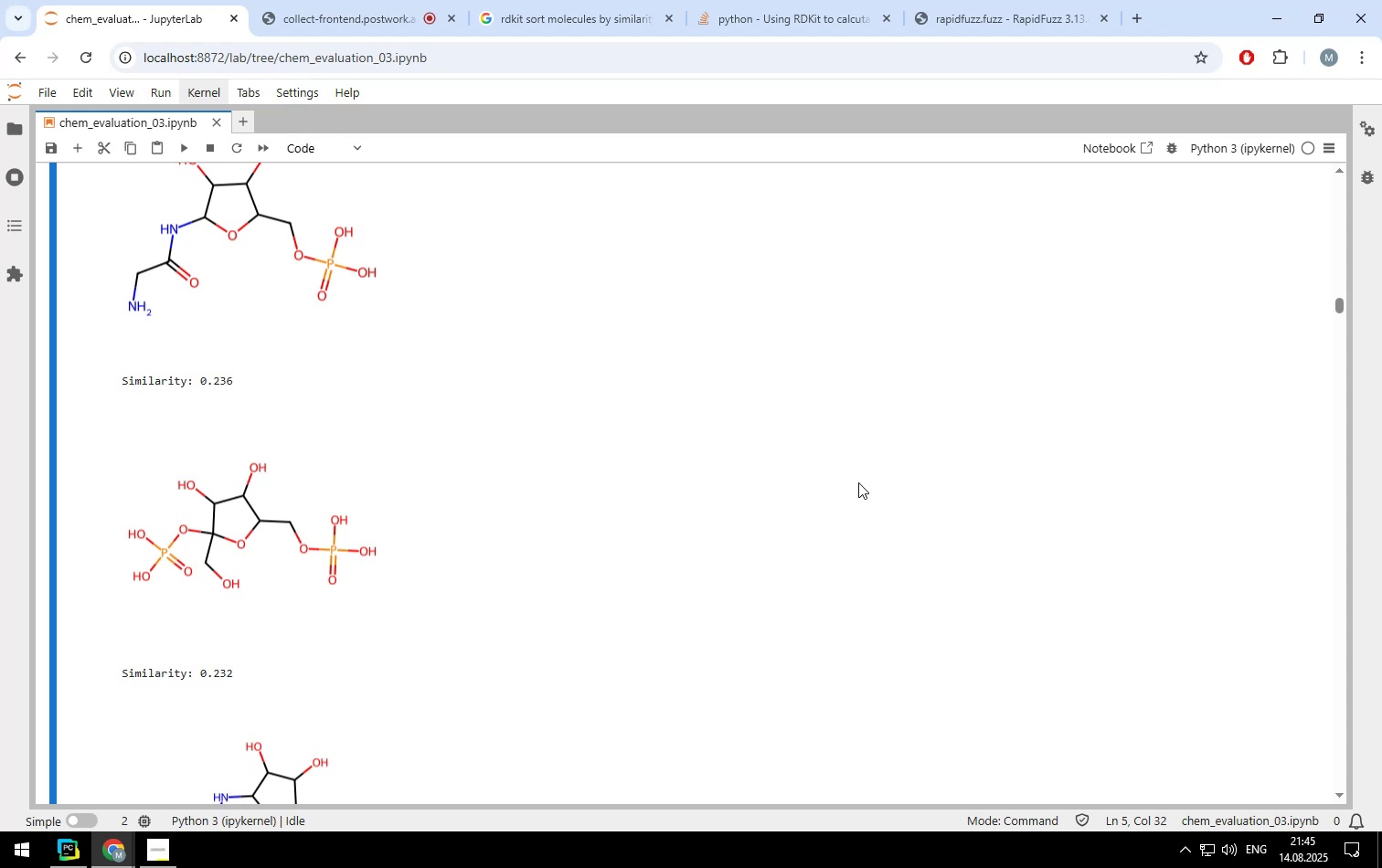 
scroll: coordinate [858, 482], scroll_direction: down, amount: 95.0
 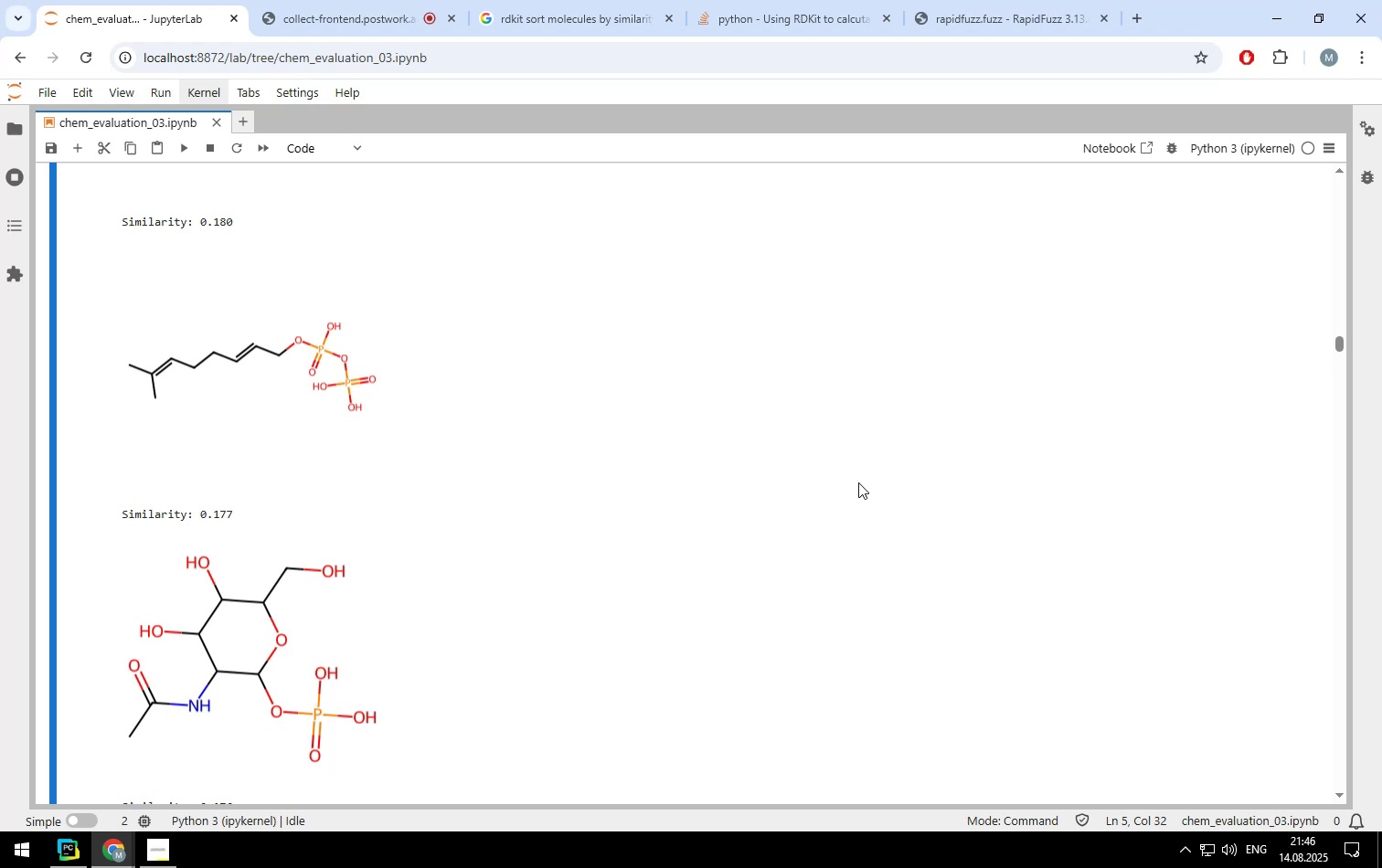 
wait(28.03)
 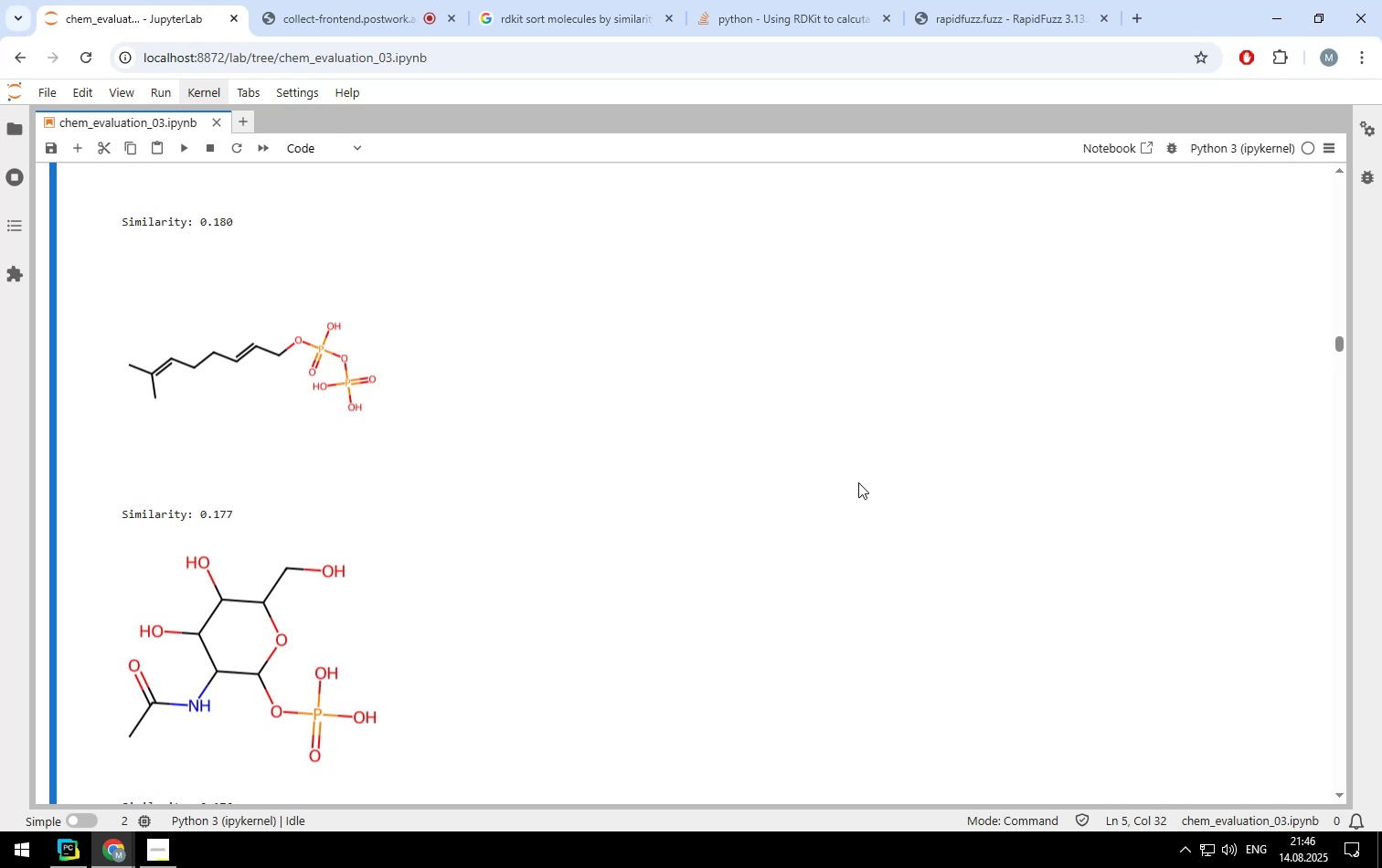 
scroll: coordinate [763, 579], scroll_direction: down, amount: 105.0
 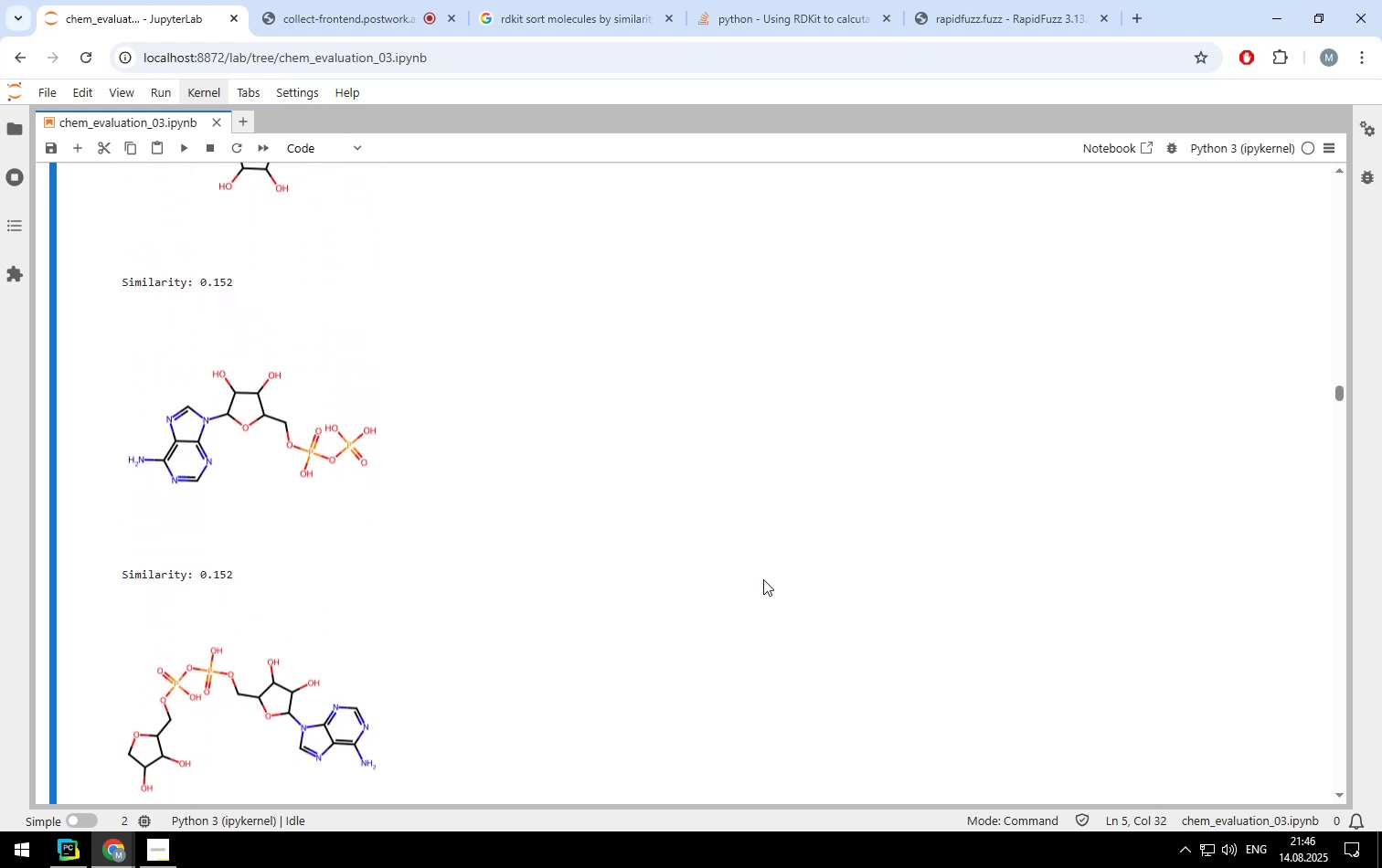 
scroll: coordinate [842, 417], scroll_direction: down, amount: 32.0
 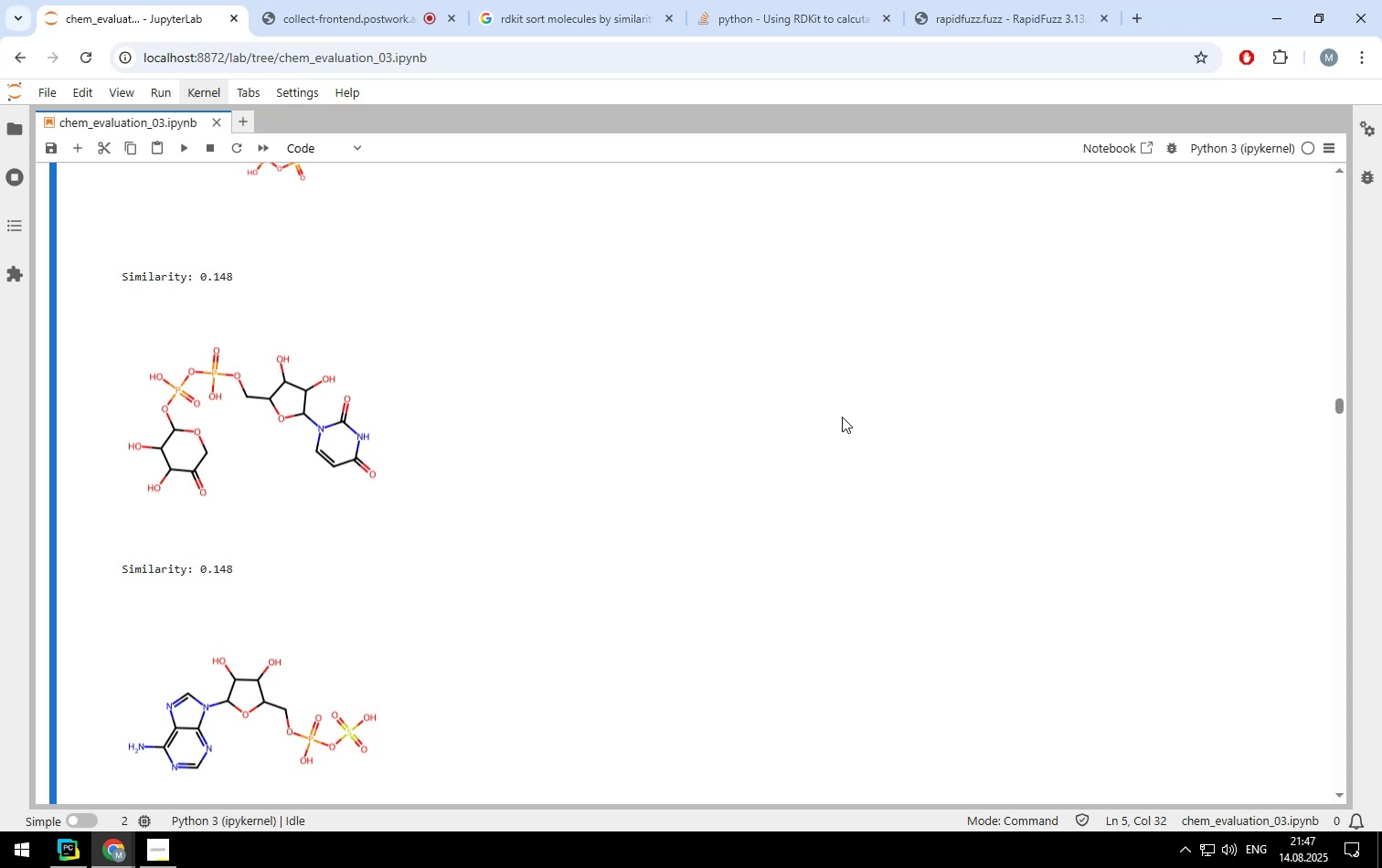 
wait(40.64)
 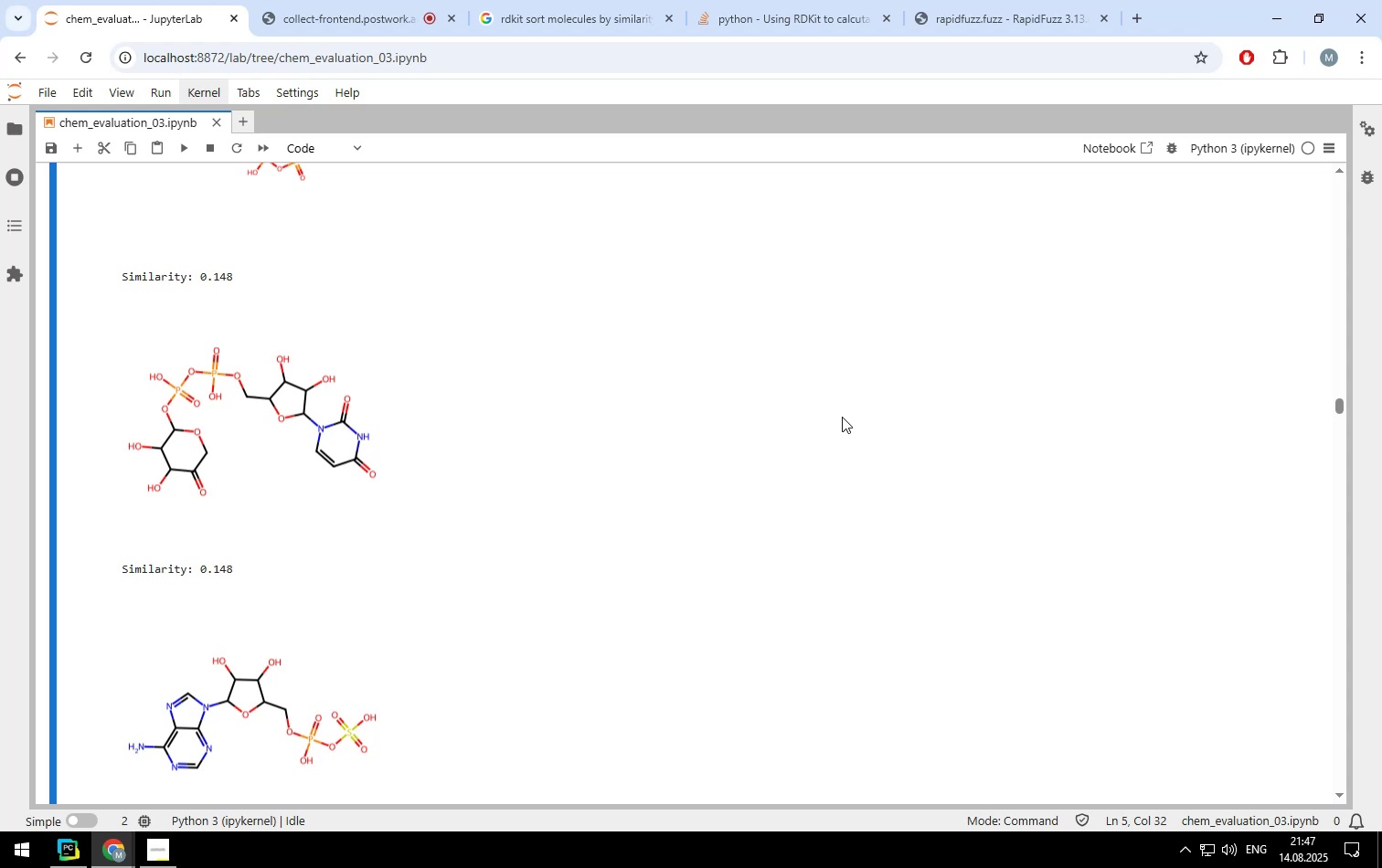 
key(Space)
 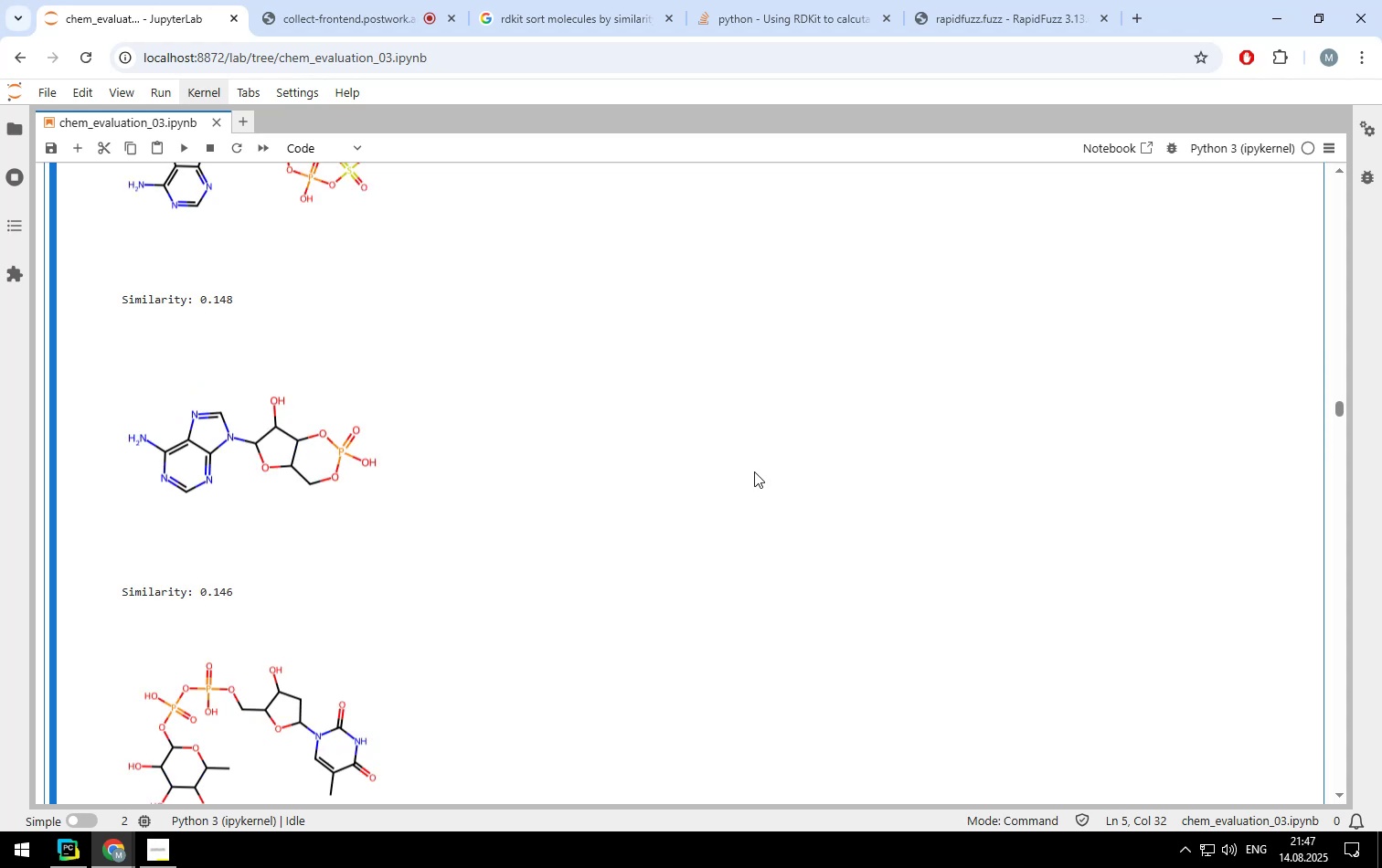 
key(Space)
 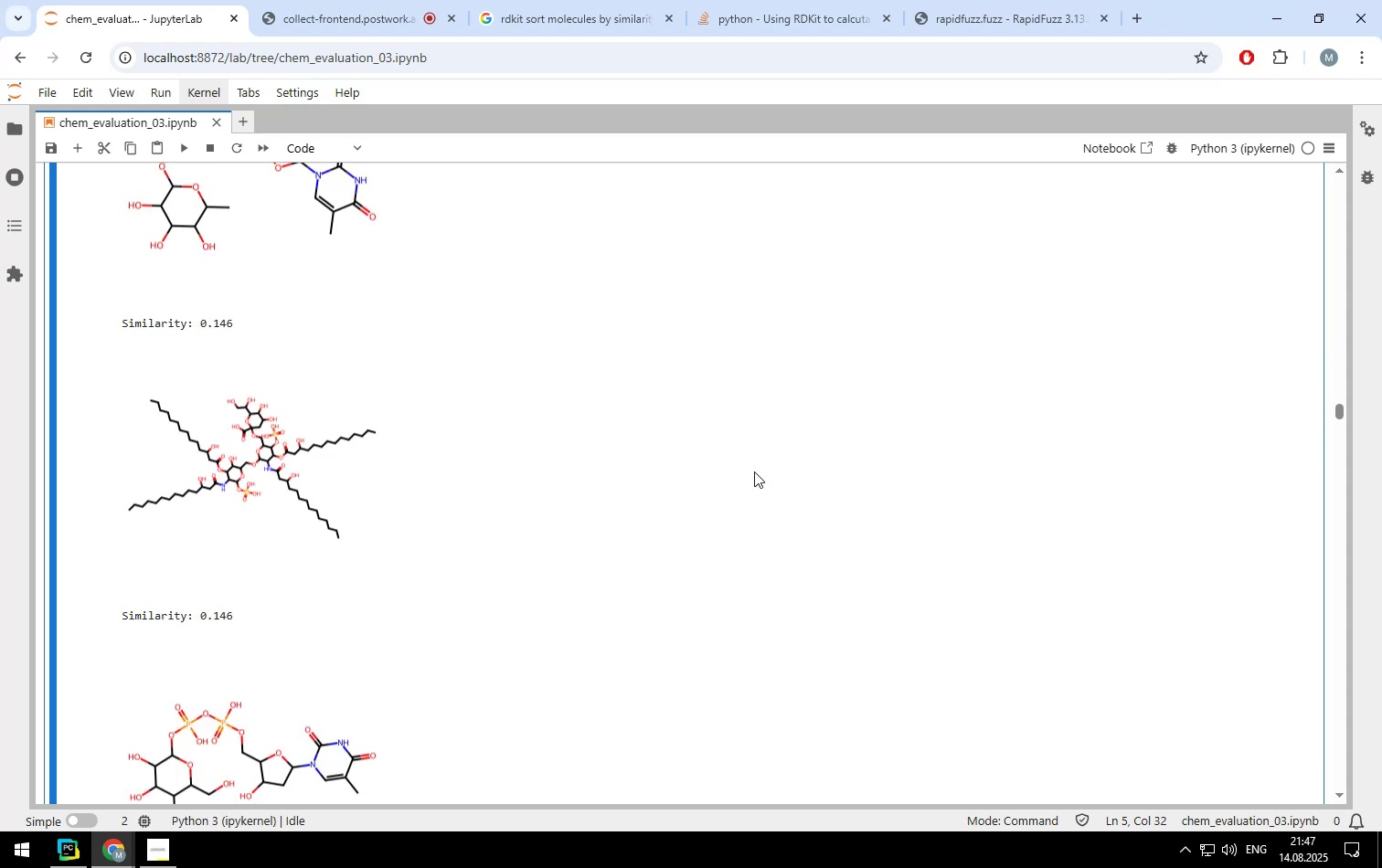 
key(Space)
 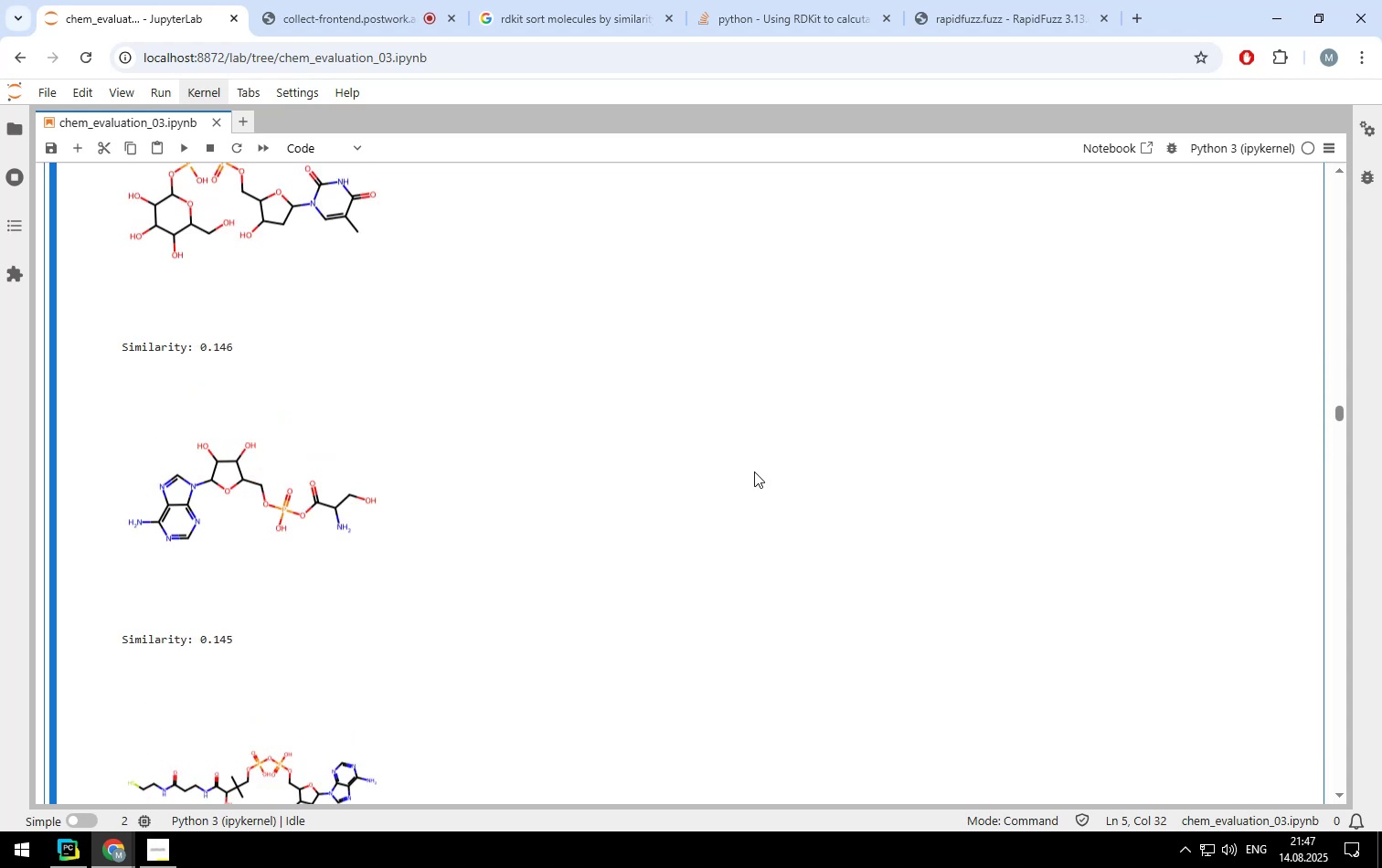 
key(Space)
 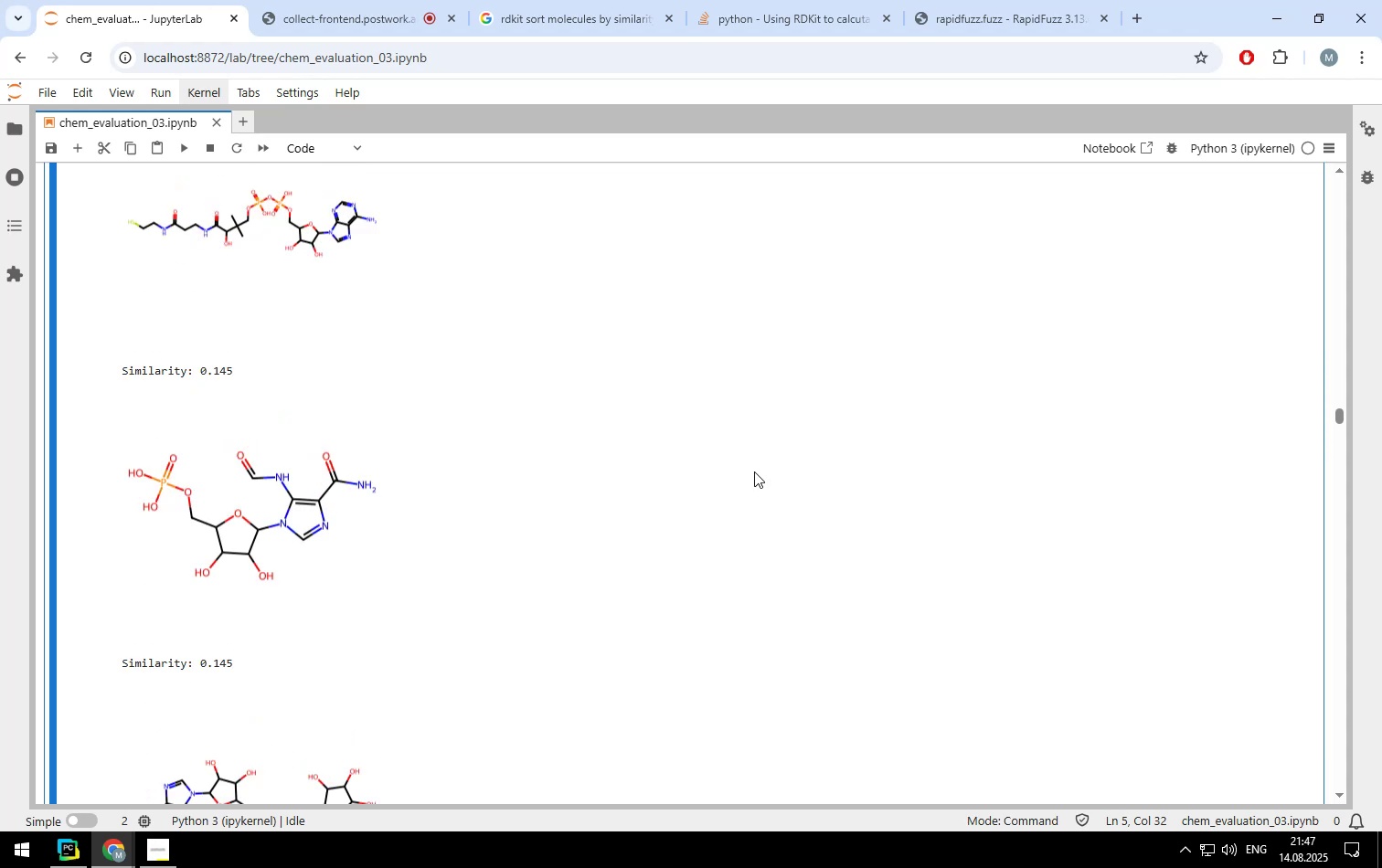 
key(Space)
 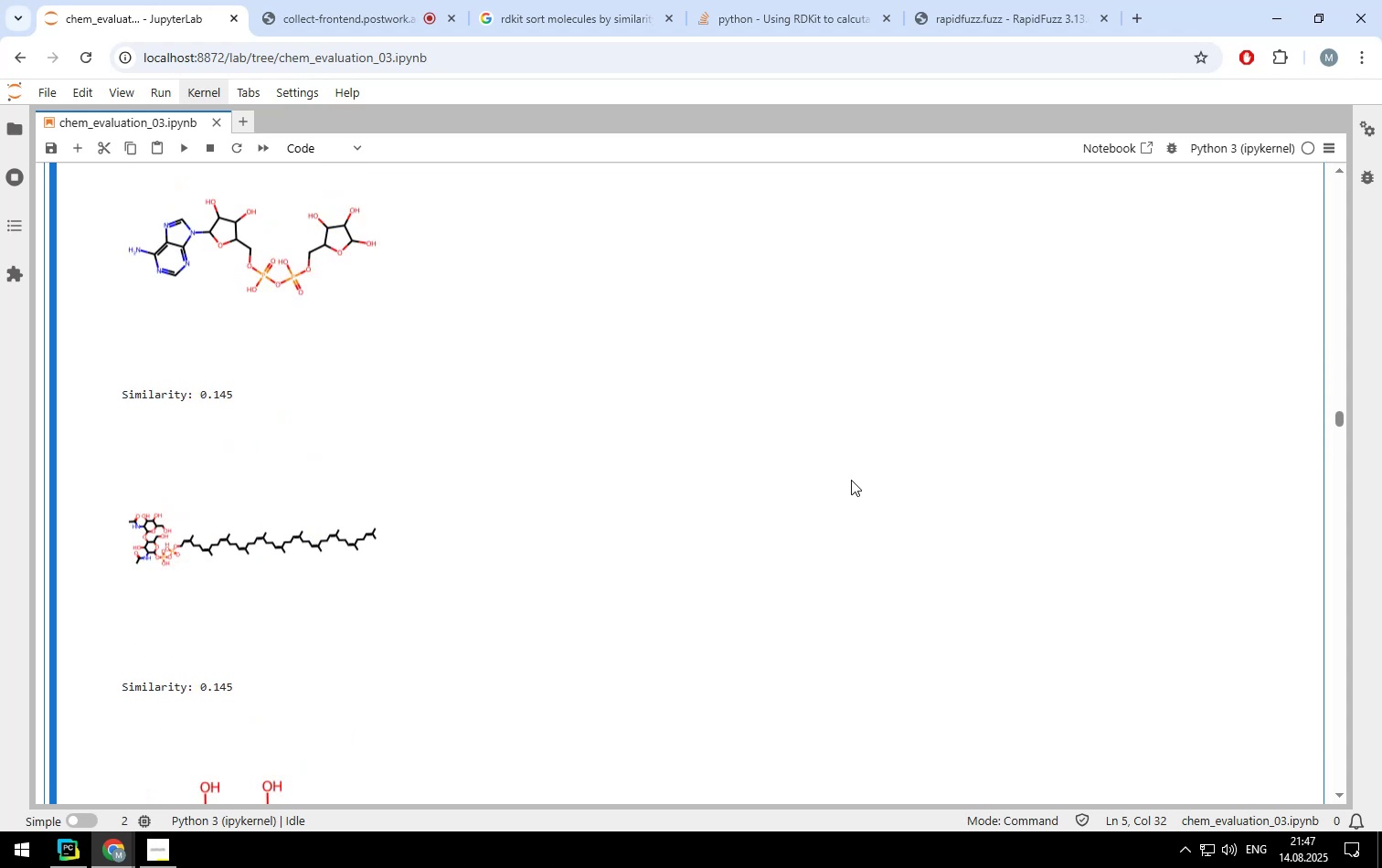 
key(Space)
 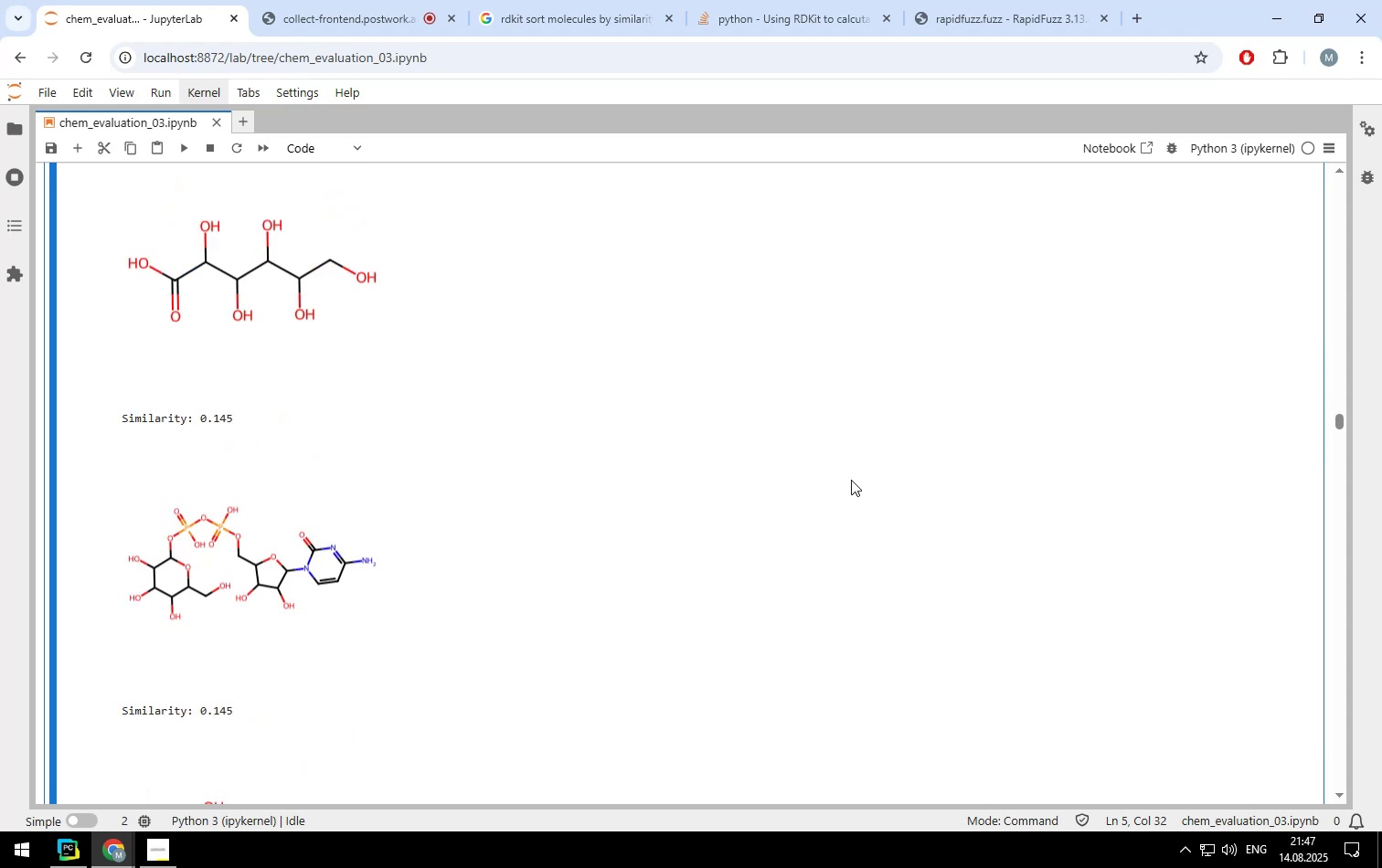 
key(Space)
 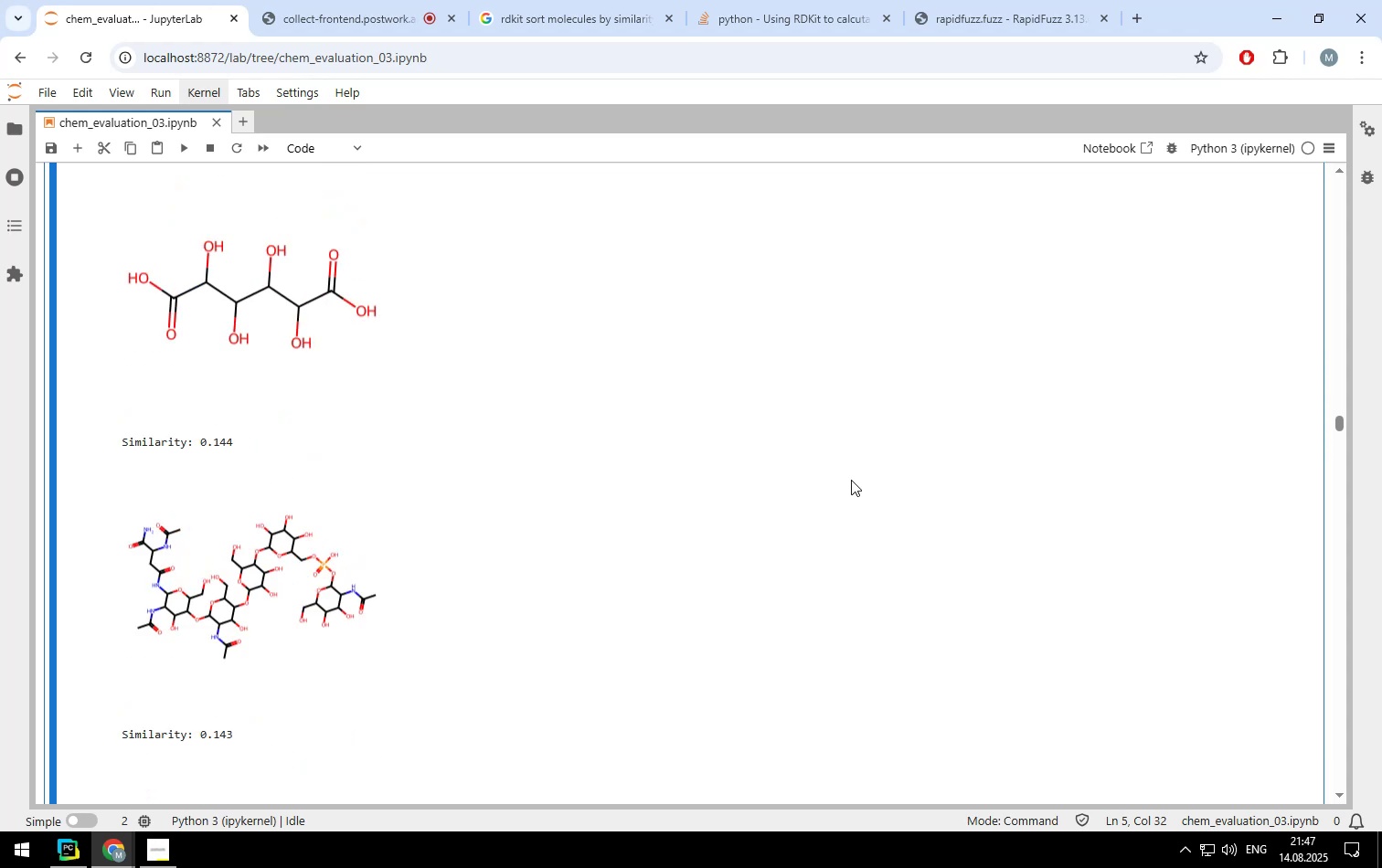 
key(Space)
 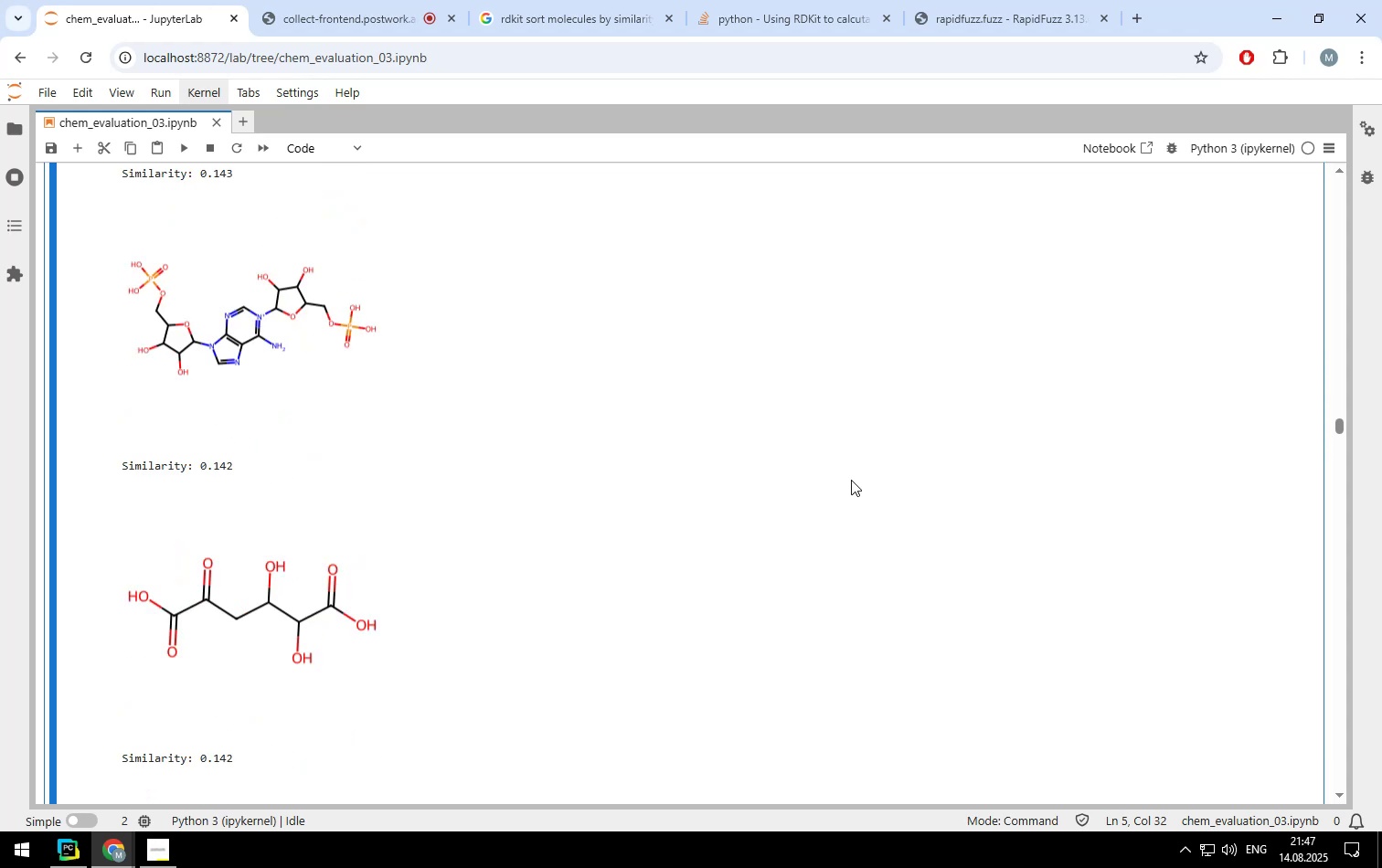 
key(Space)
 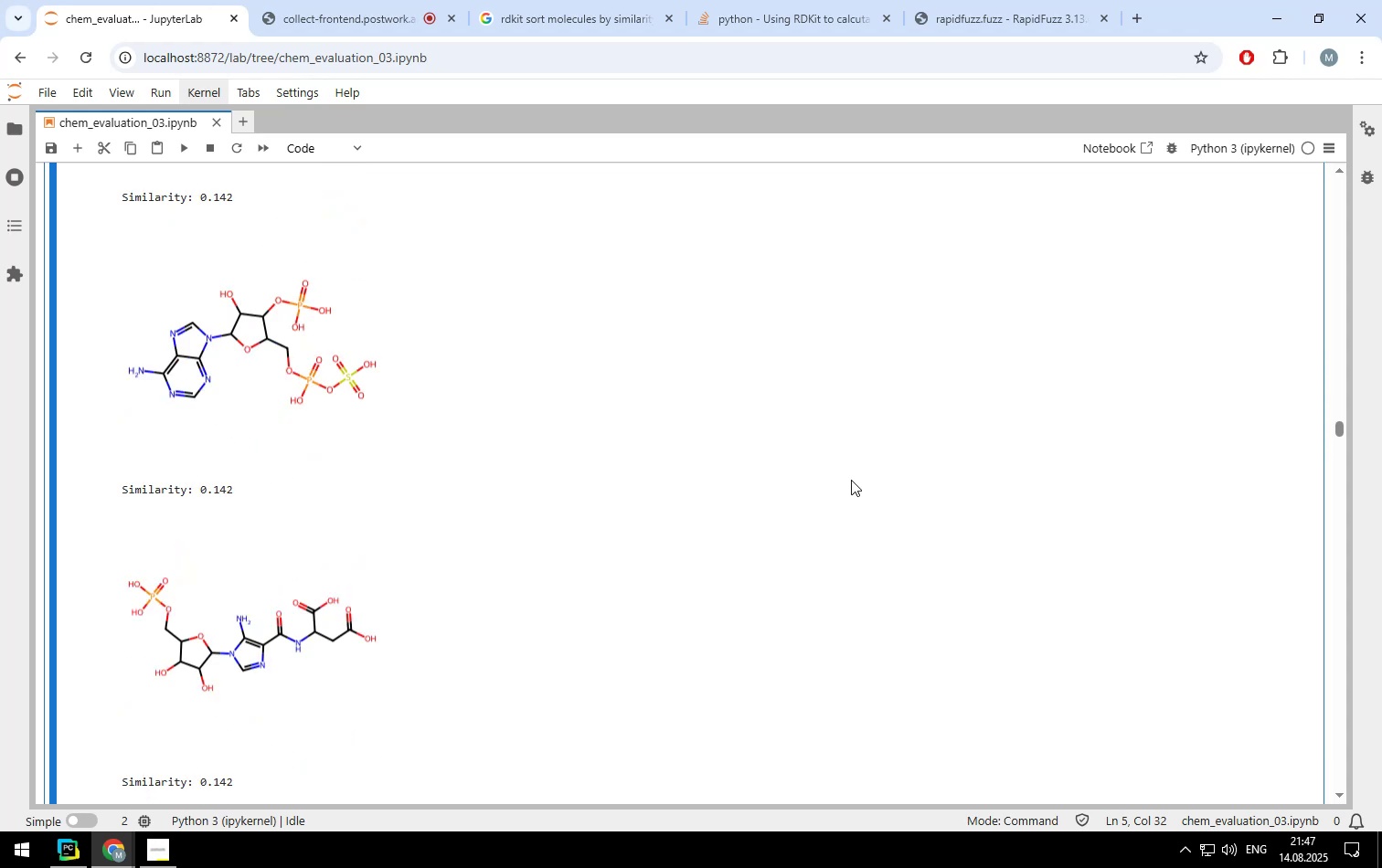 
key(Space)
 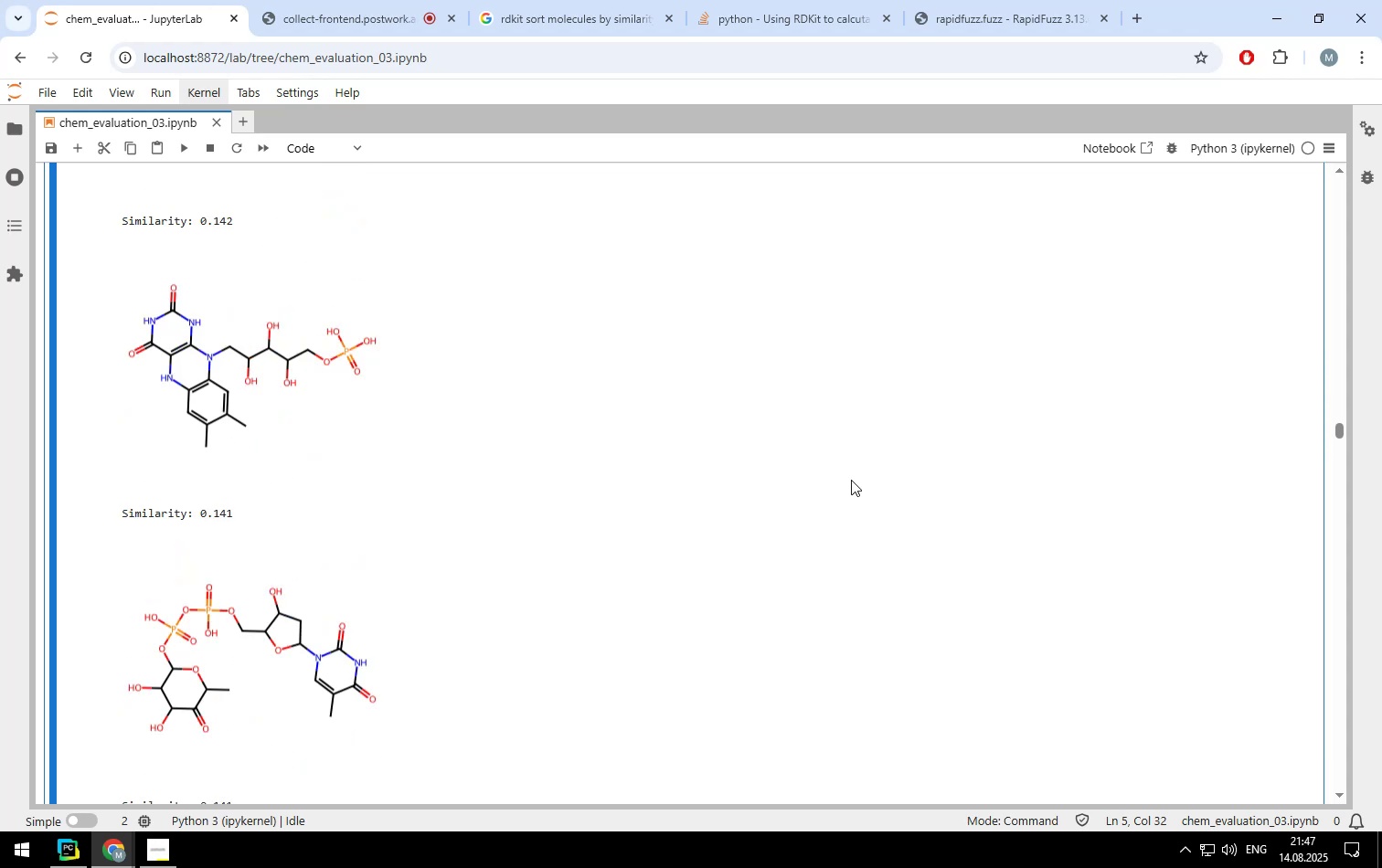 
key(Space)
 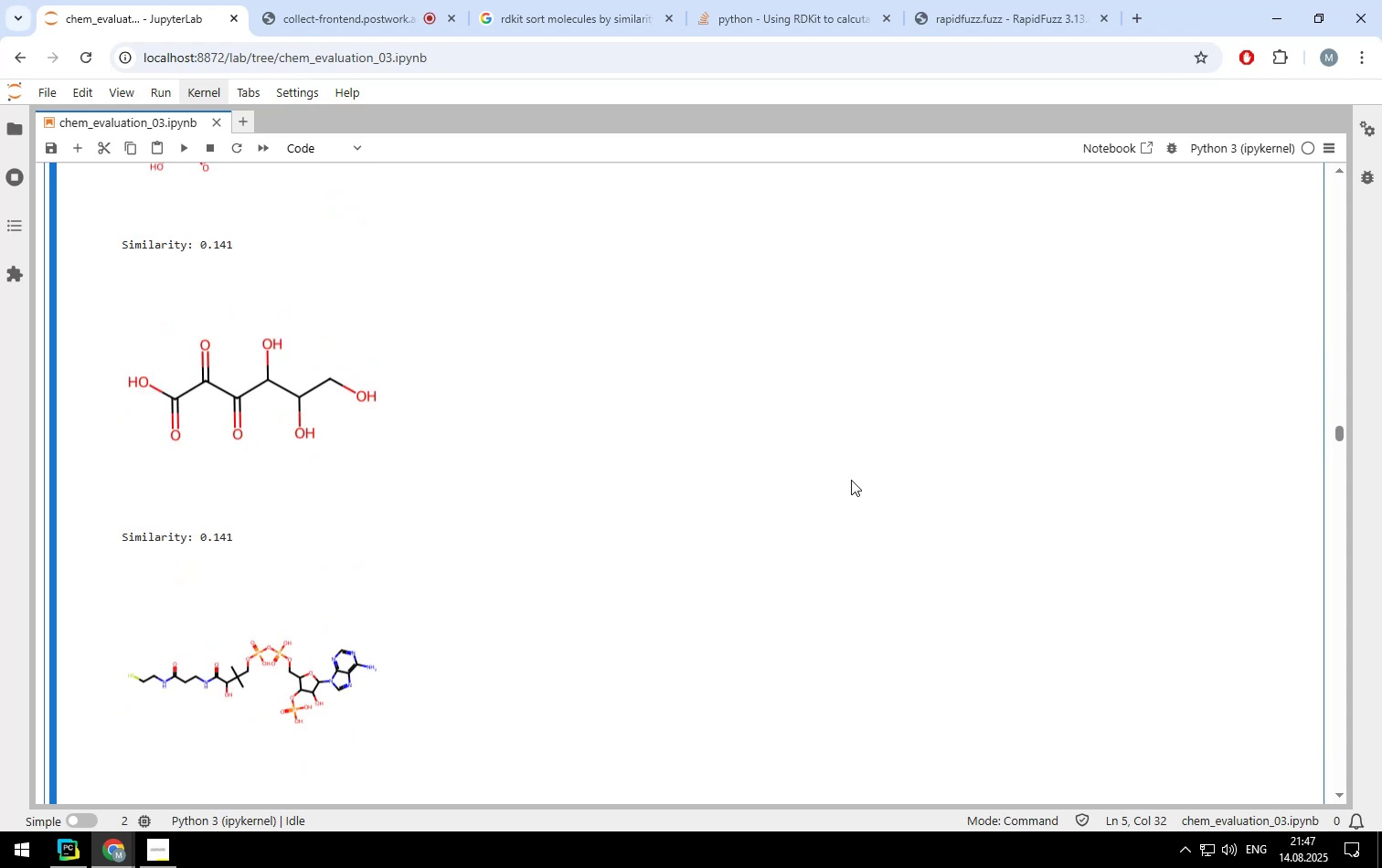 
key(Space)
 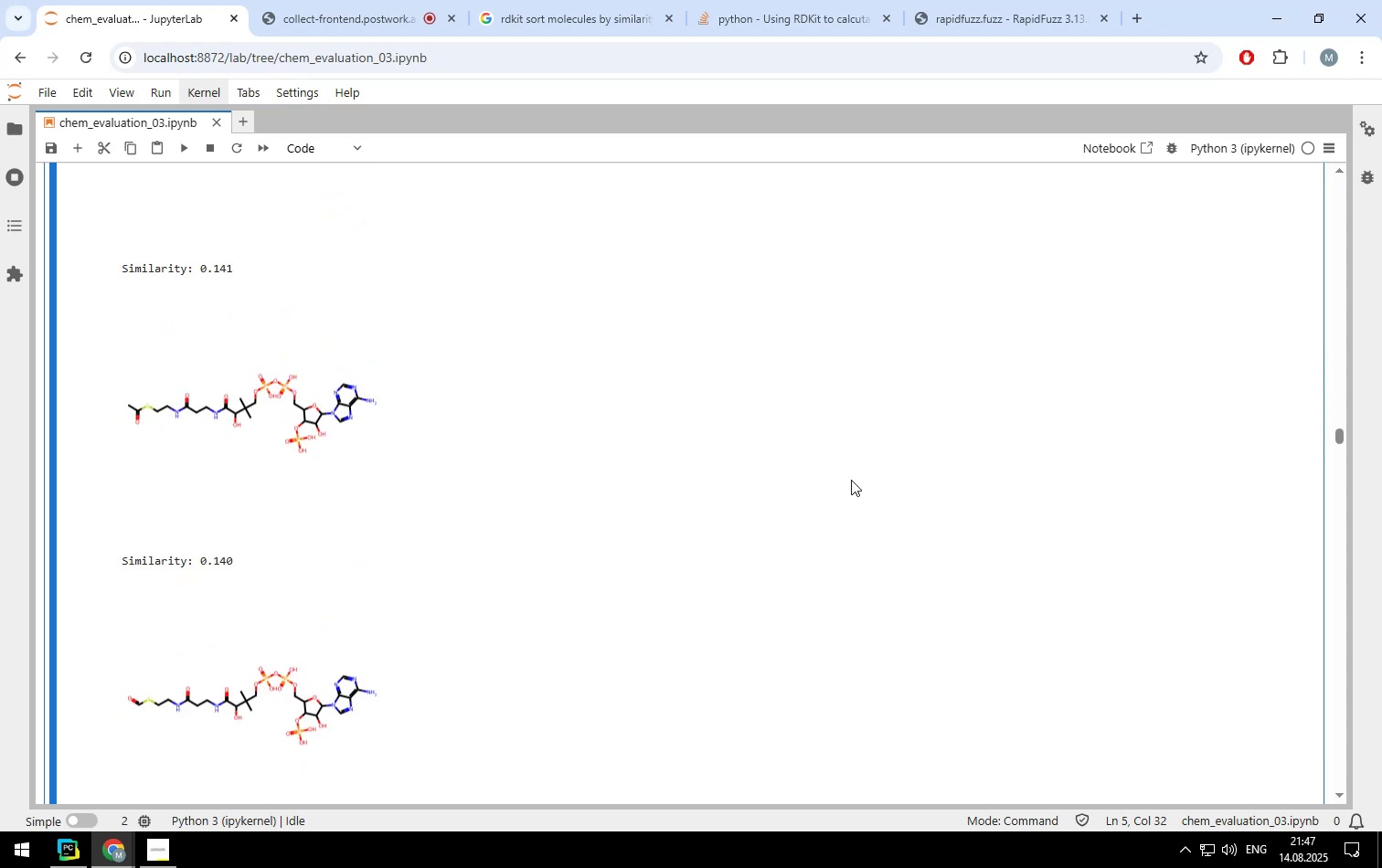 
key(Space)
 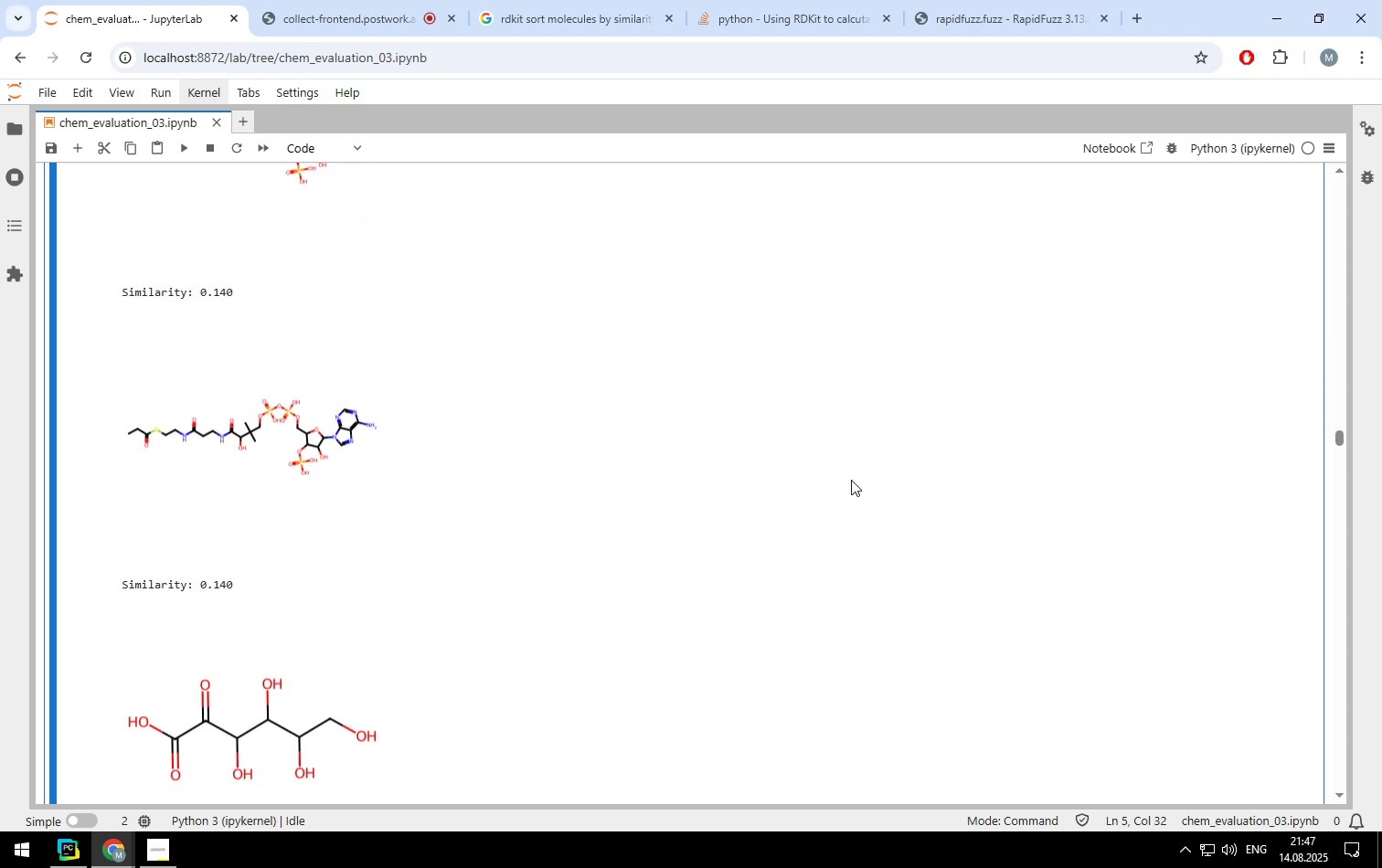 
key(Space)
 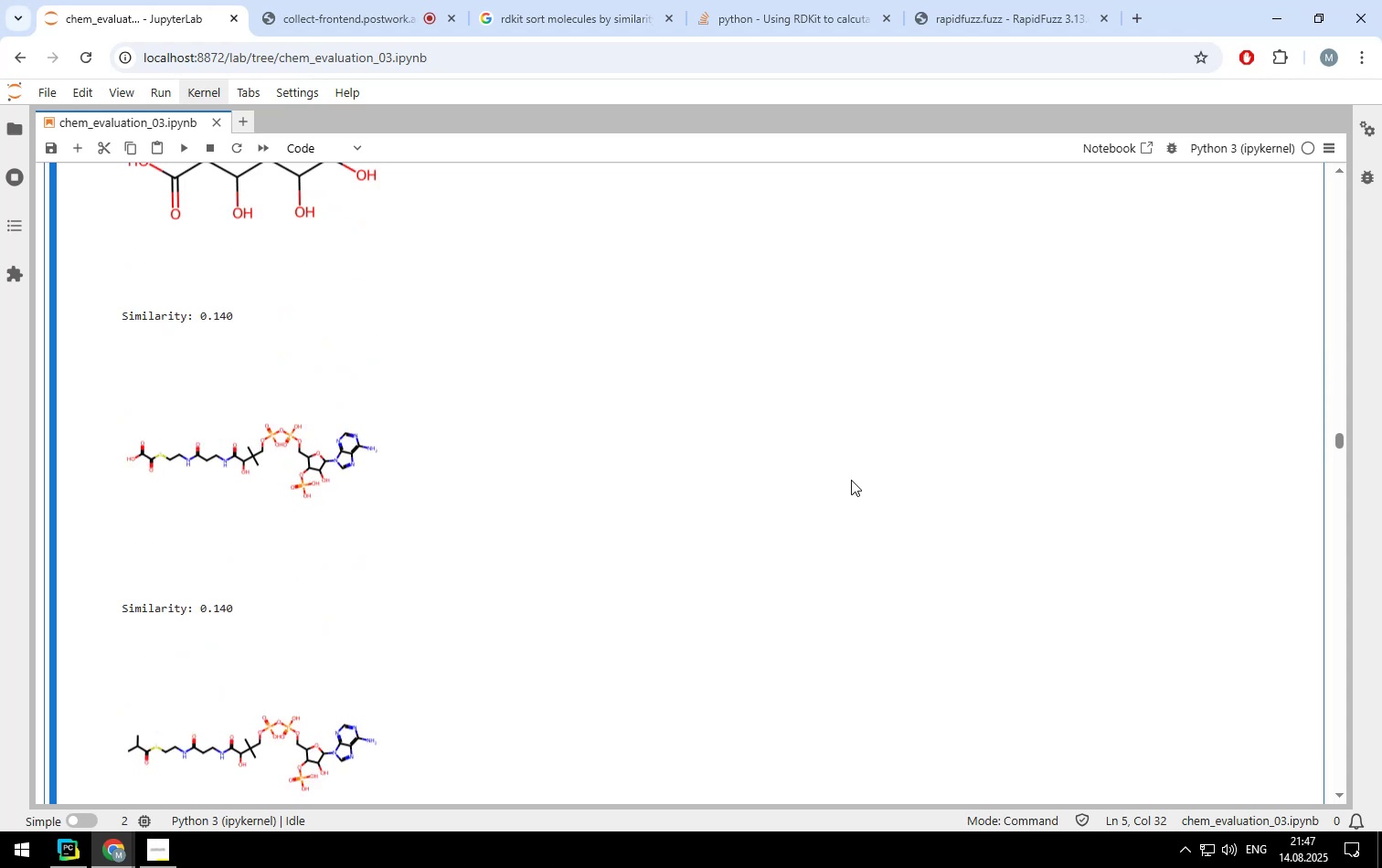 
key(Space)
 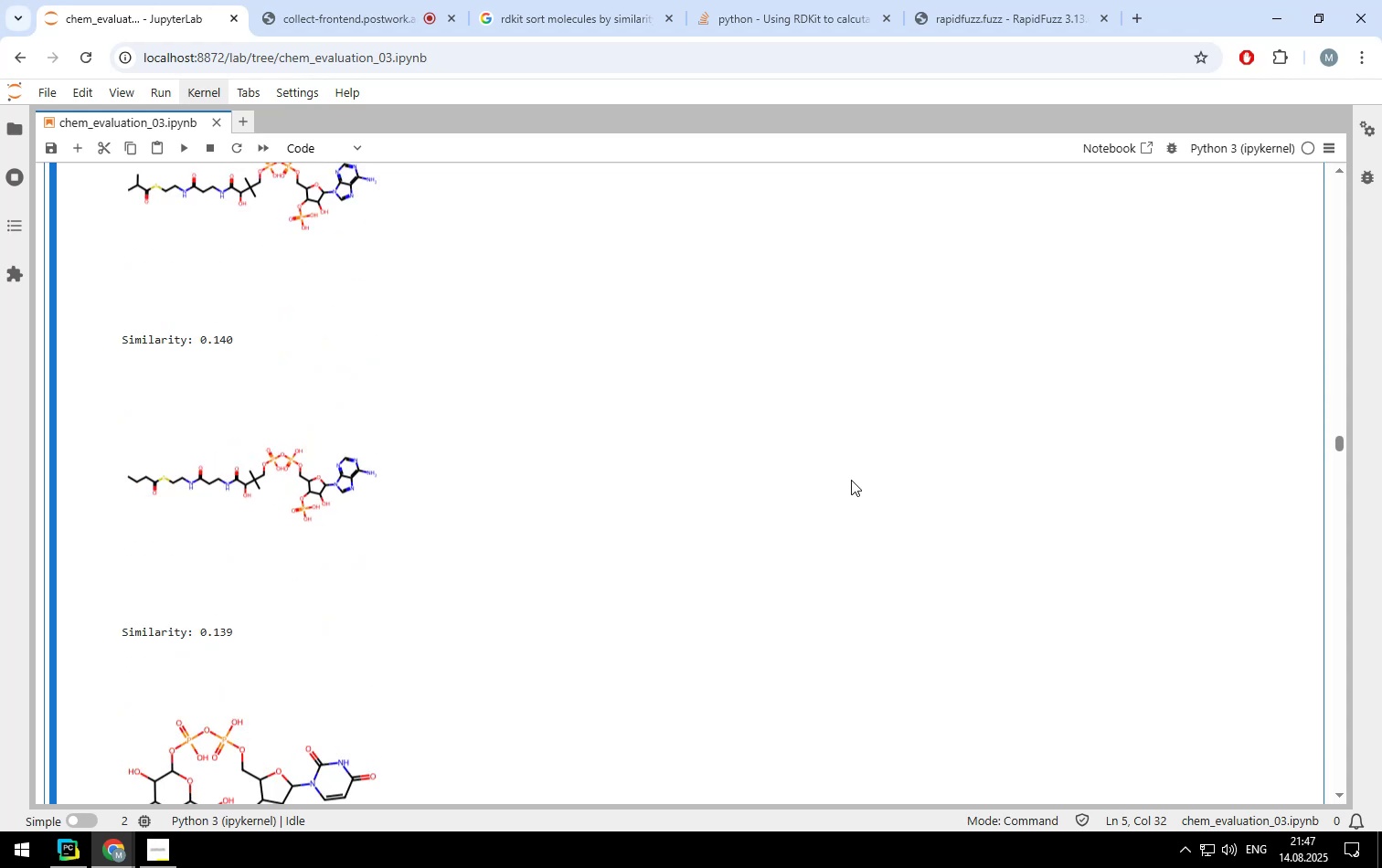 
key(Space)
 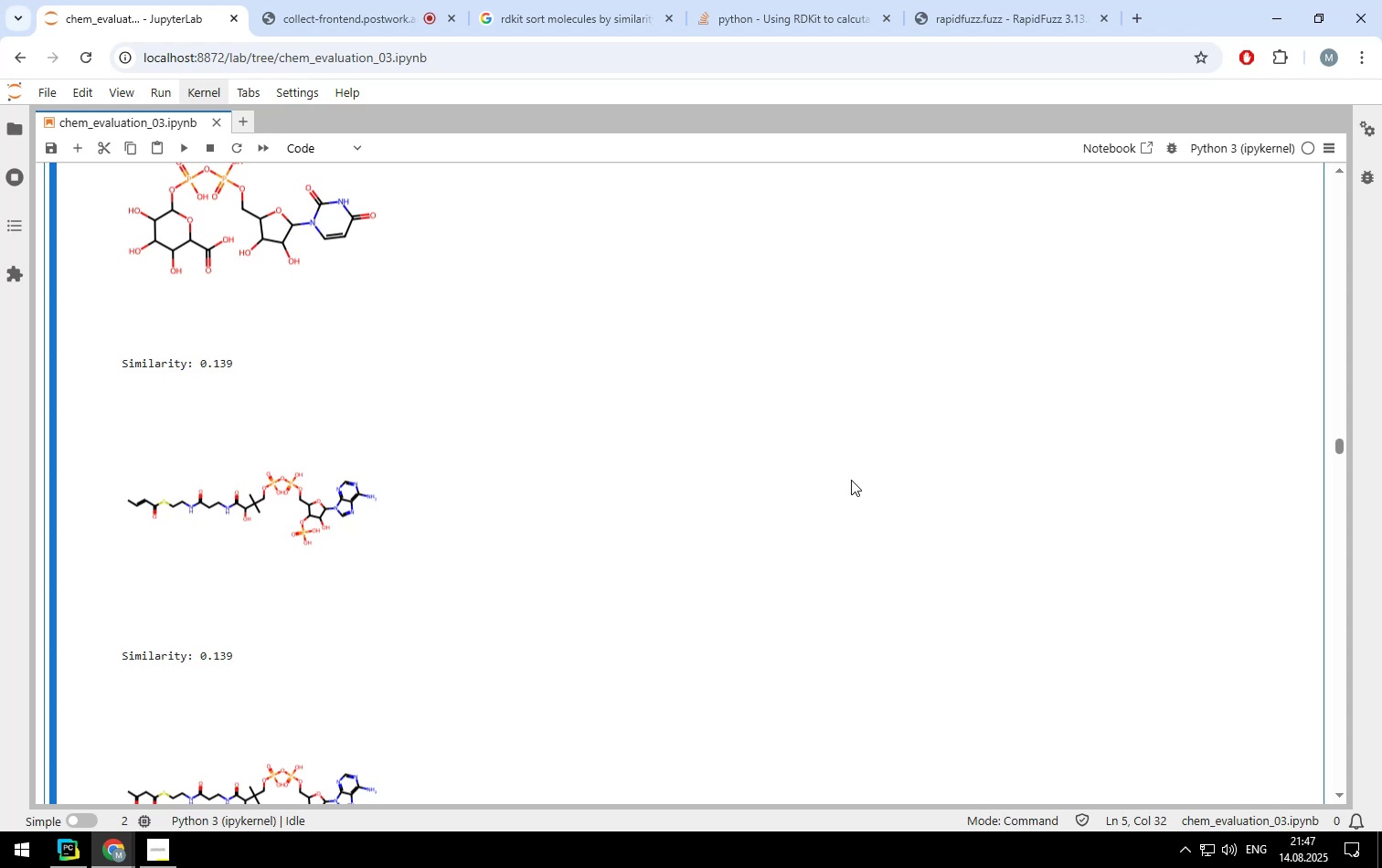 
wait(6.41)
 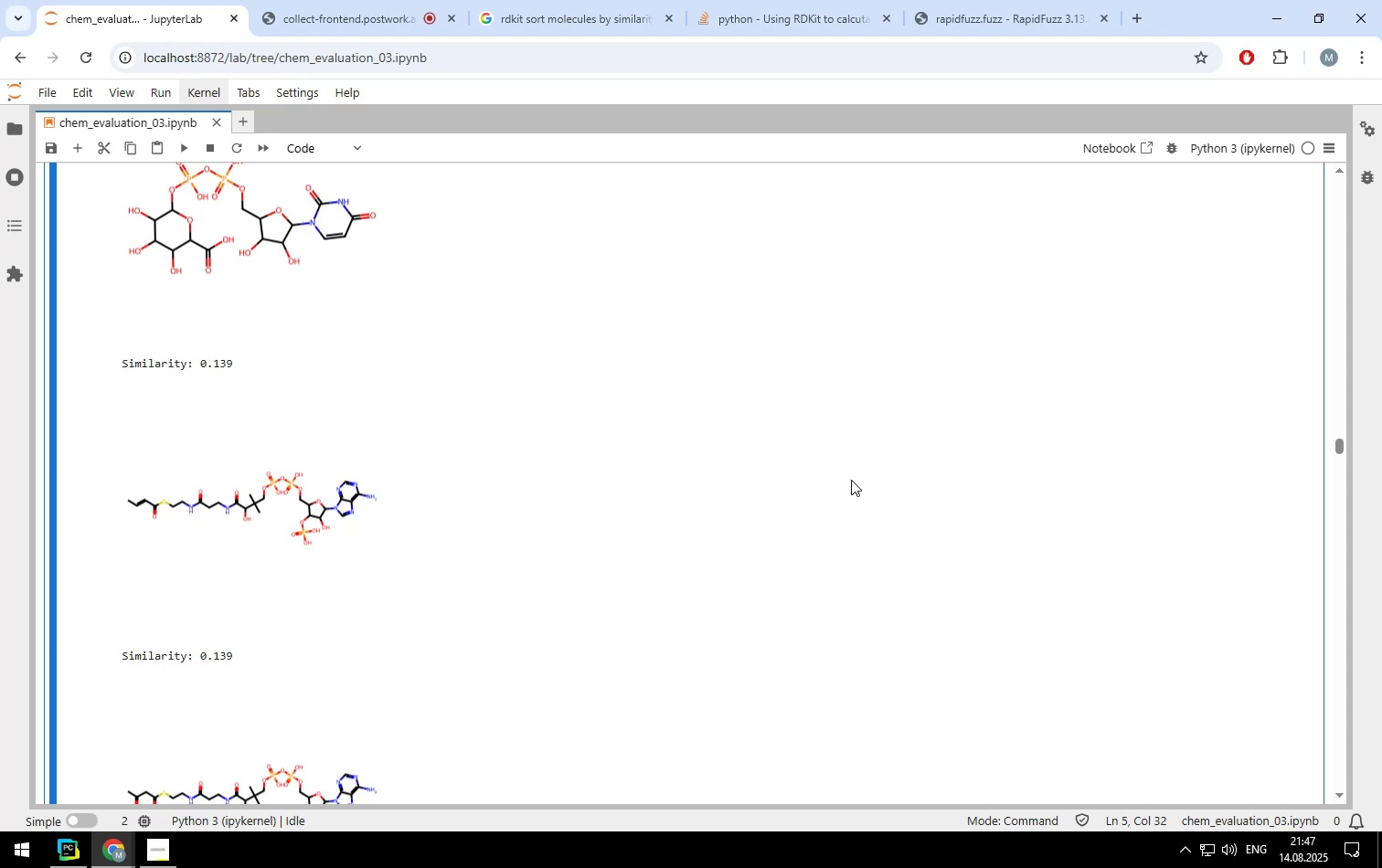 
key(Space)
 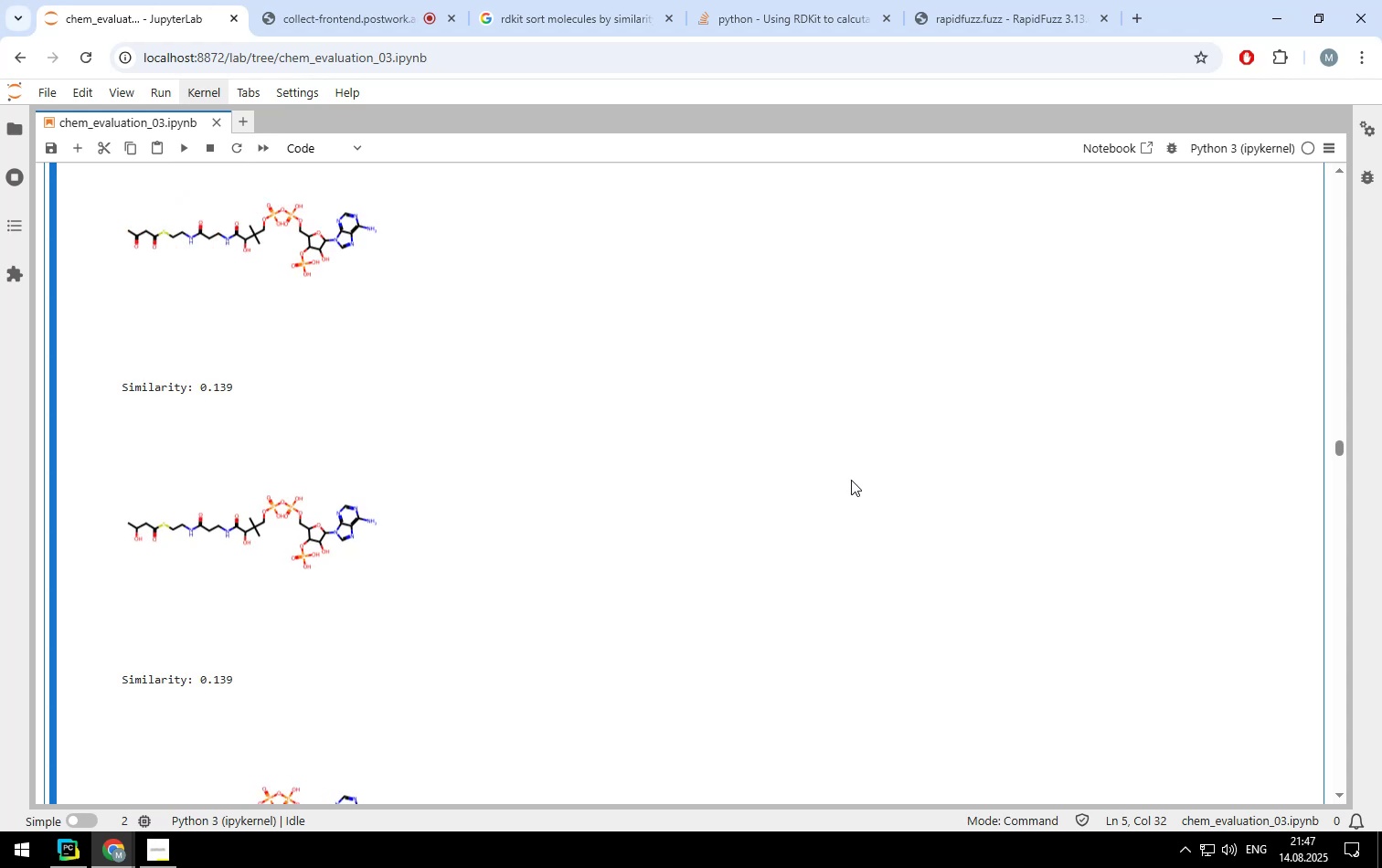 
key(Space)
 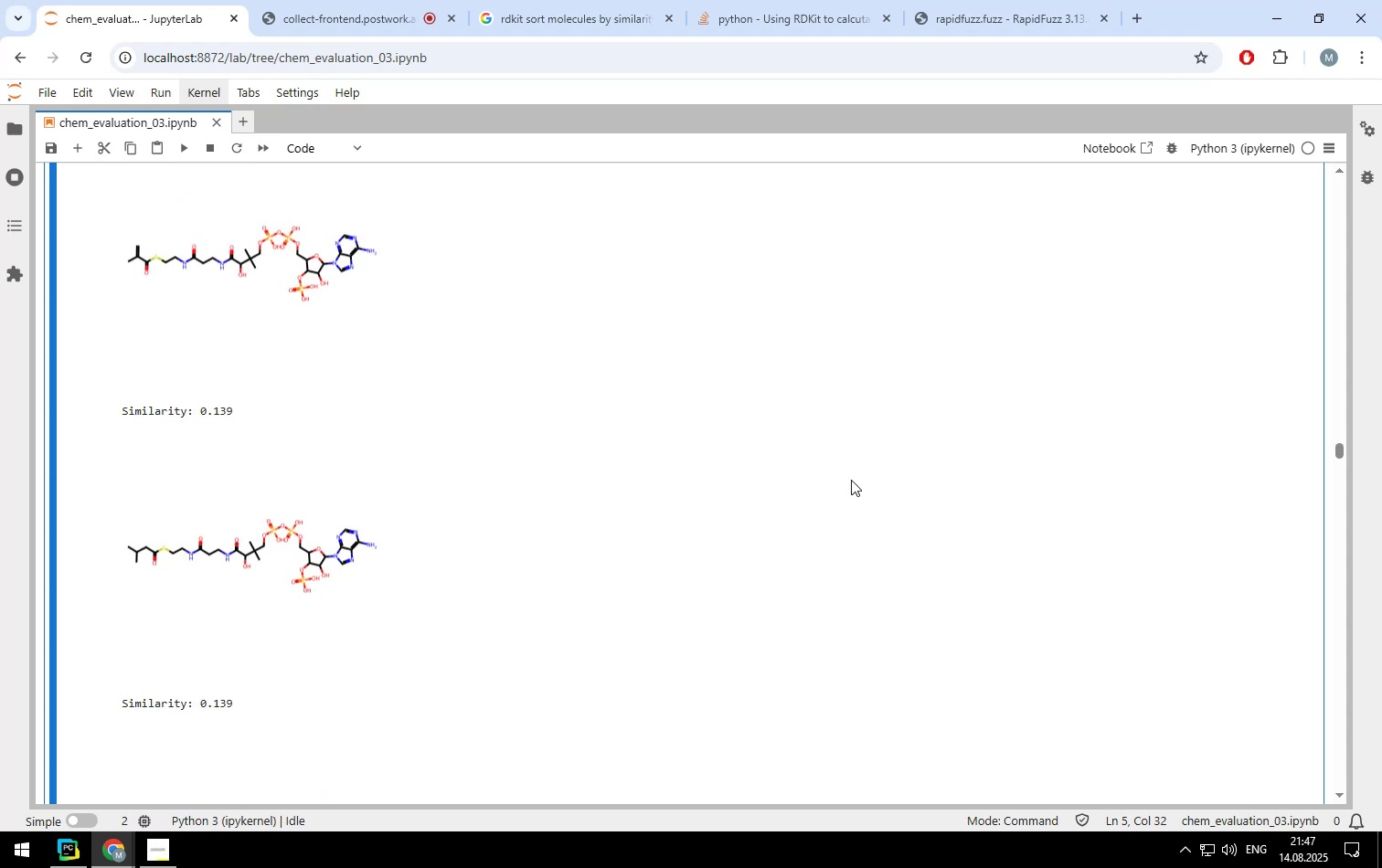 
key(Space)
 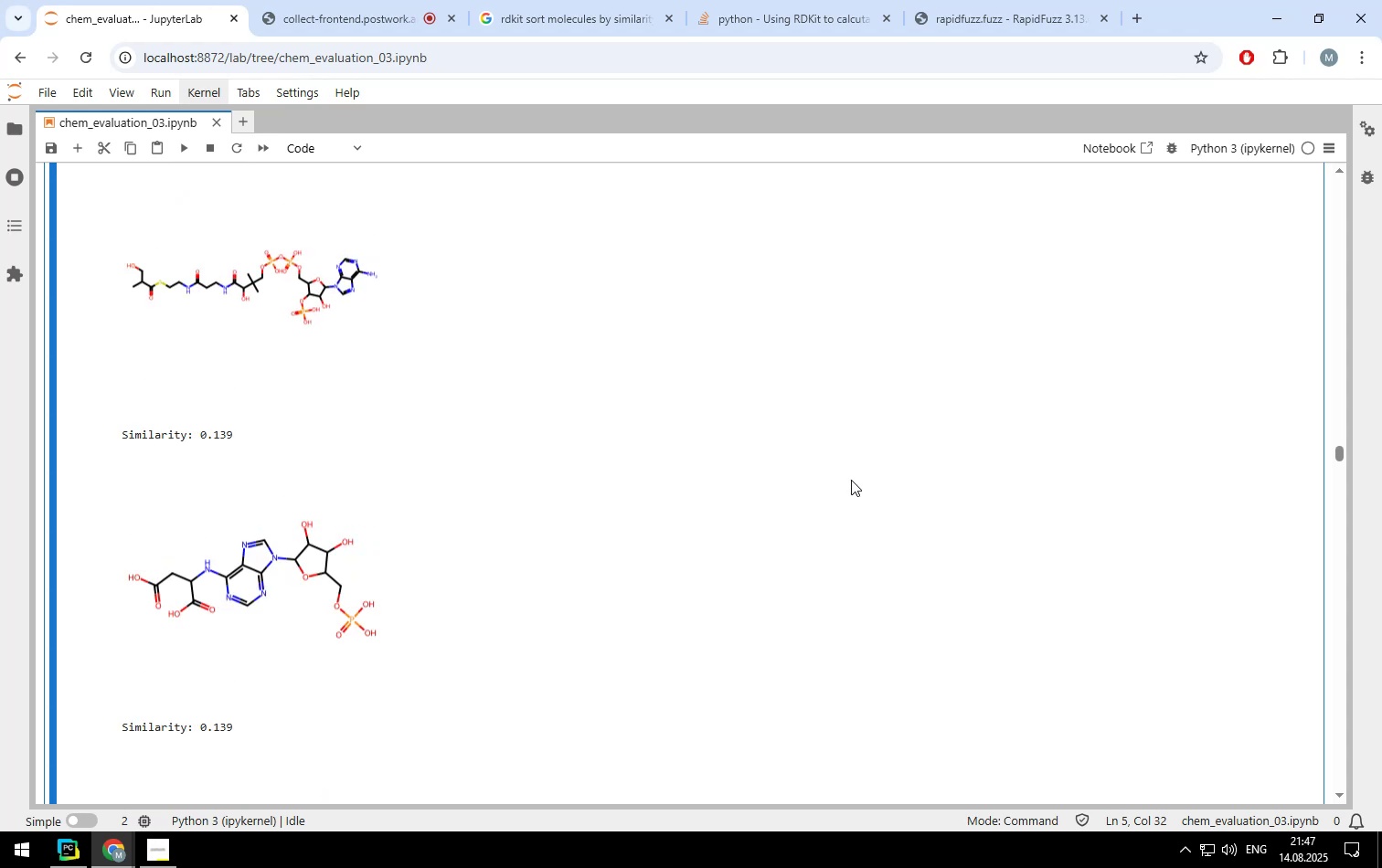 
key(Space)
 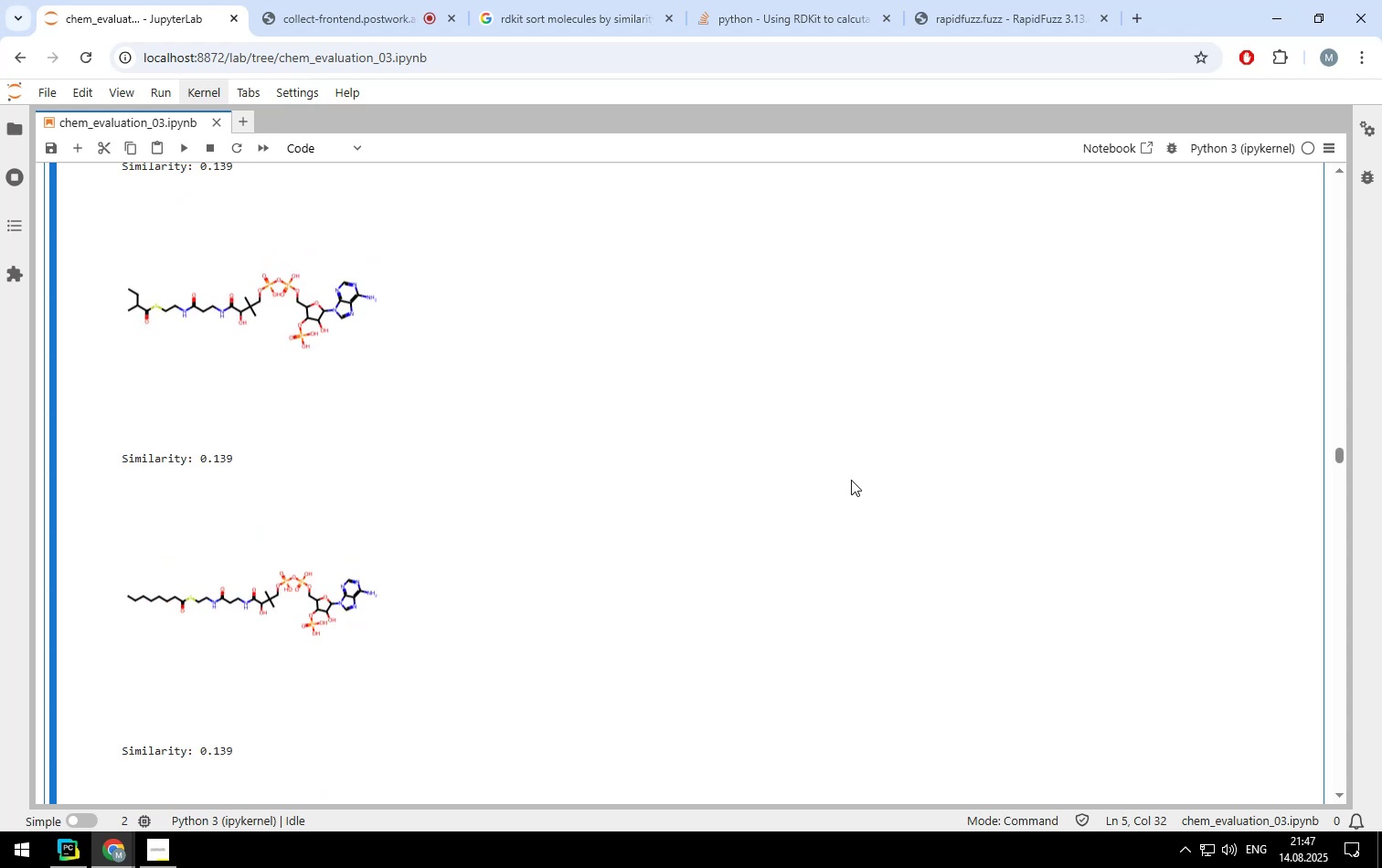 
key(Space)
 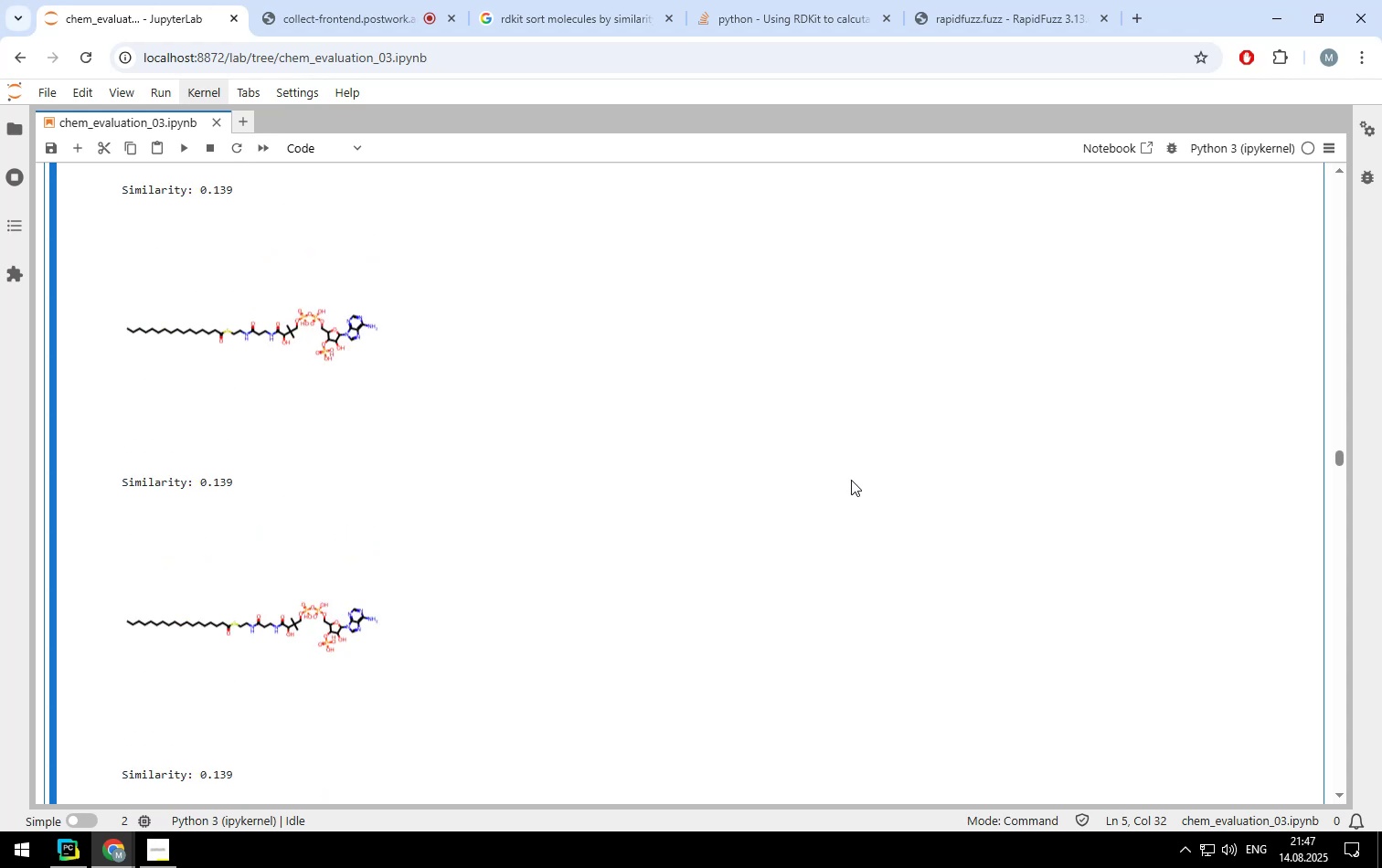 
key(Space)
 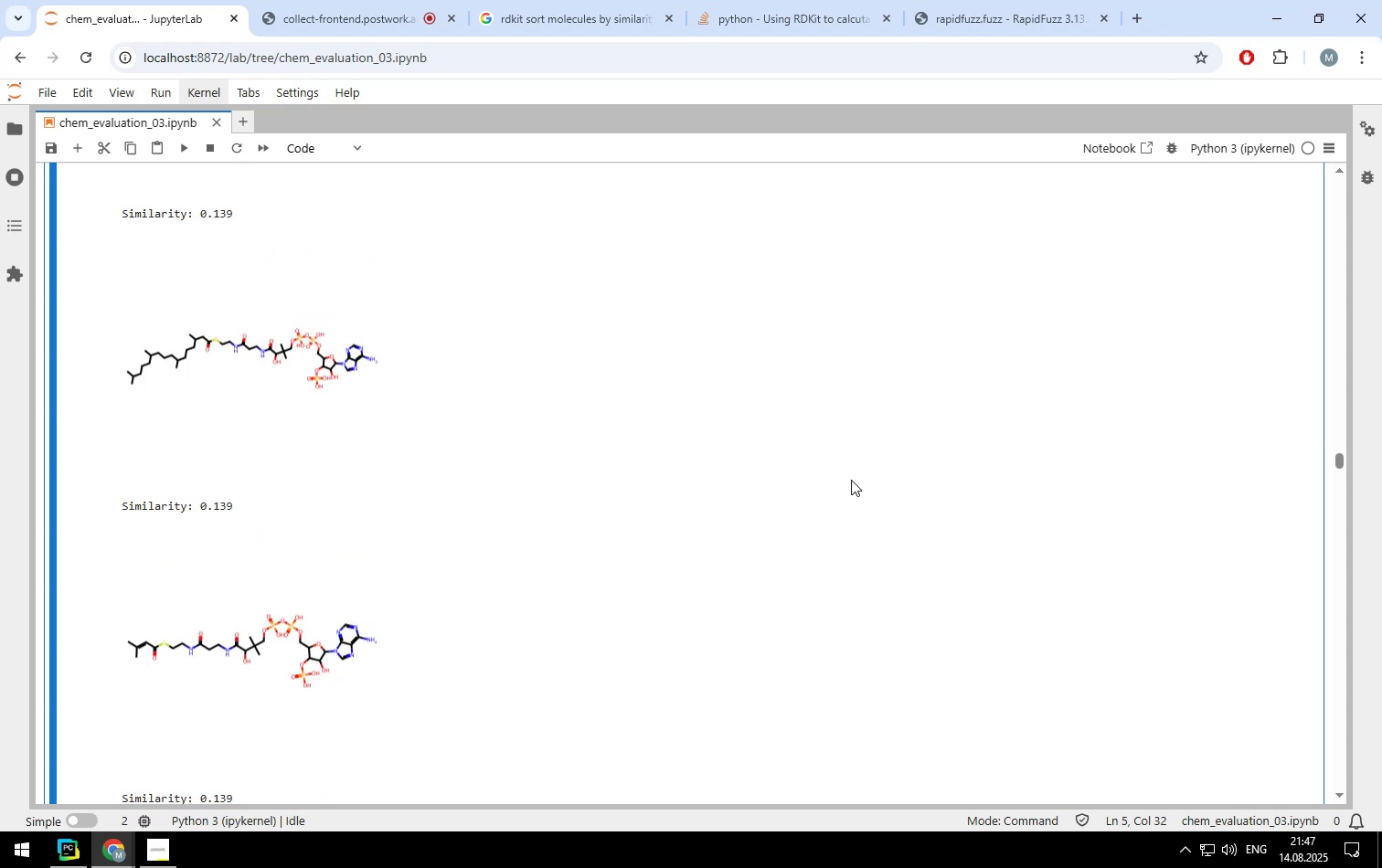 
key(Space)
 